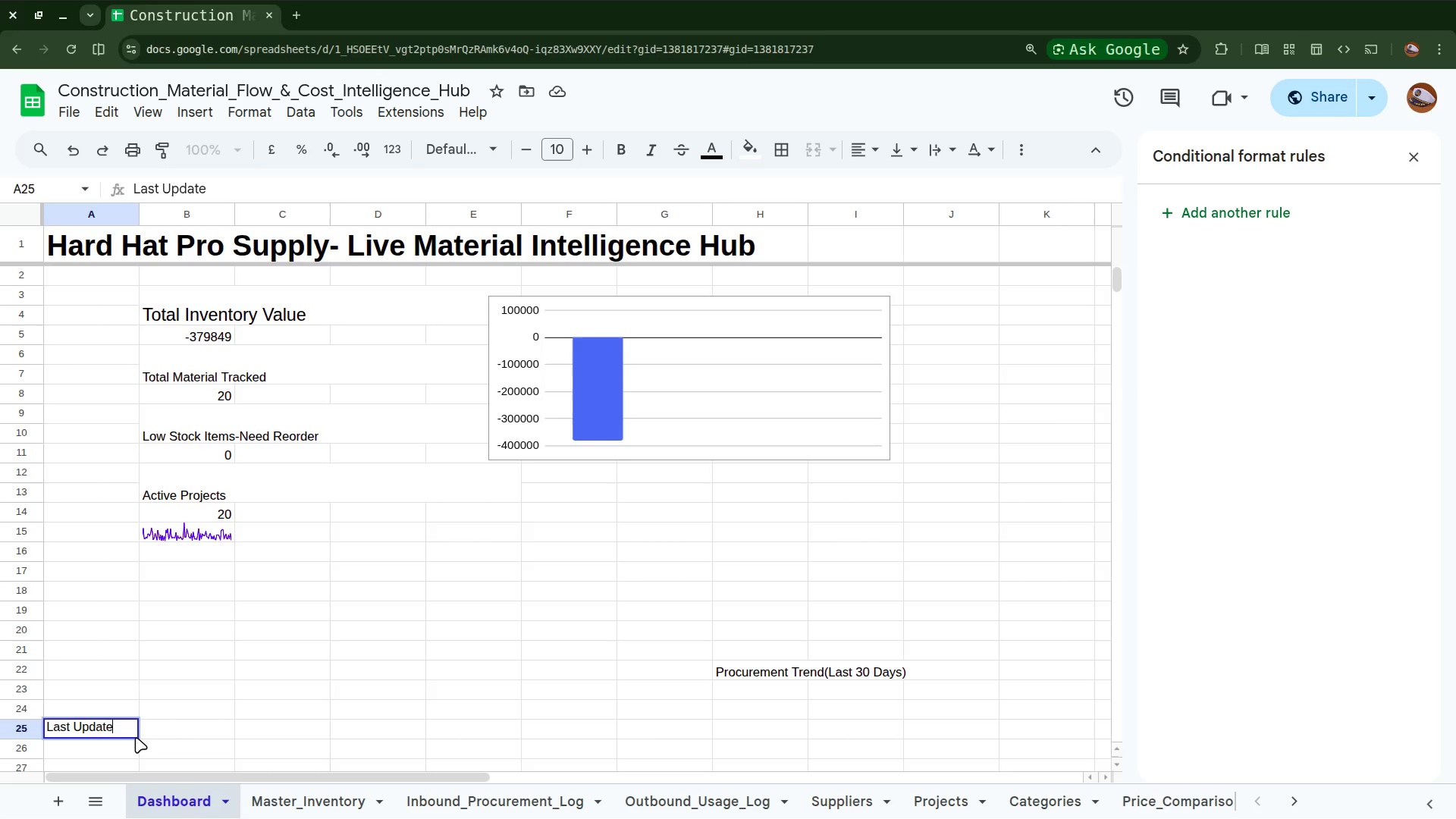 
key(D)
 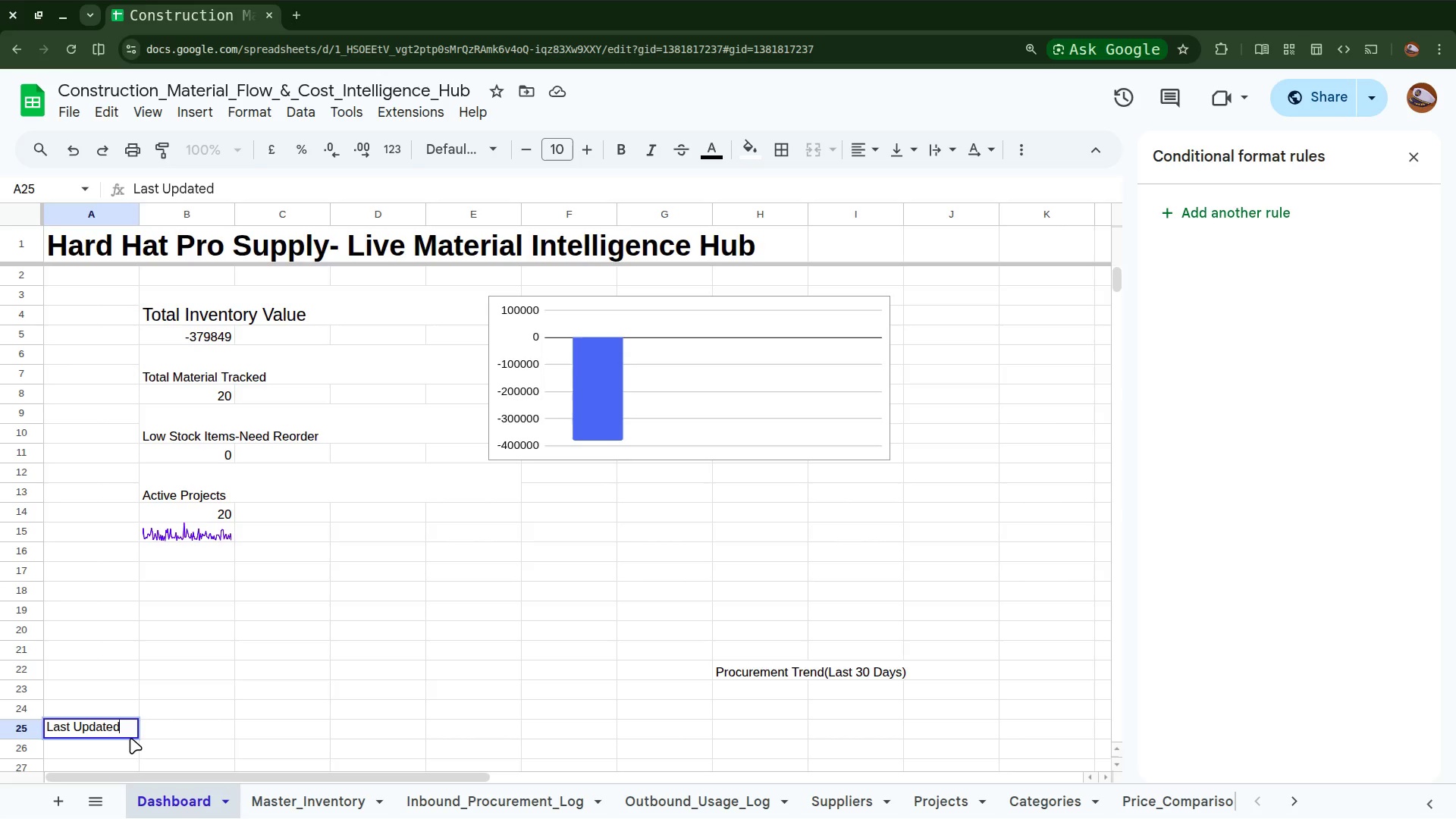 
key(Enter)
 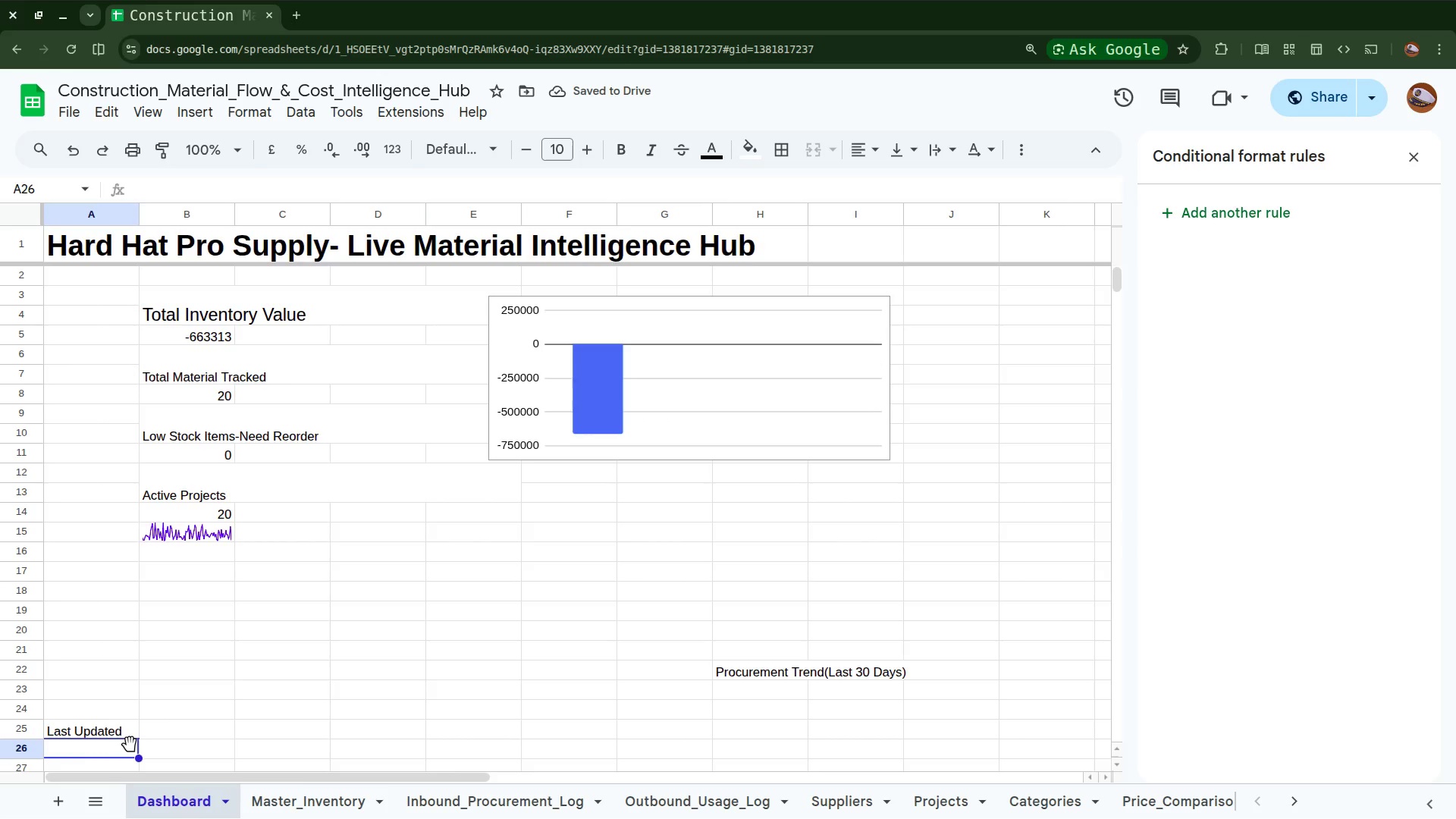 
wait(9.14)
 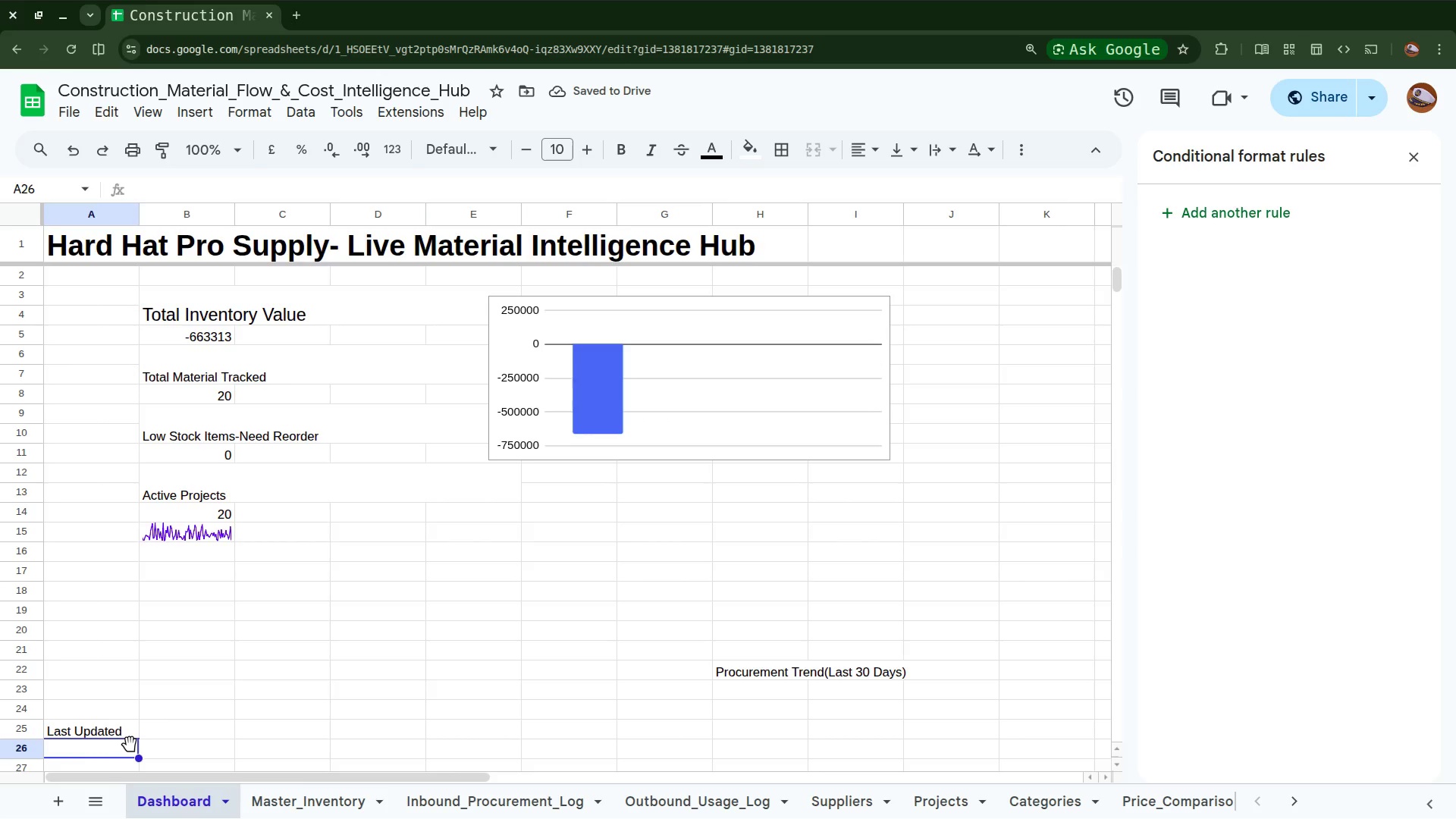 
left_click([93, 726])
 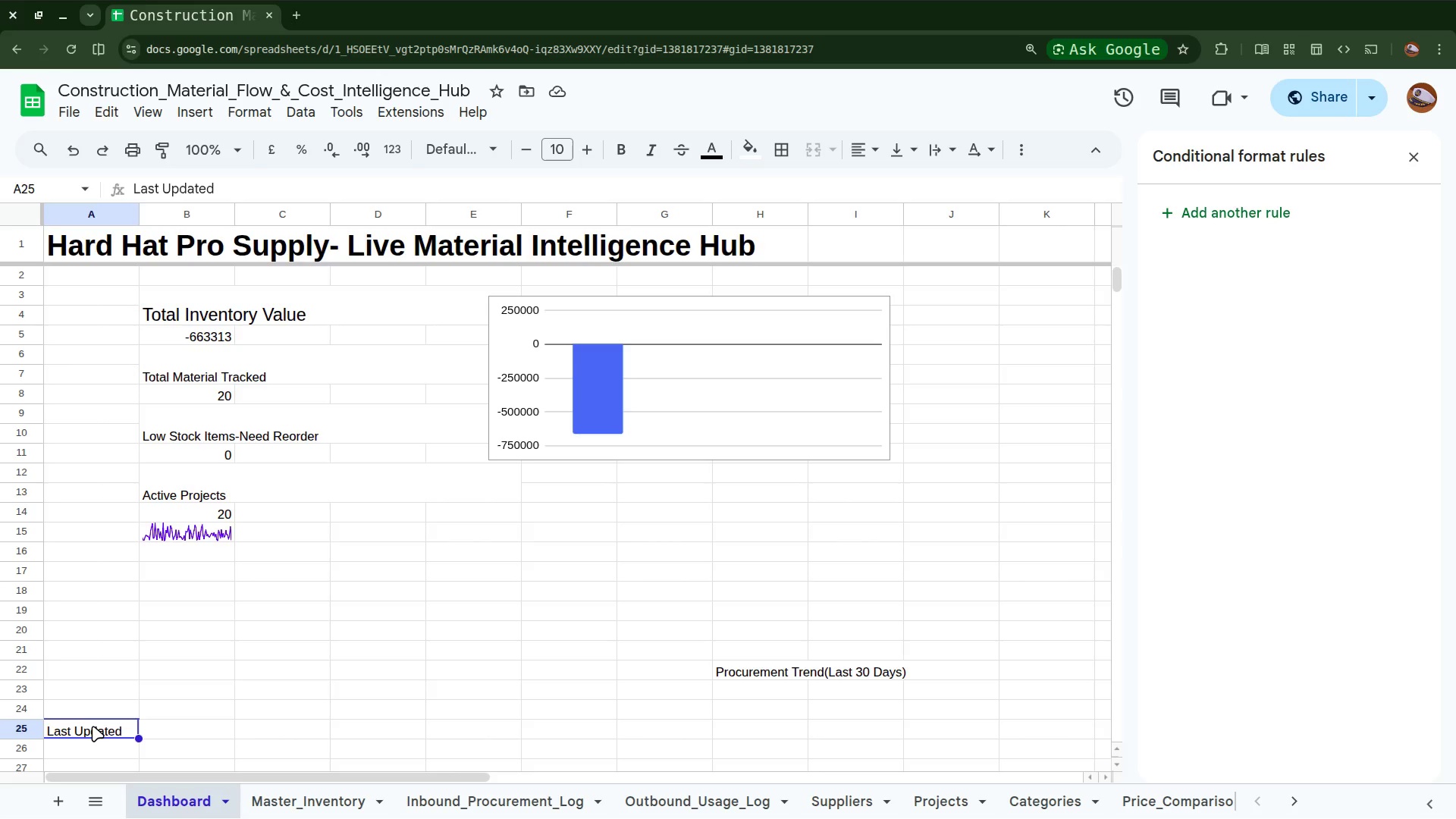 
key(Enter)
 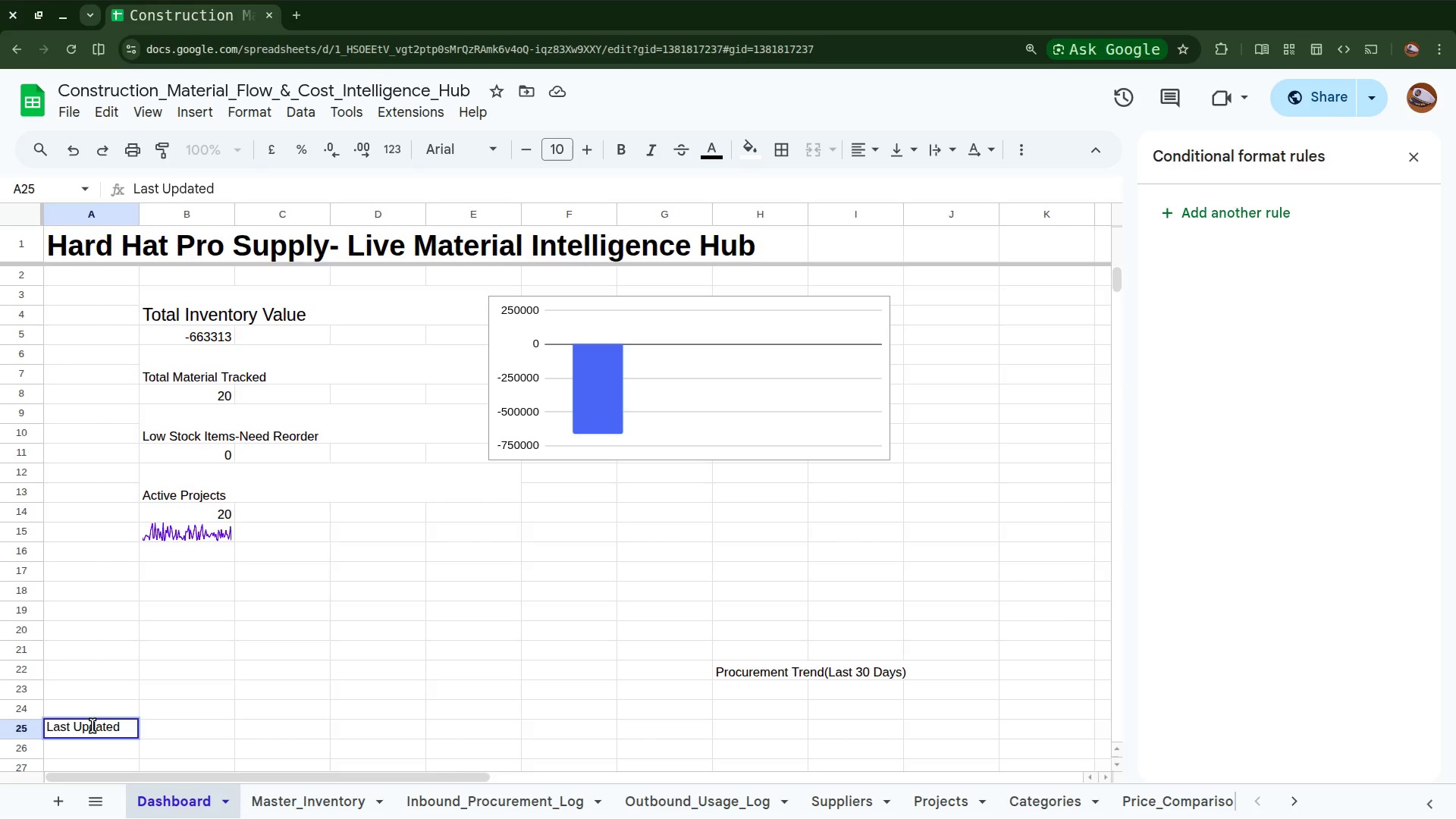 
key(Enter)
 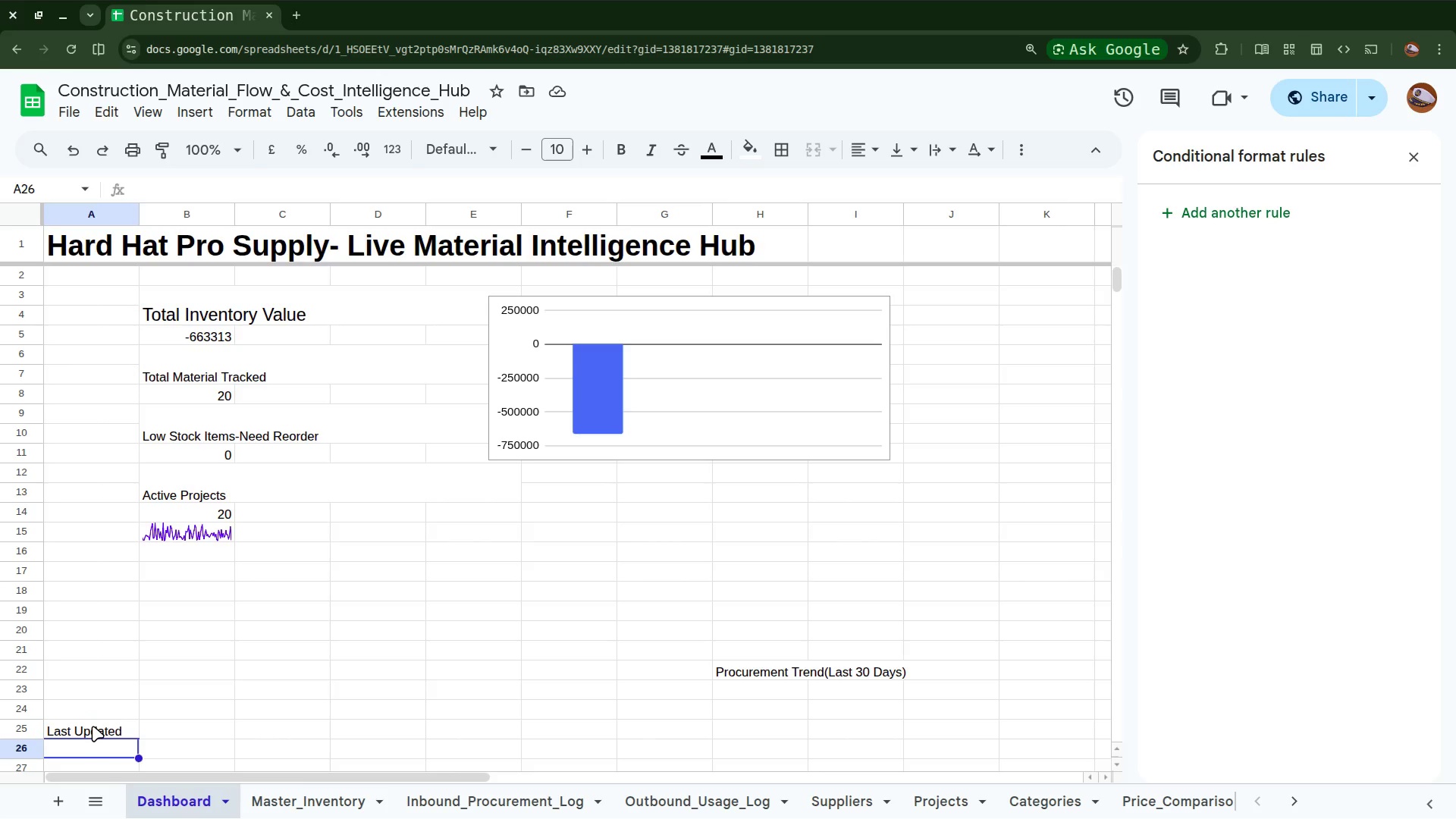 
left_click([93, 724])
 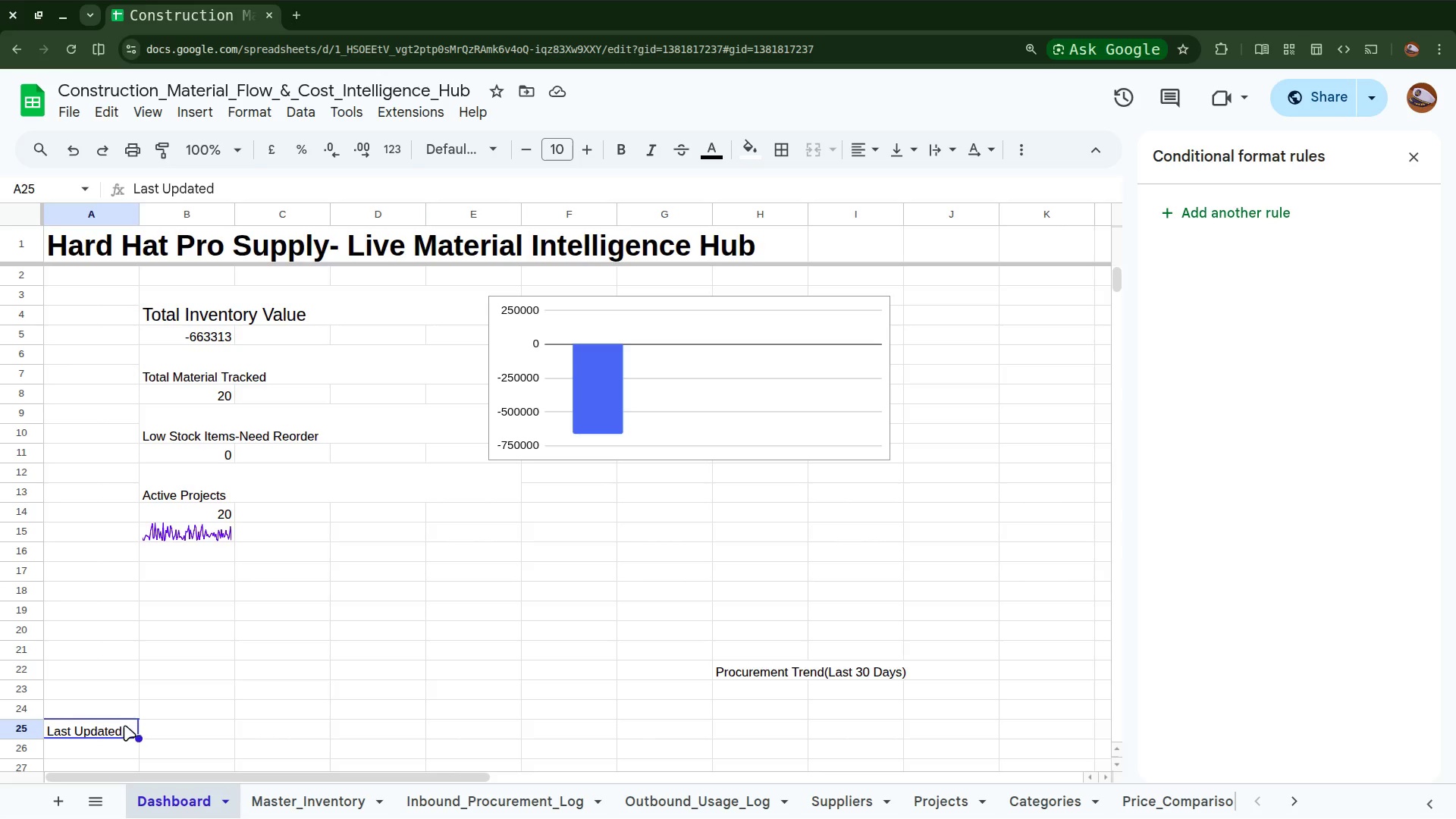 
left_click([119, 728])
 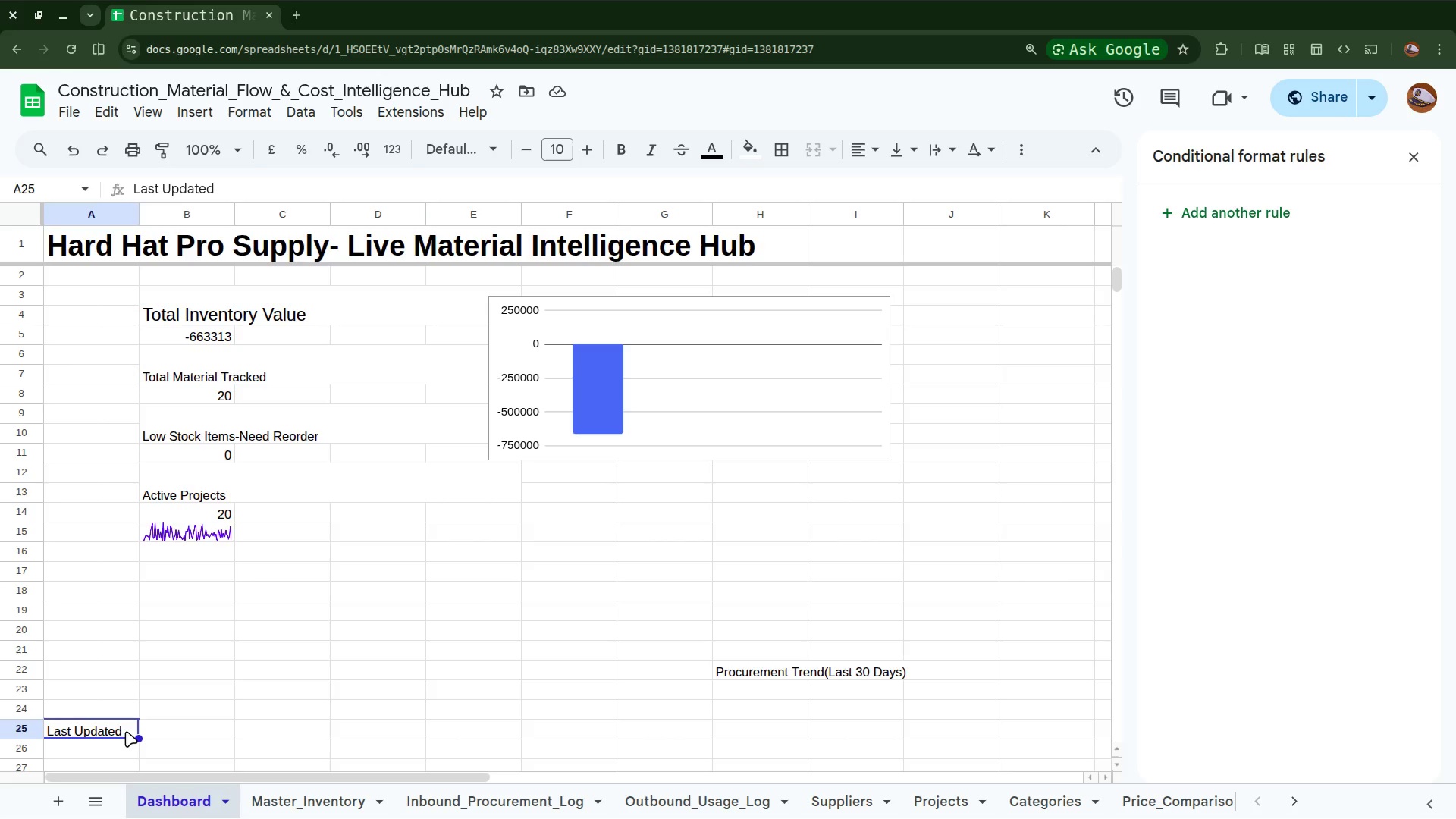 
left_click([126, 731])
 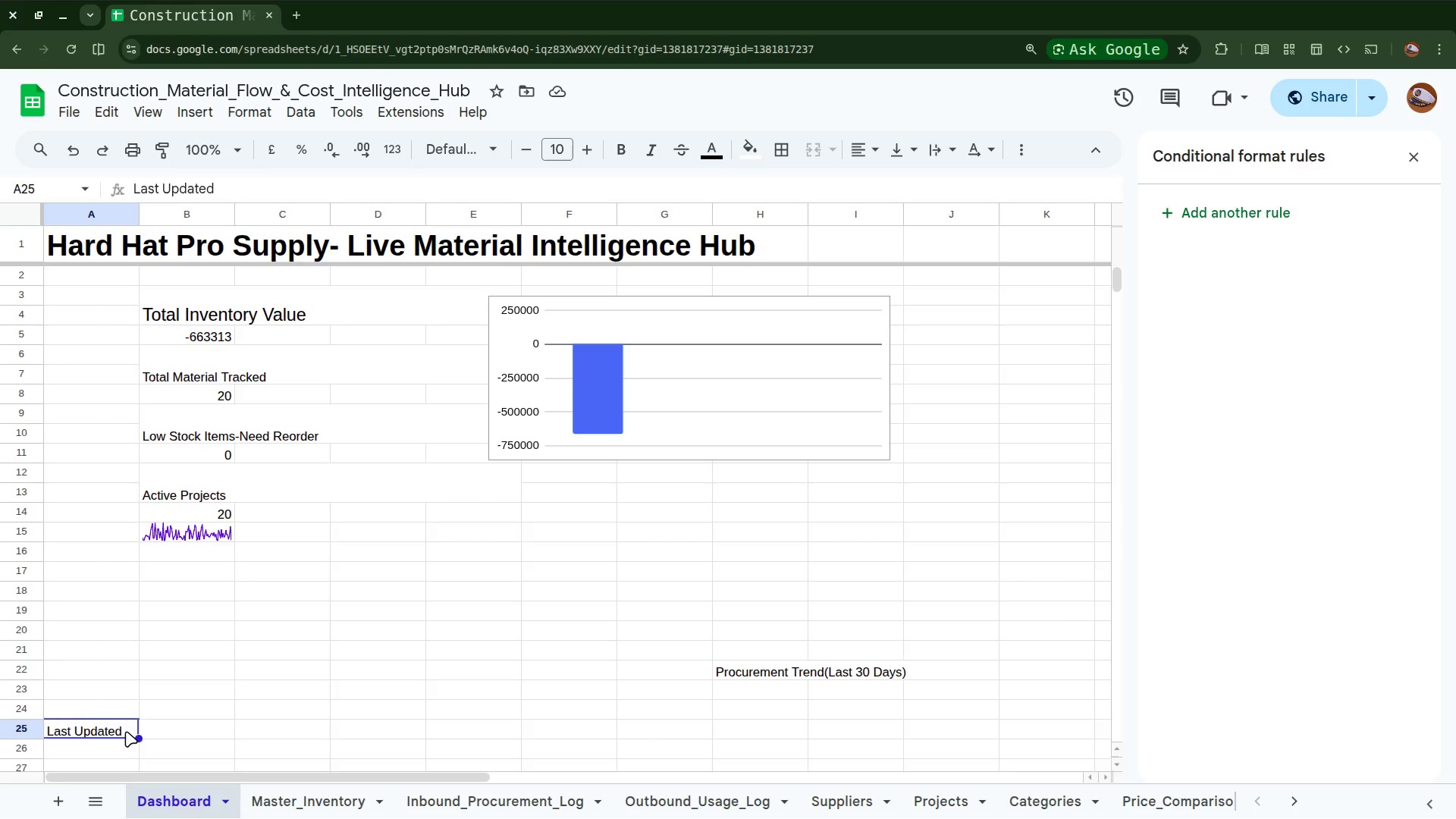 
left_click([126, 731])
 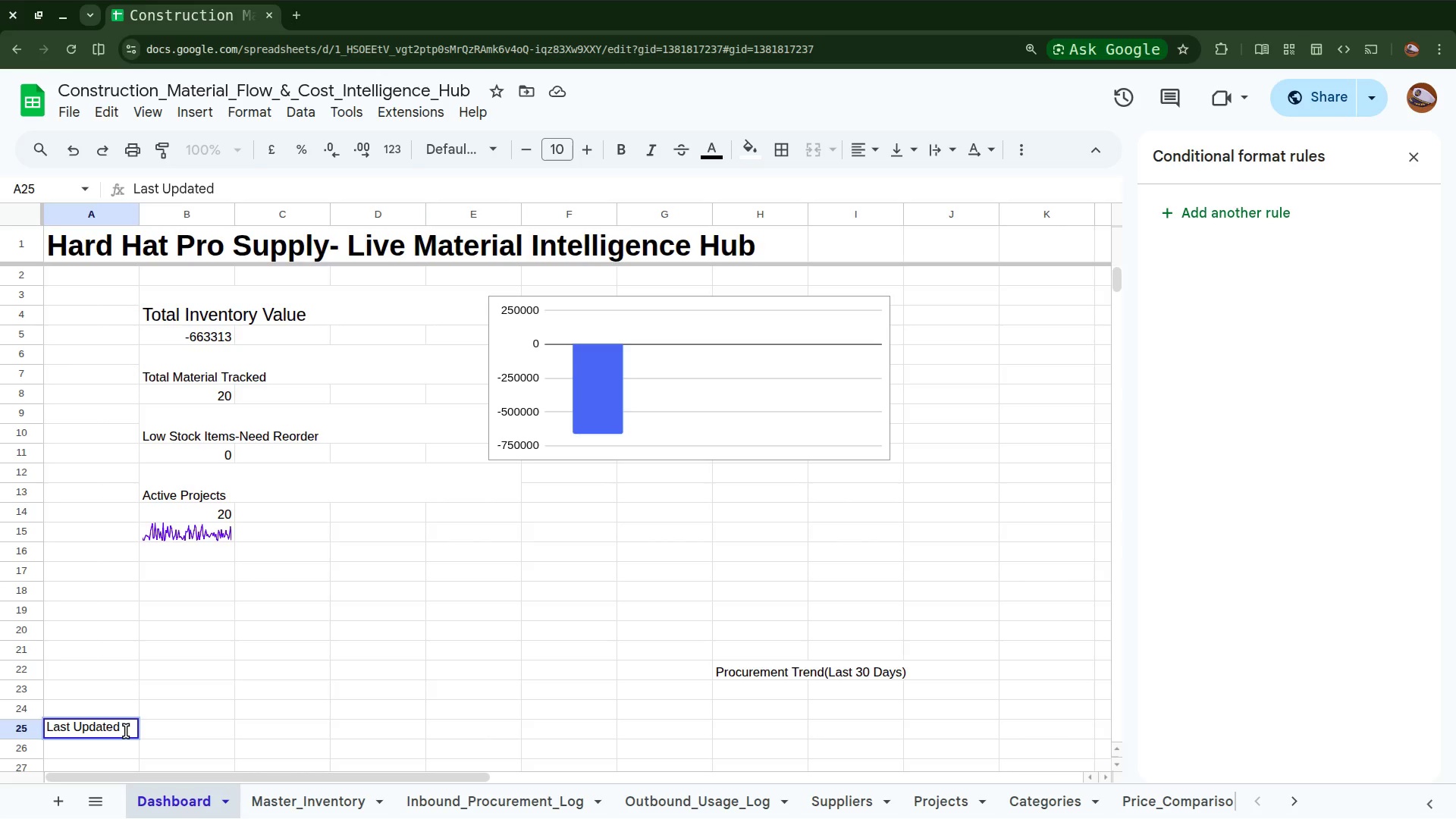 
wait(6.02)
 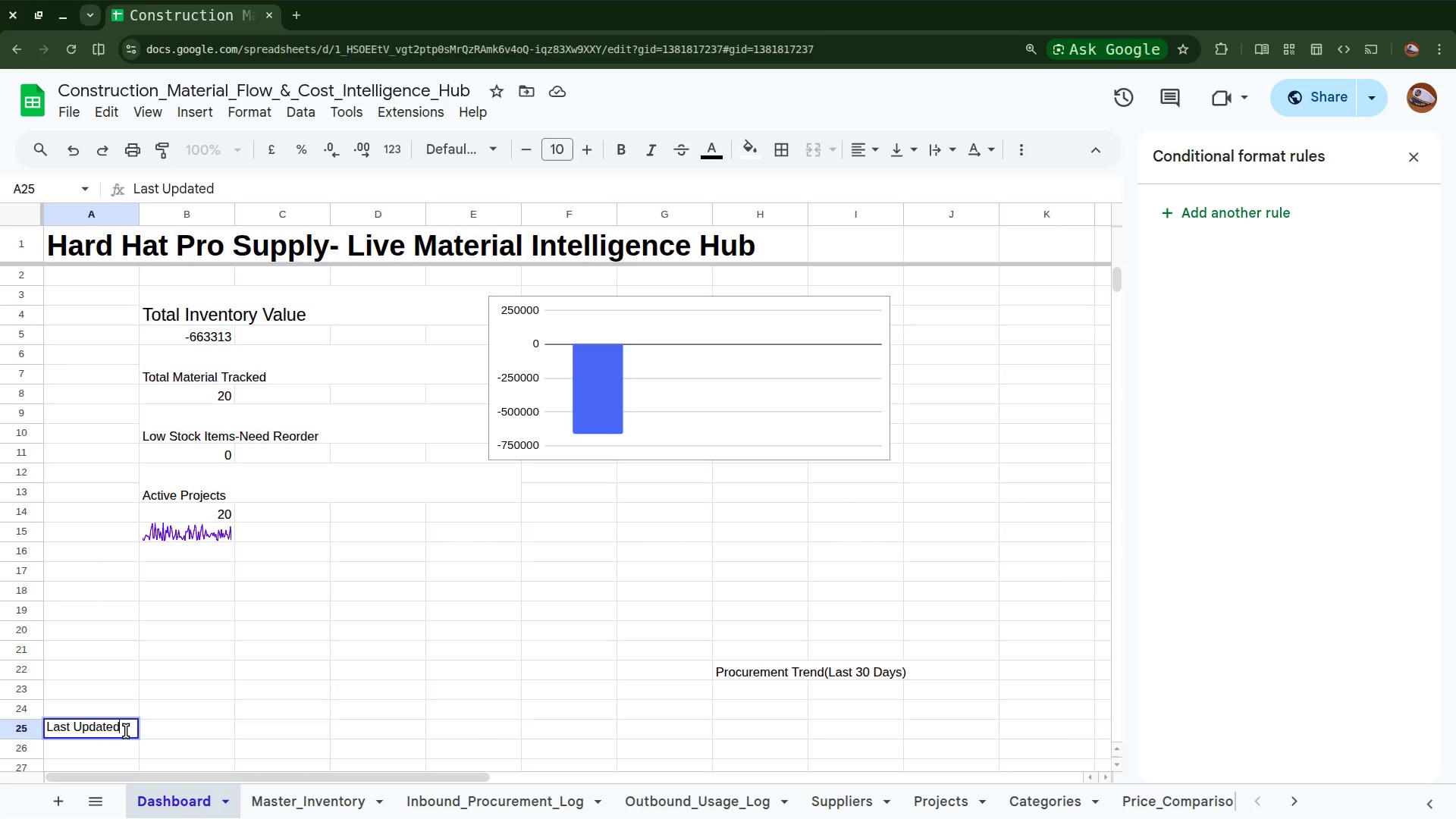 
key(Equal)
 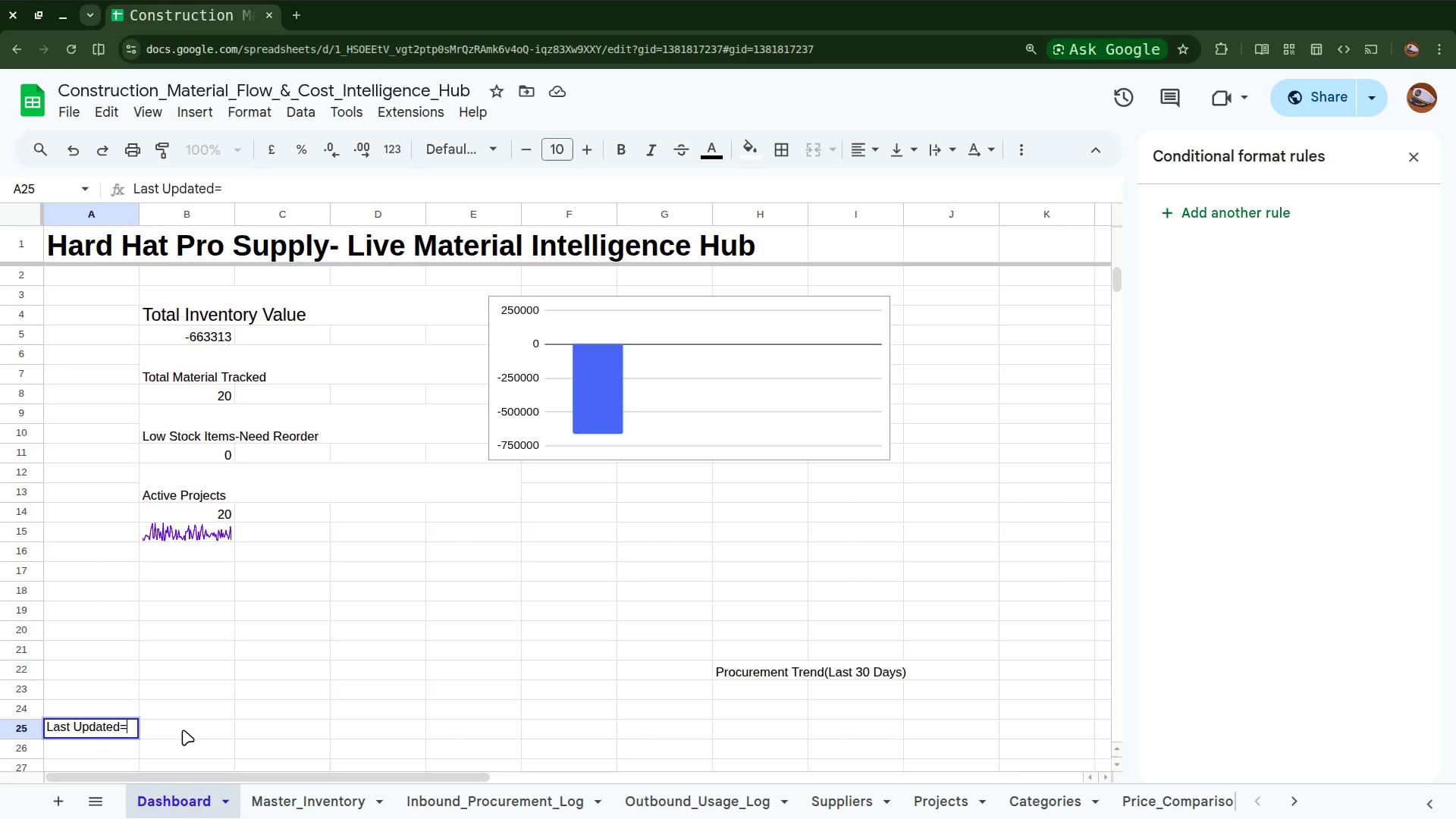 
wait(6.51)
 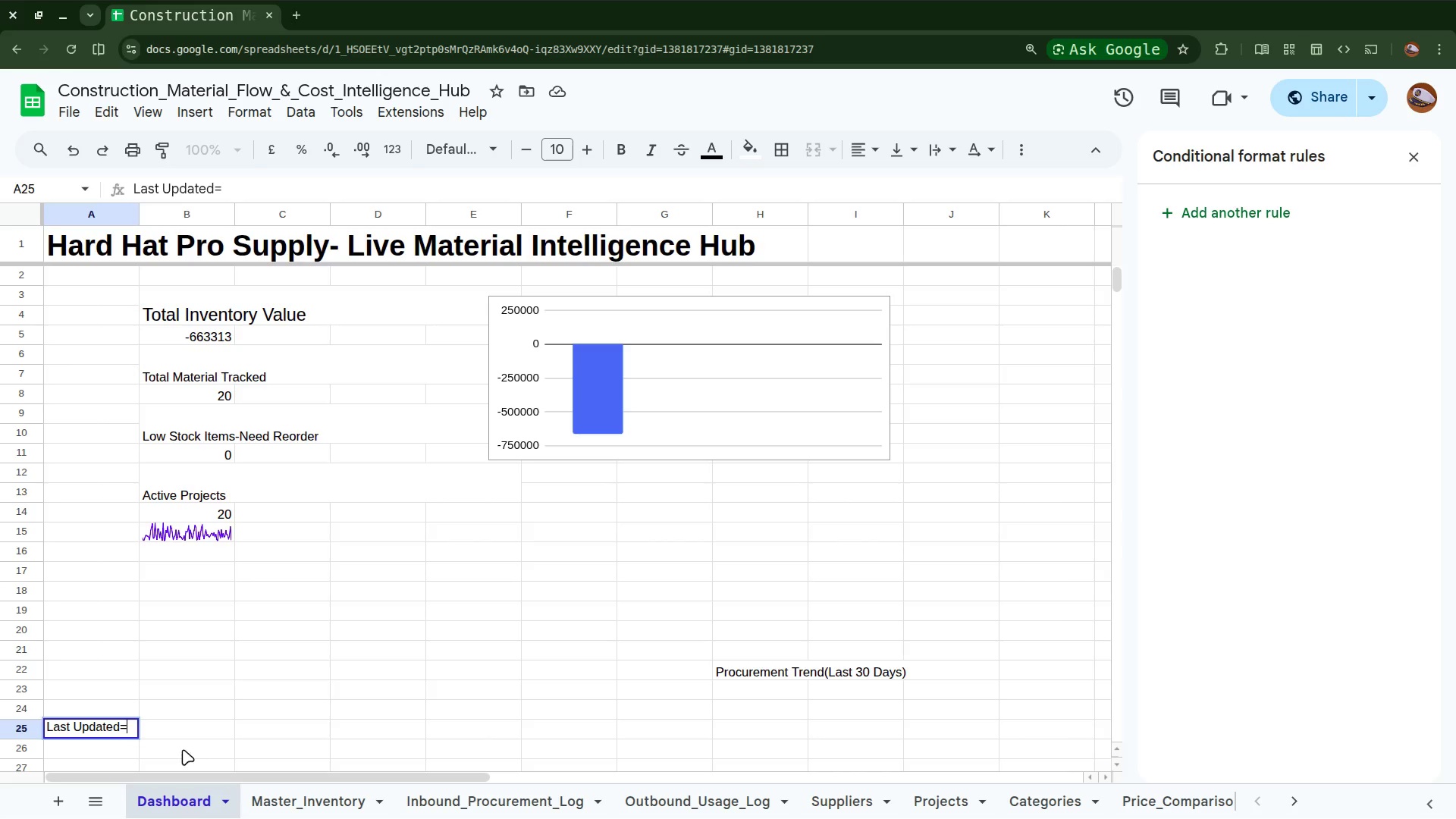 
type(now)
 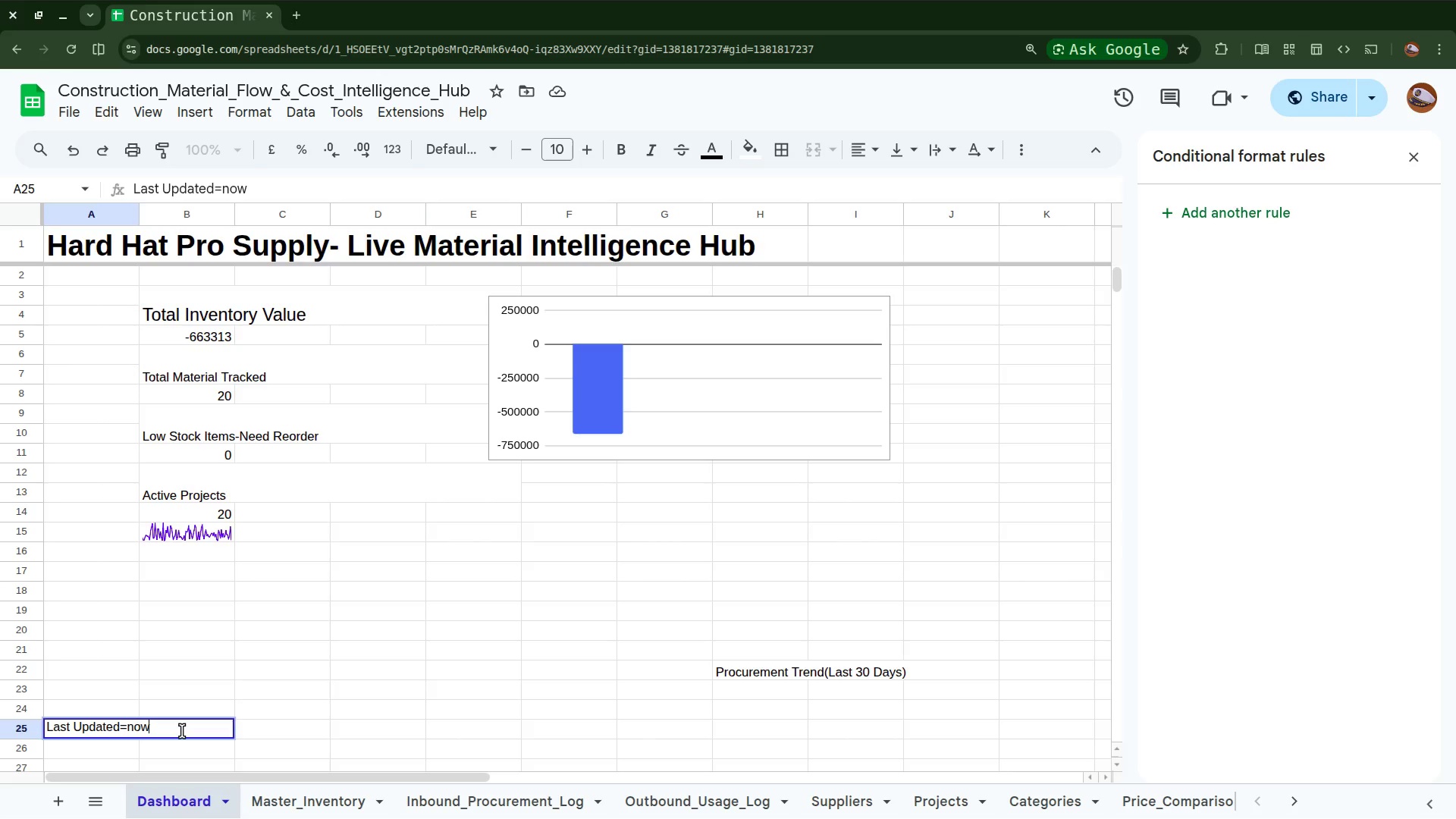 
key(Backspace)
key(Backspace)
key(Backspace)
type(NOW())
 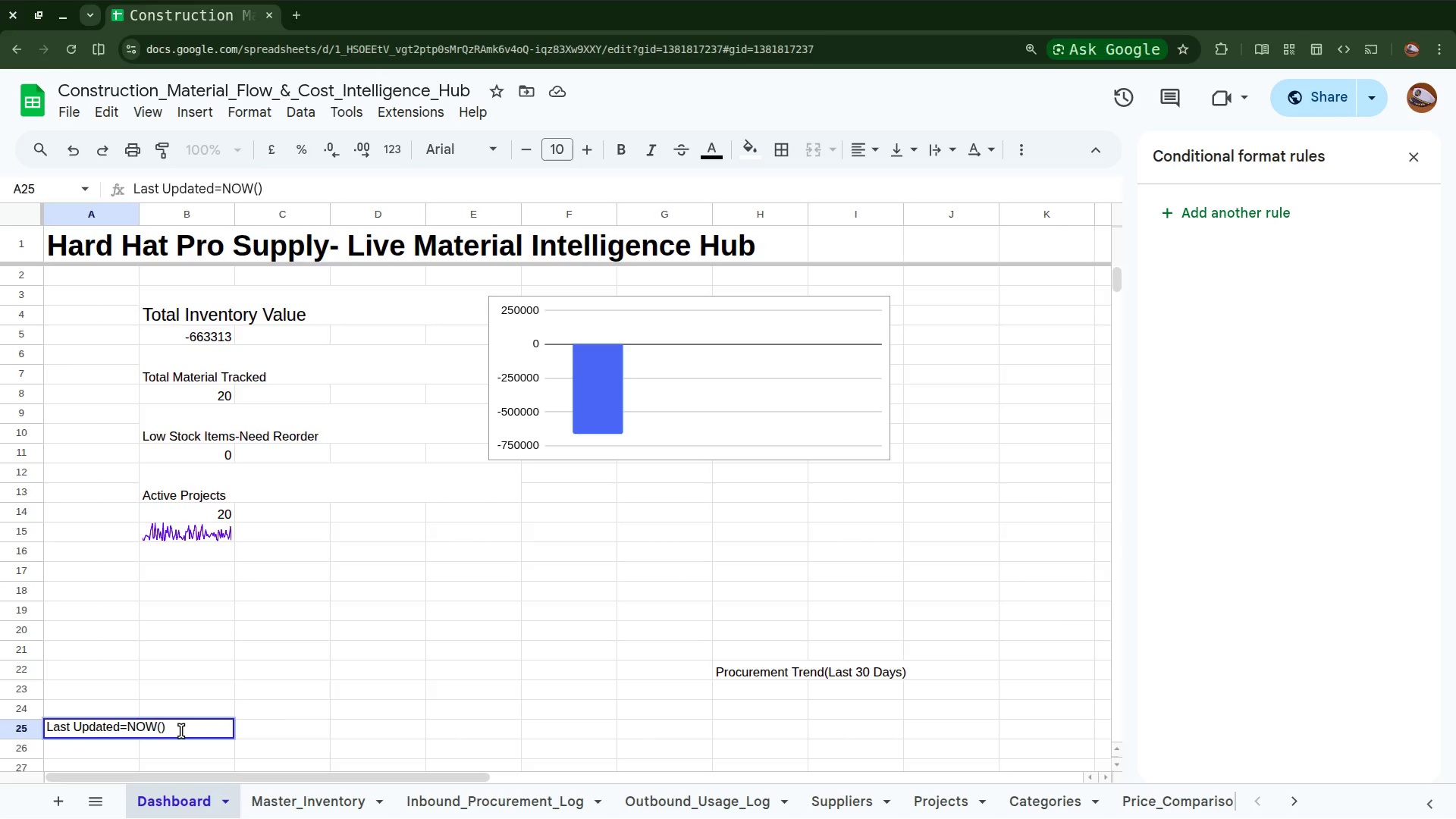 
key(Enter)
 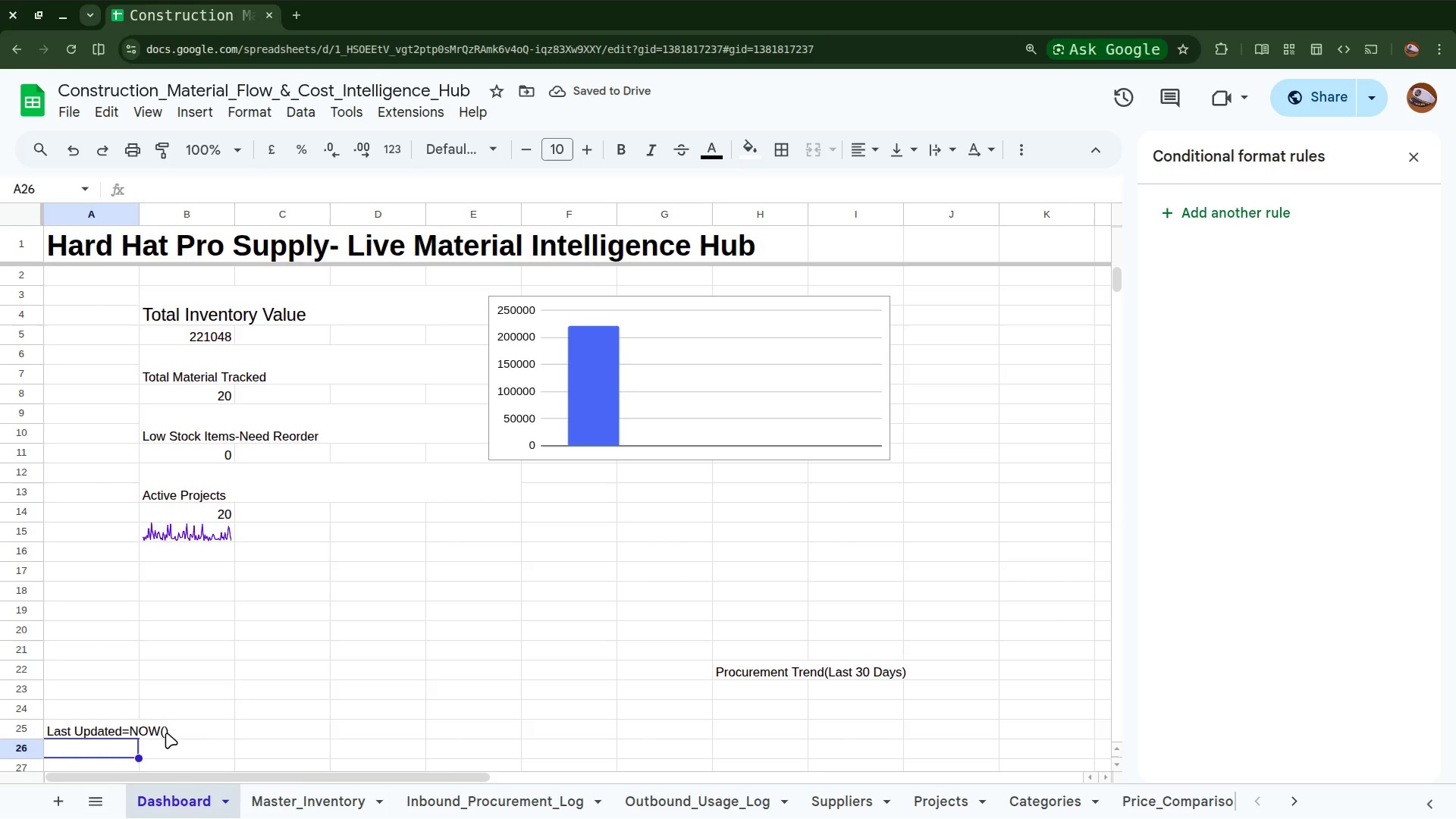 
left_click([167, 730])
 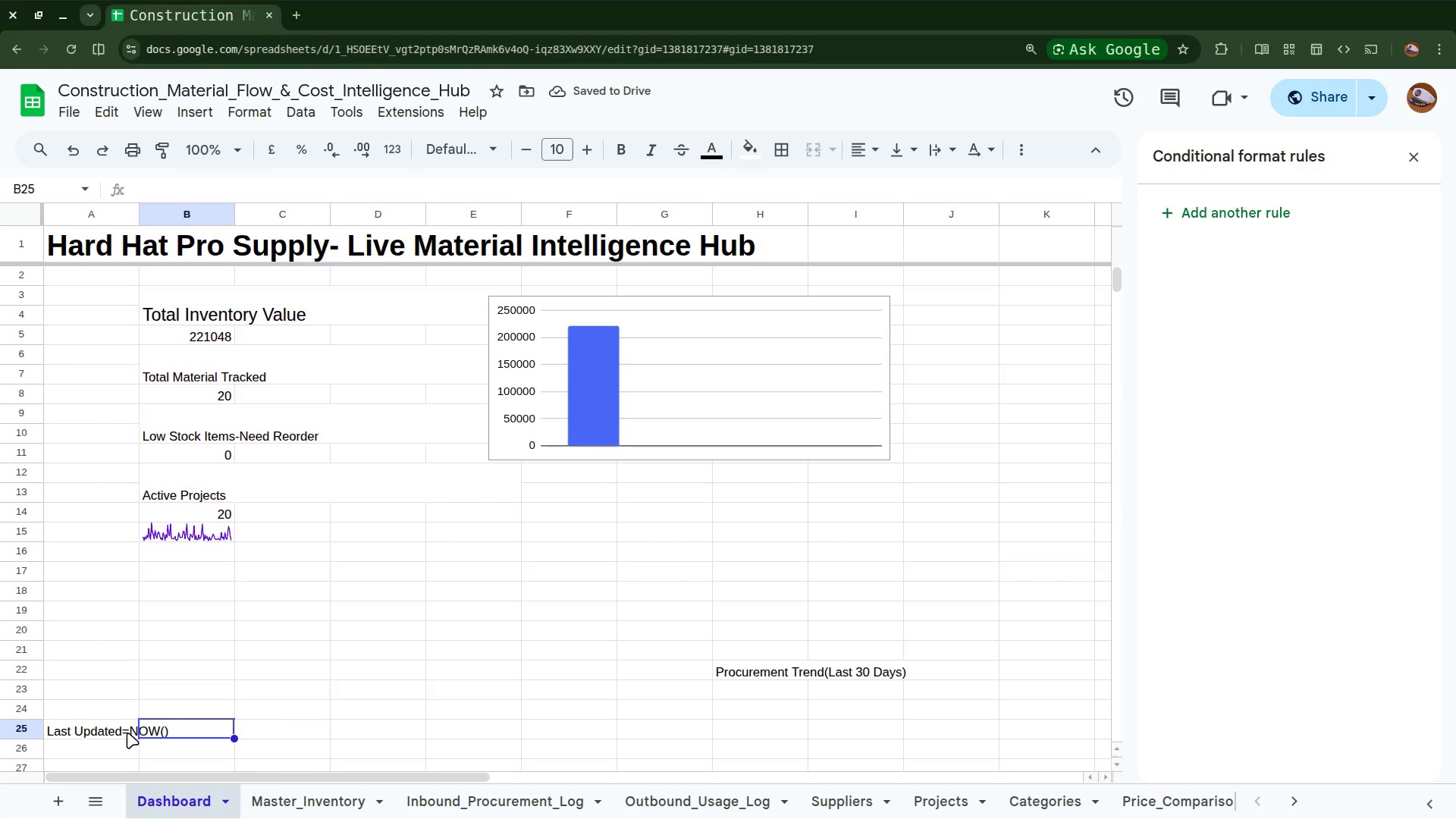 
left_click([126, 733])
 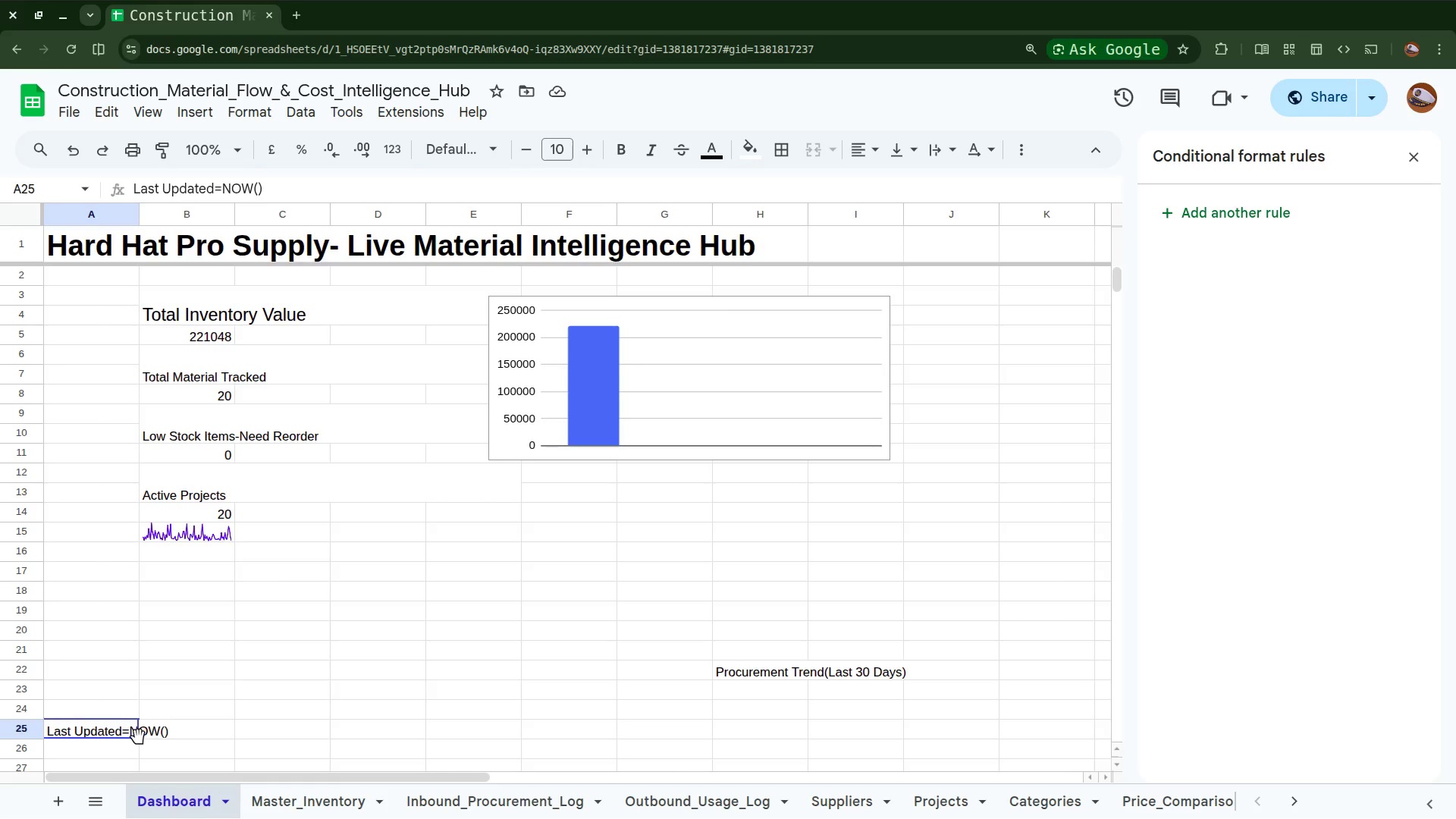 
left_click([130, 730])
 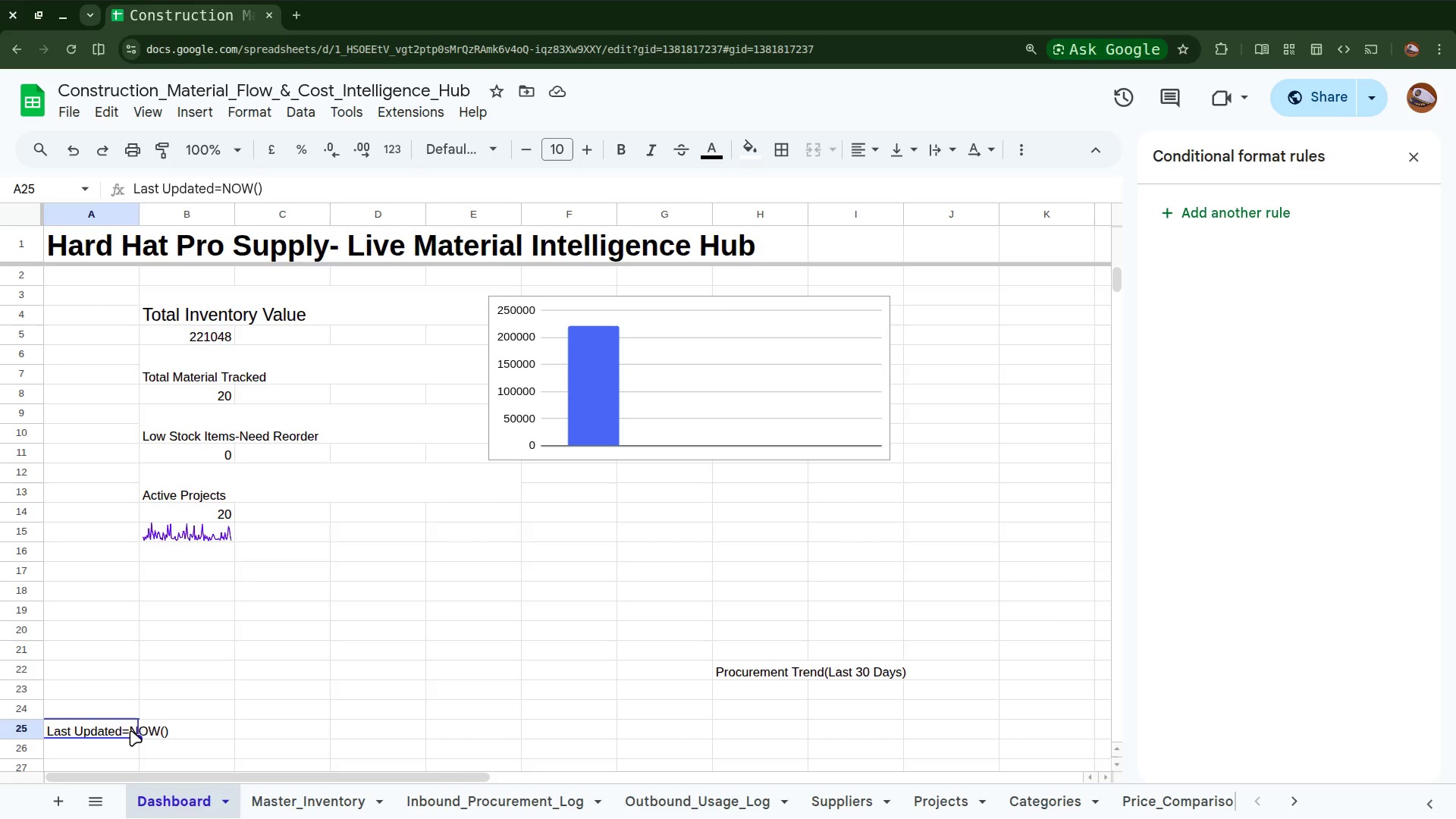 
left_click([130, 730])
 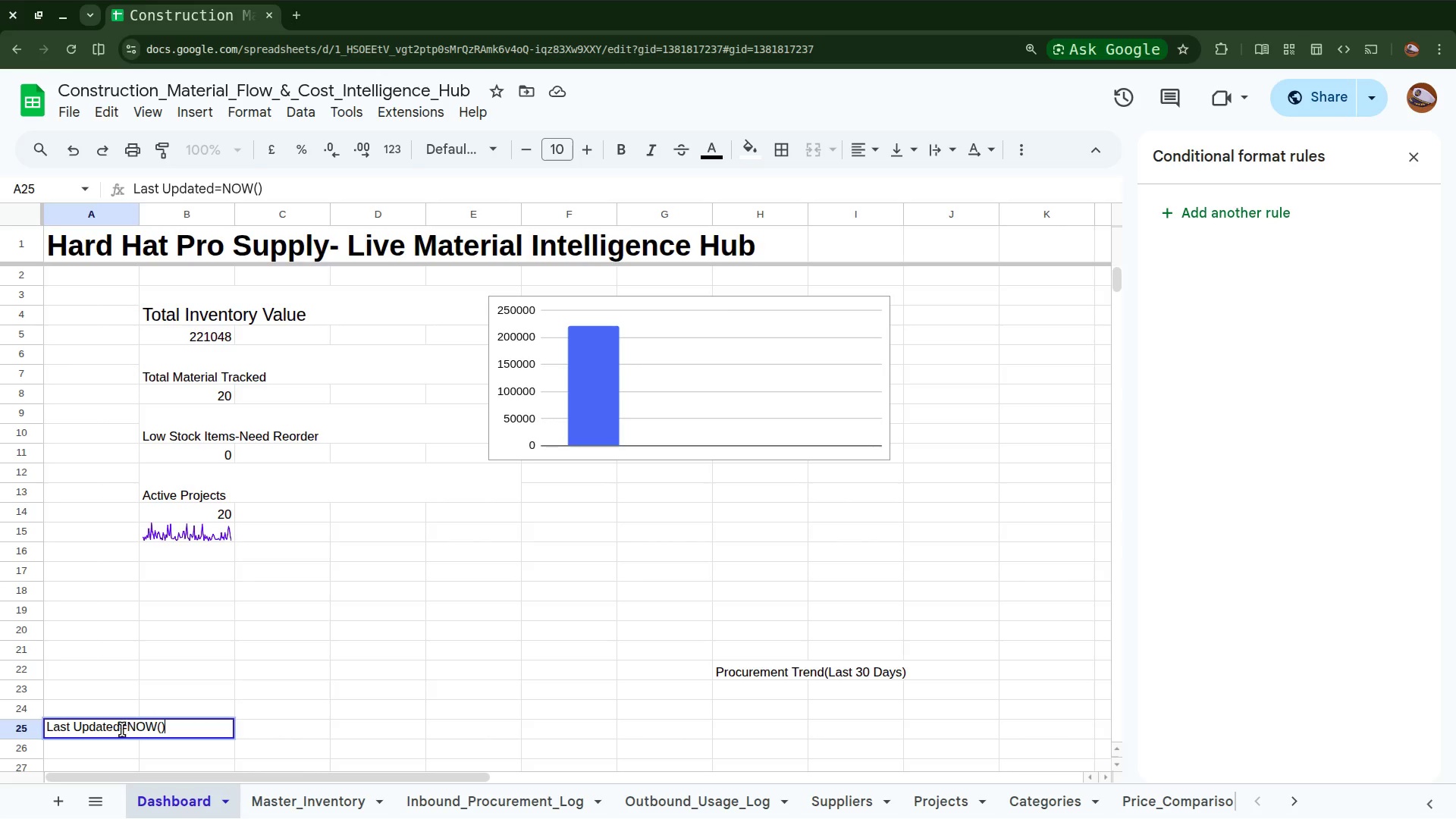 
left_click_drag(start_coordinate=[121, 730], to_coordinate=[176, 735])
 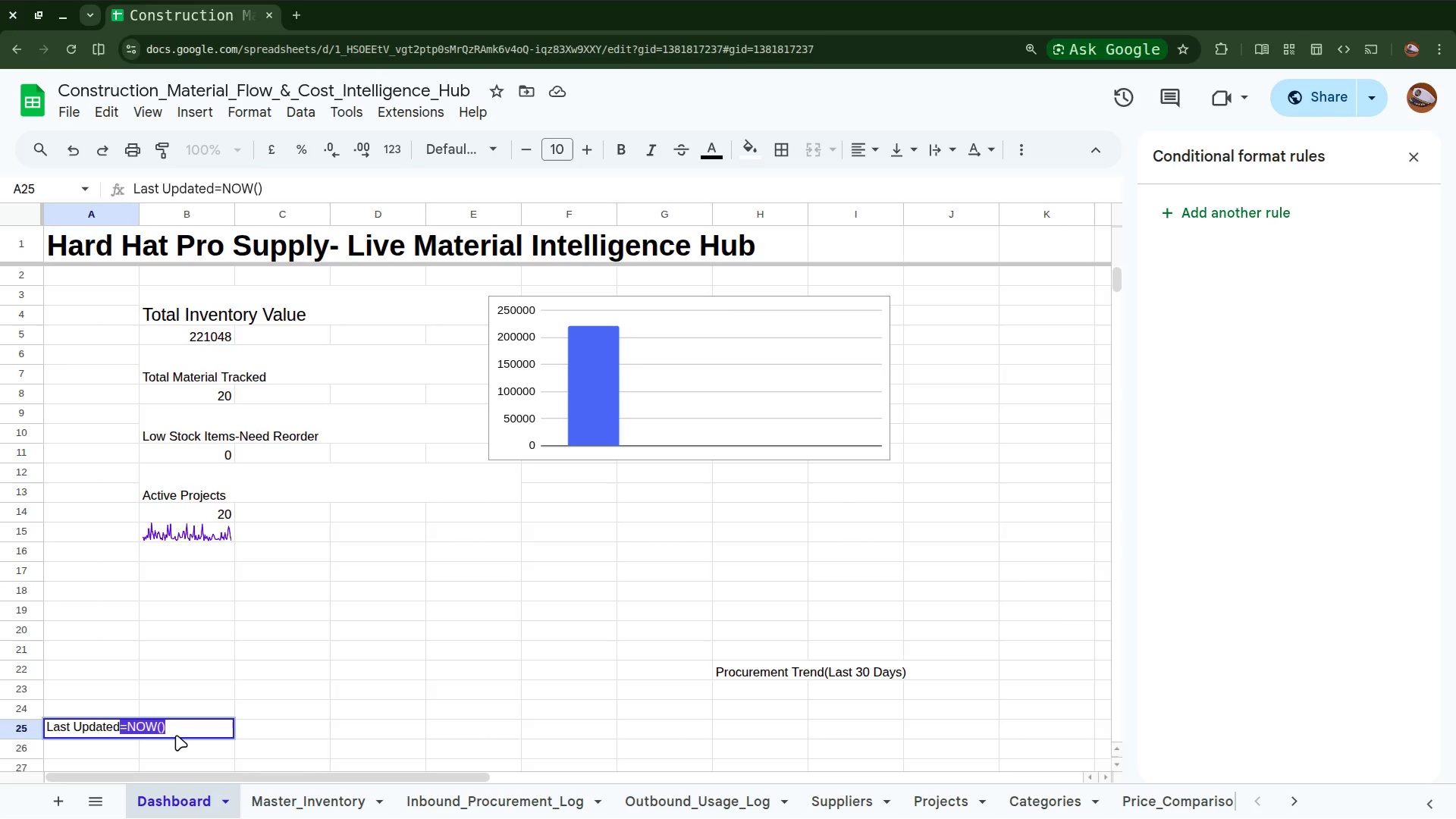 
key(Backspace)
 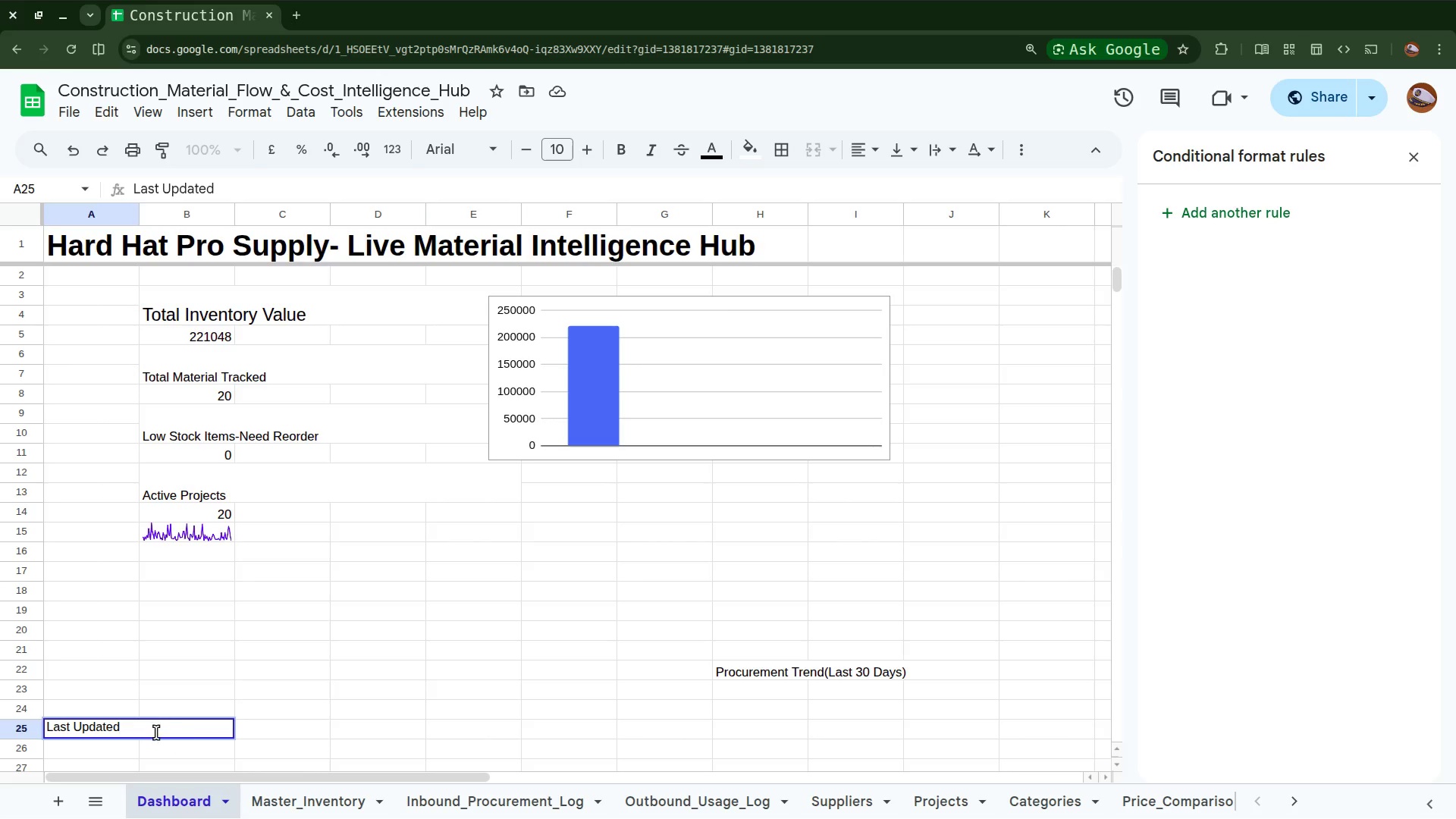 
left_click([148, 730])
 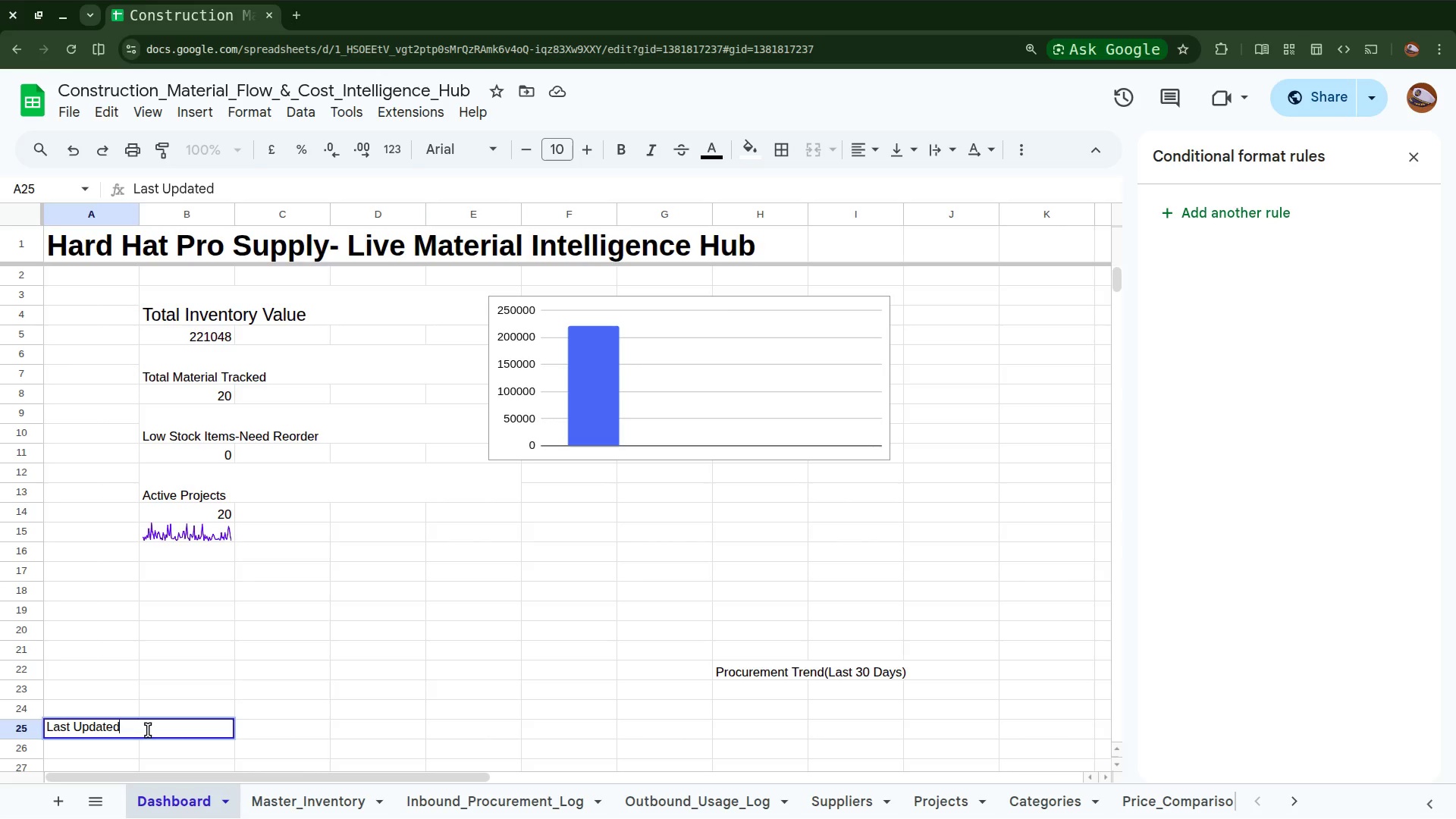 
key(Enter)
 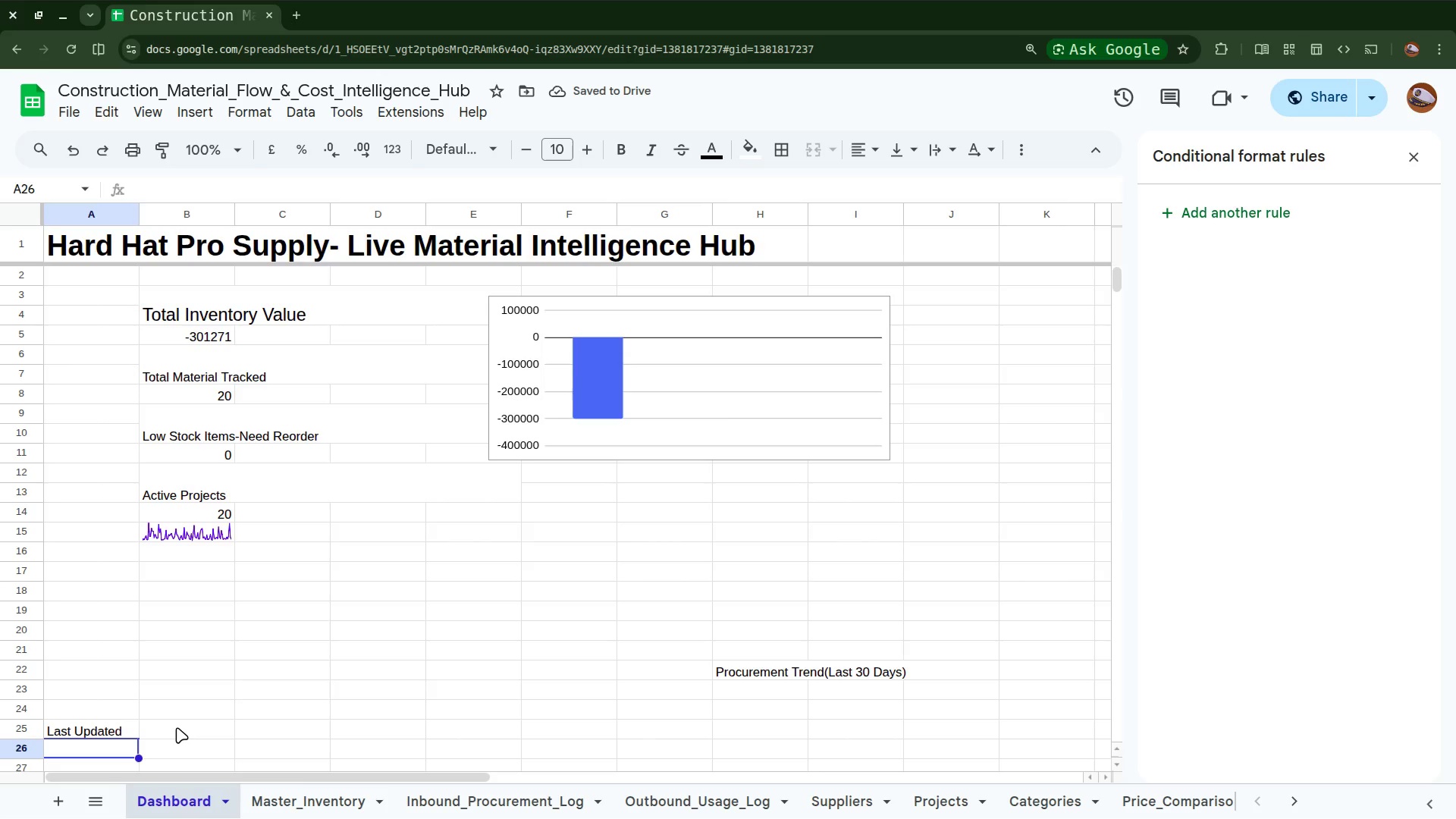 
wait(5.21)
 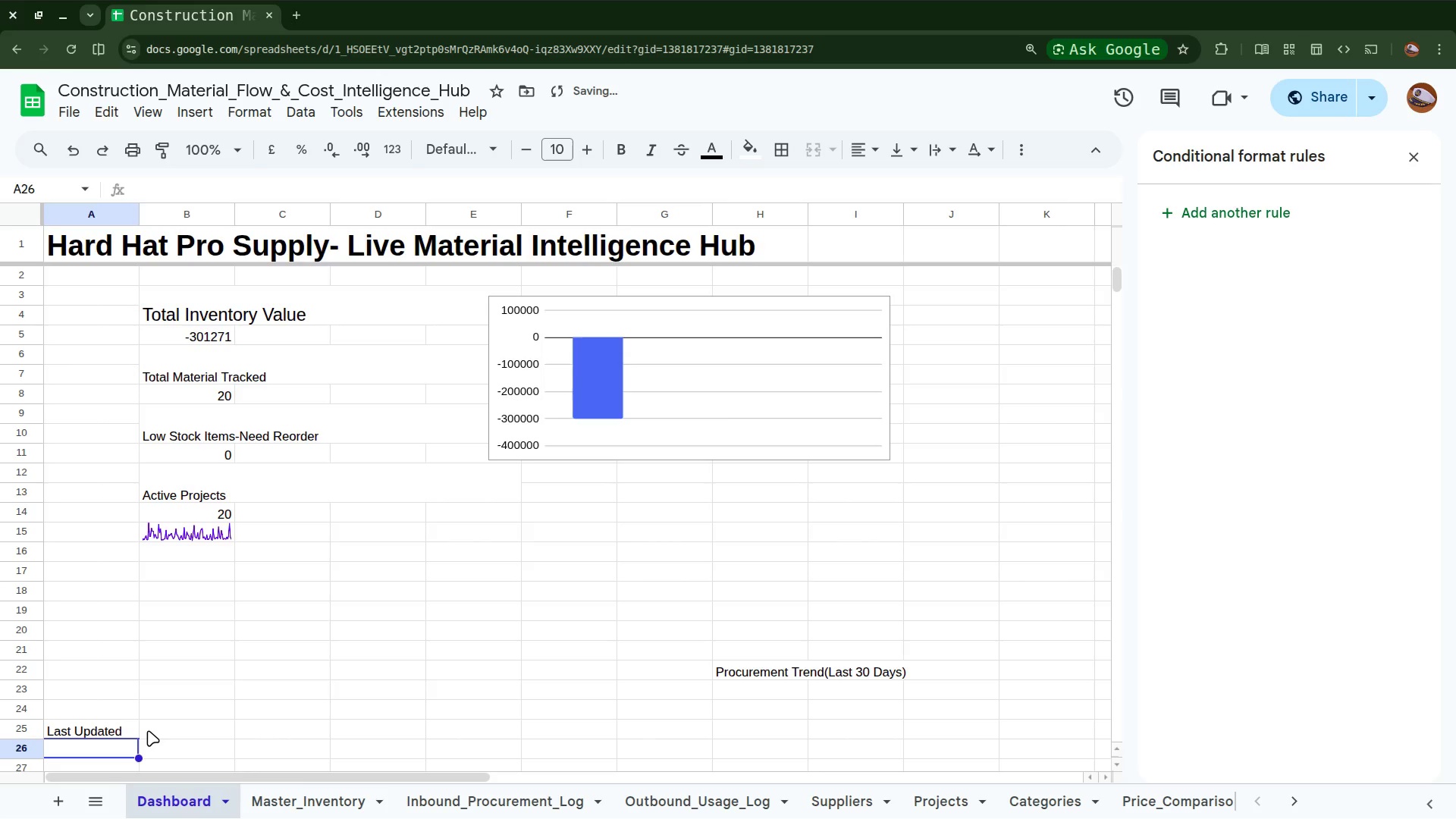 
type(n)
key(Backspace)
type(+)
key(Backspace)
type(=NOW)
 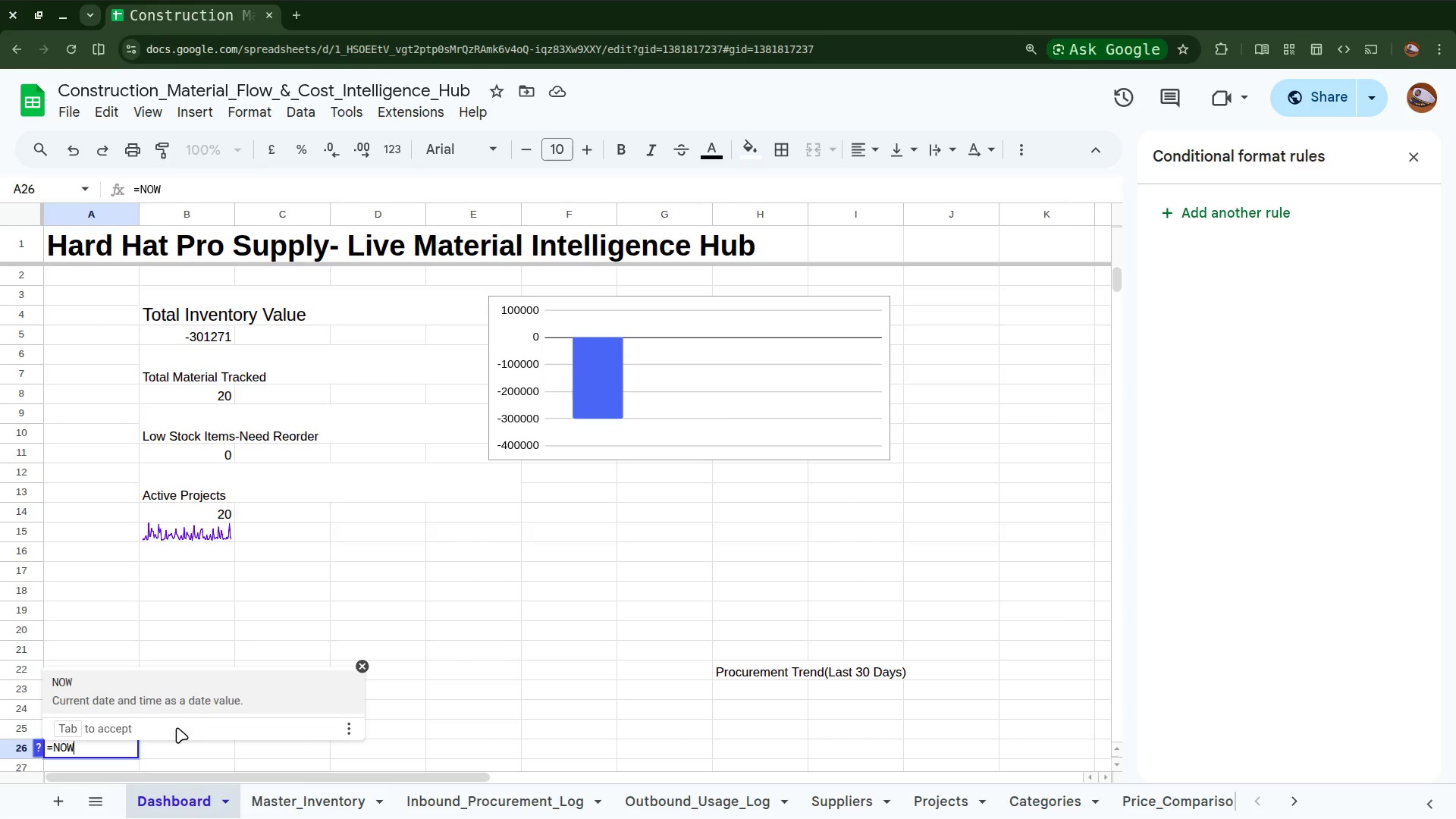 
type(())
 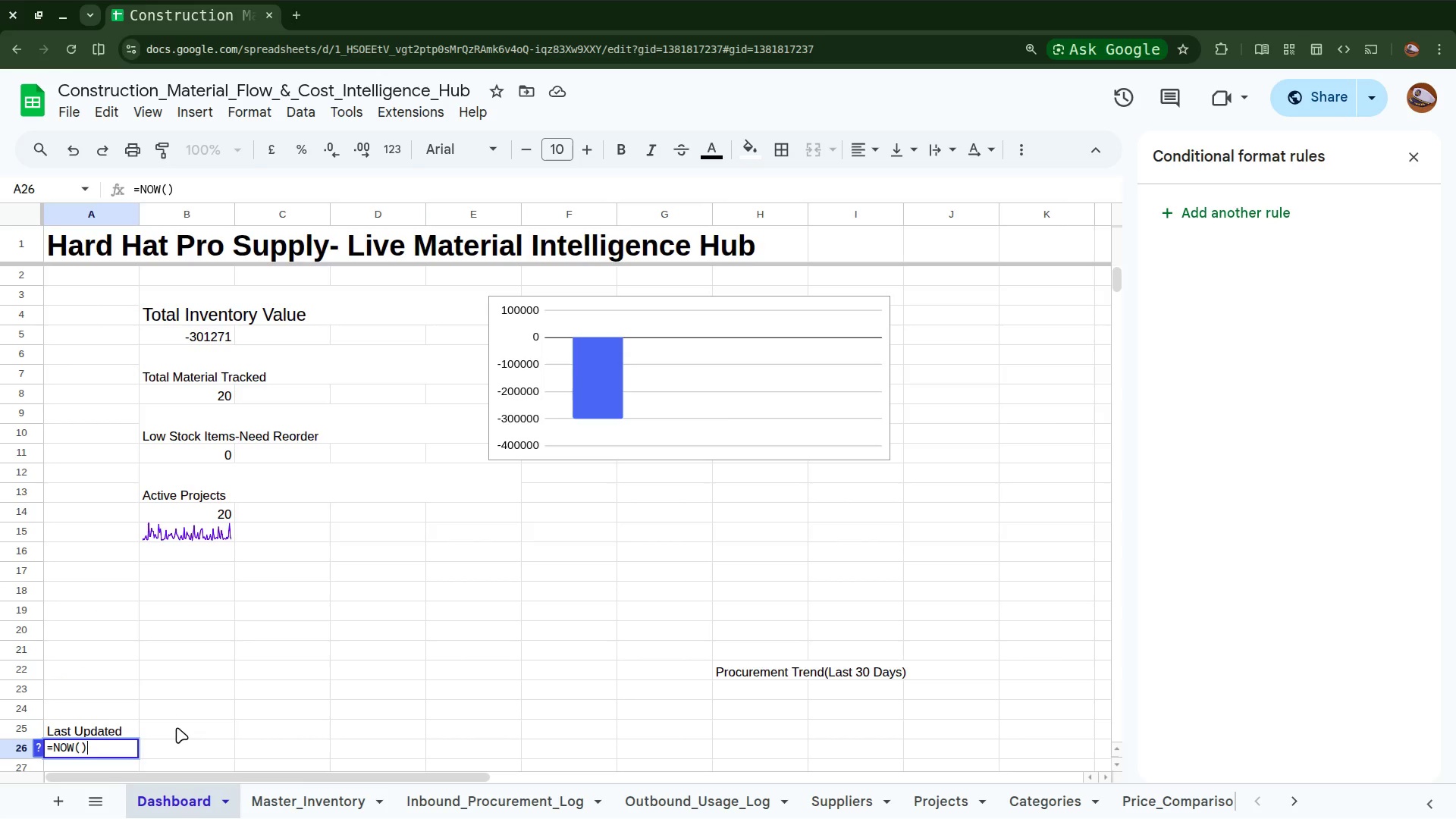 
key(Enter)
 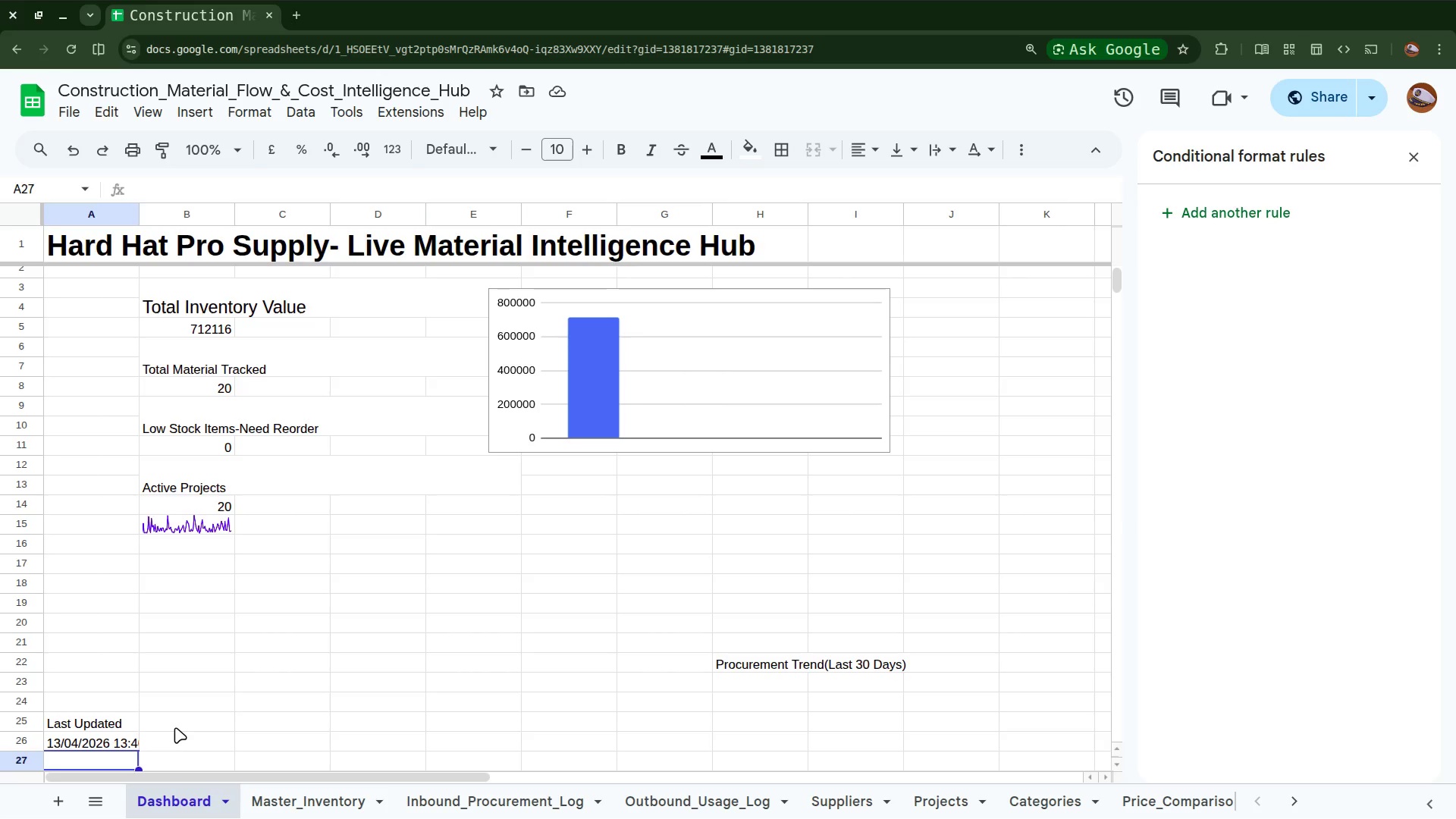 
wait(65.52)
 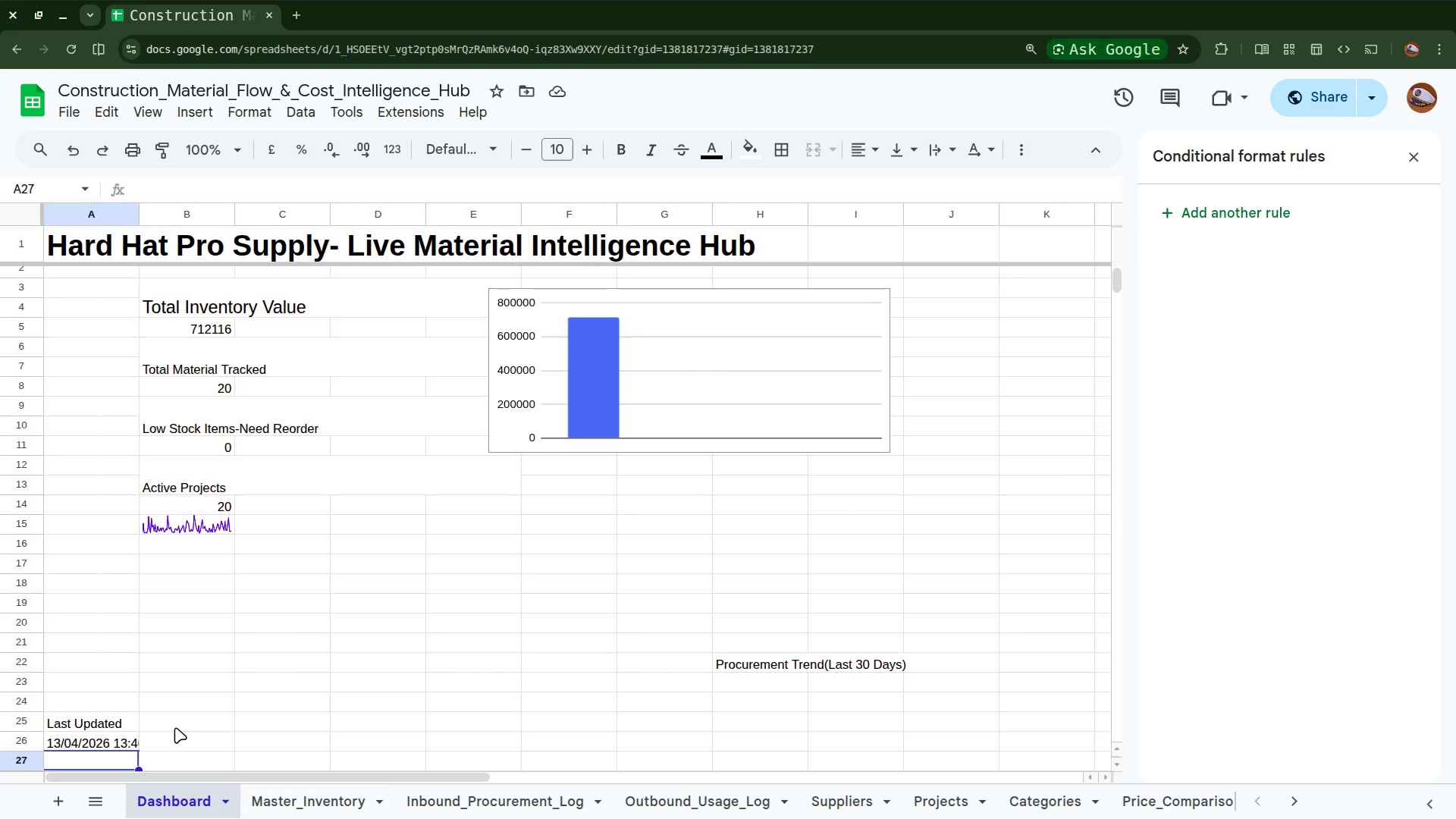 
left_click([767, 24])
 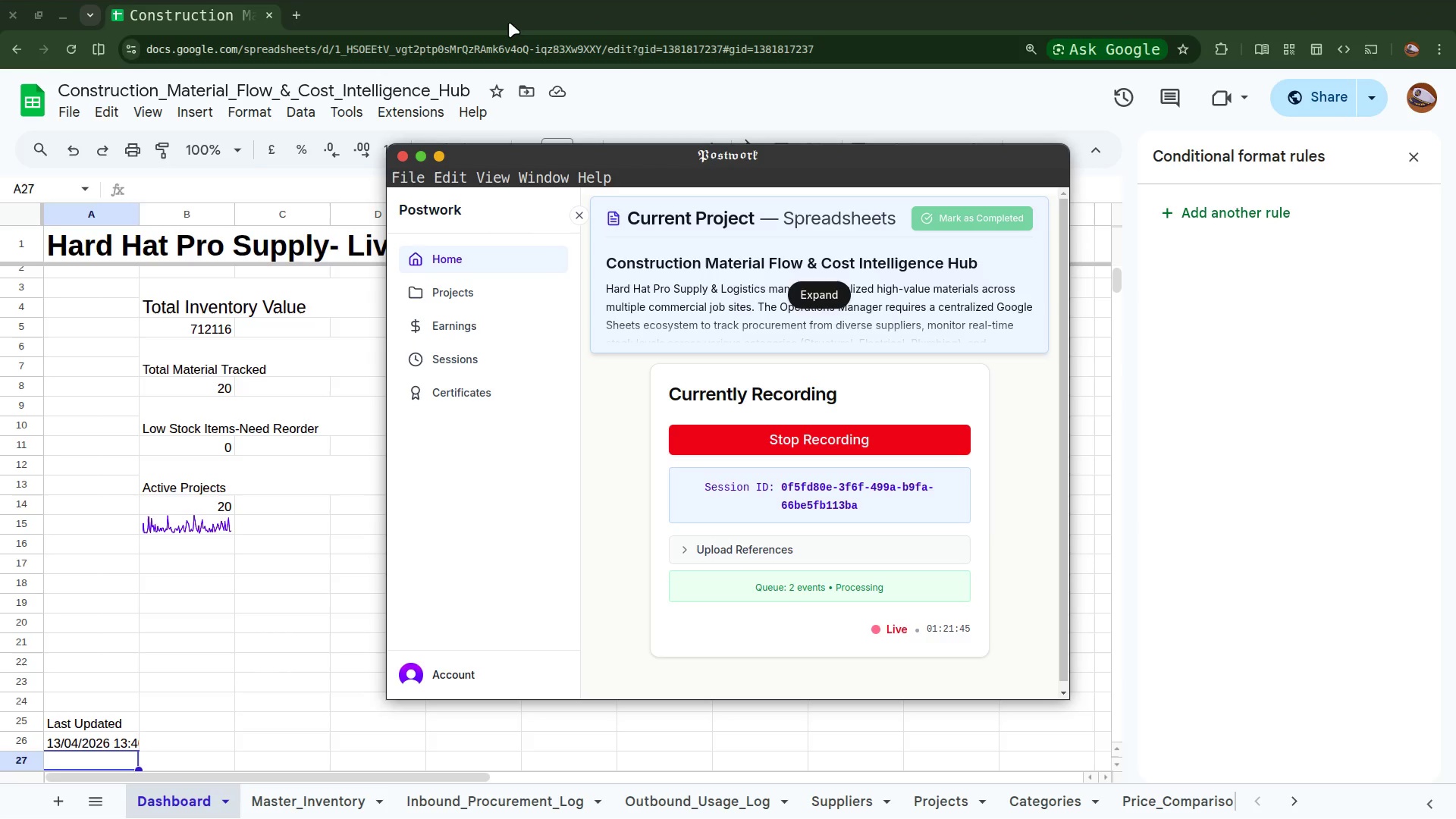 
wait(22.53)
 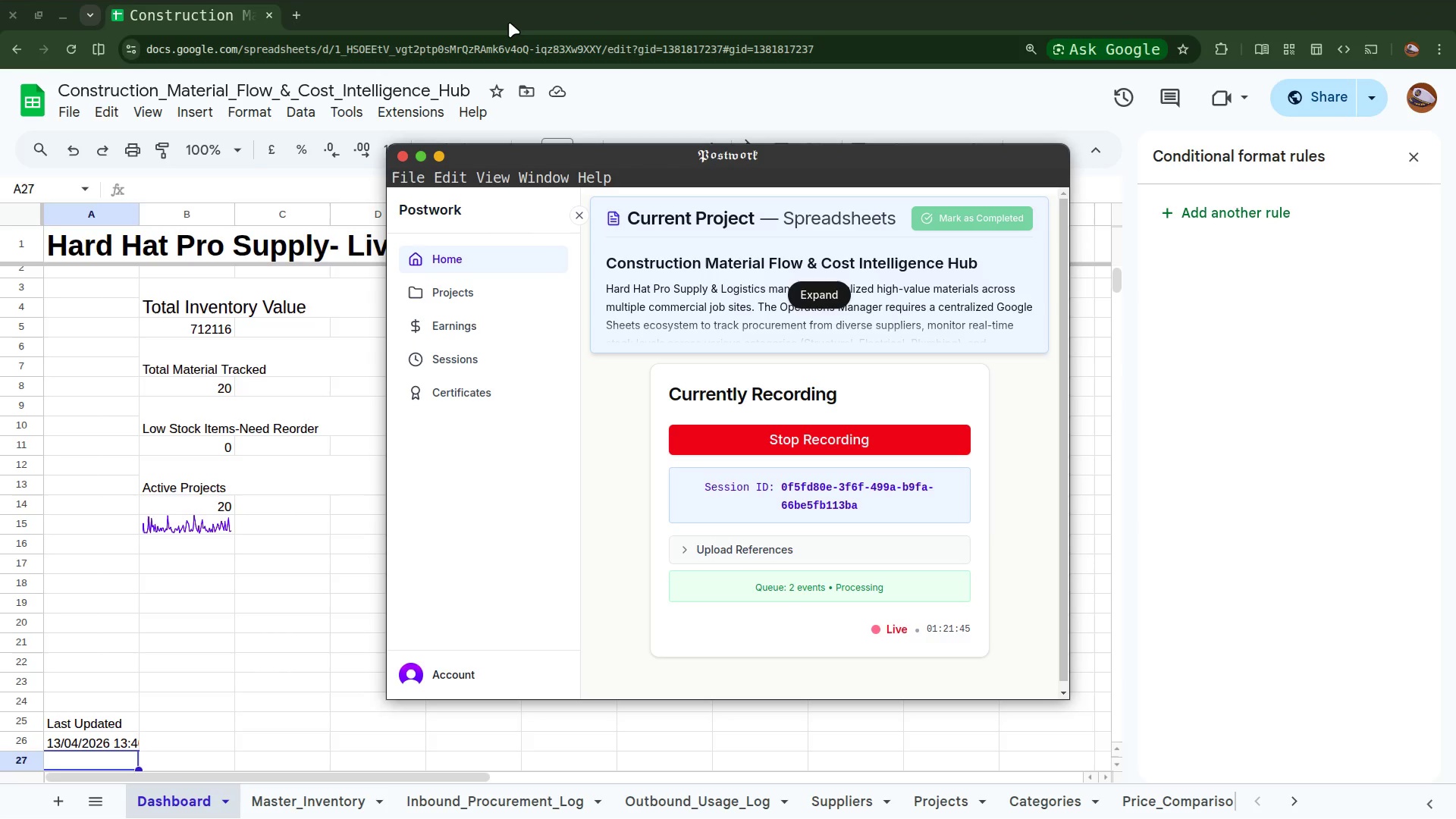 
left_click([207, 526])
 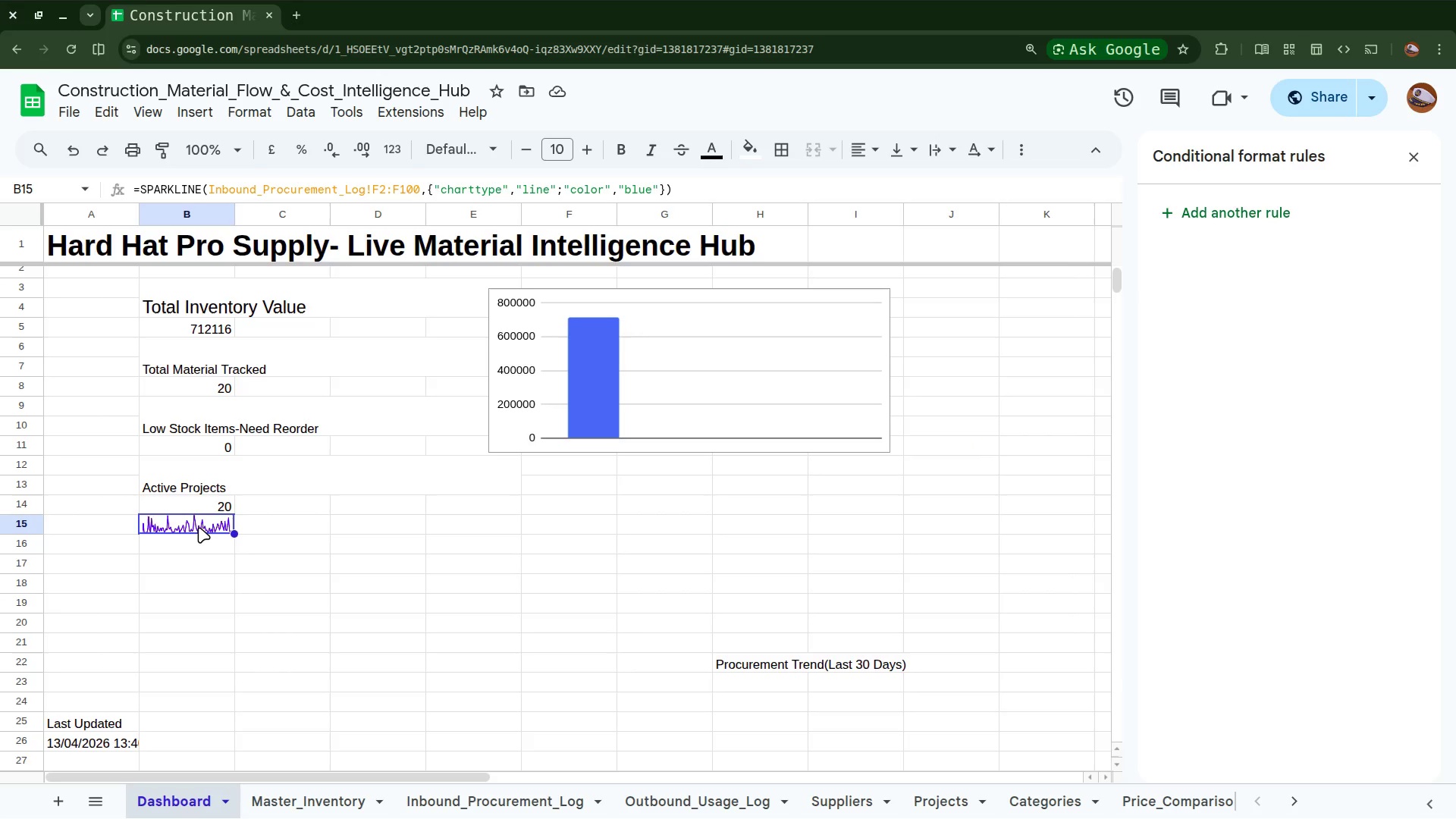 
left_click([203, 527])
 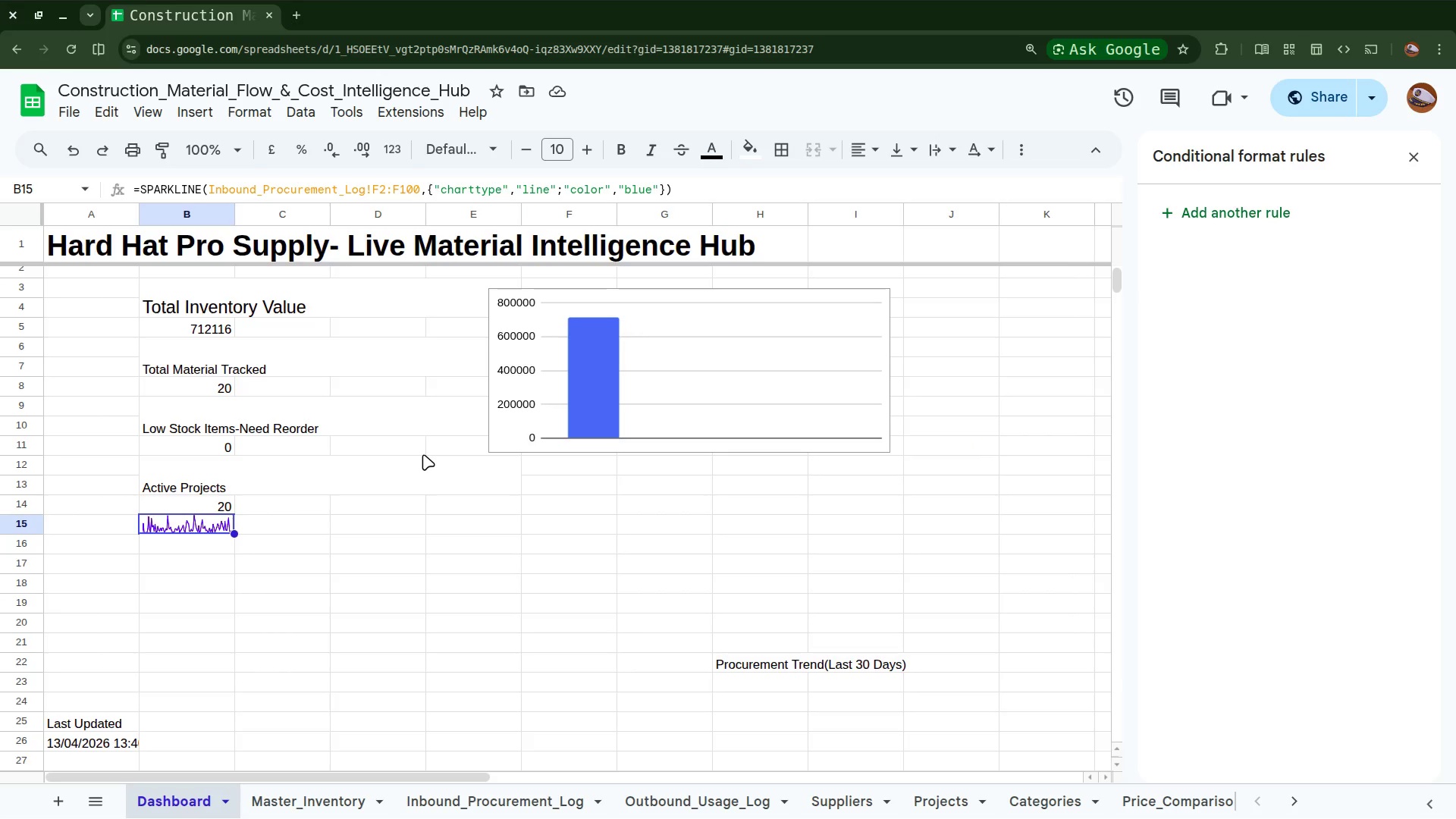 
left_click([643, 374])
 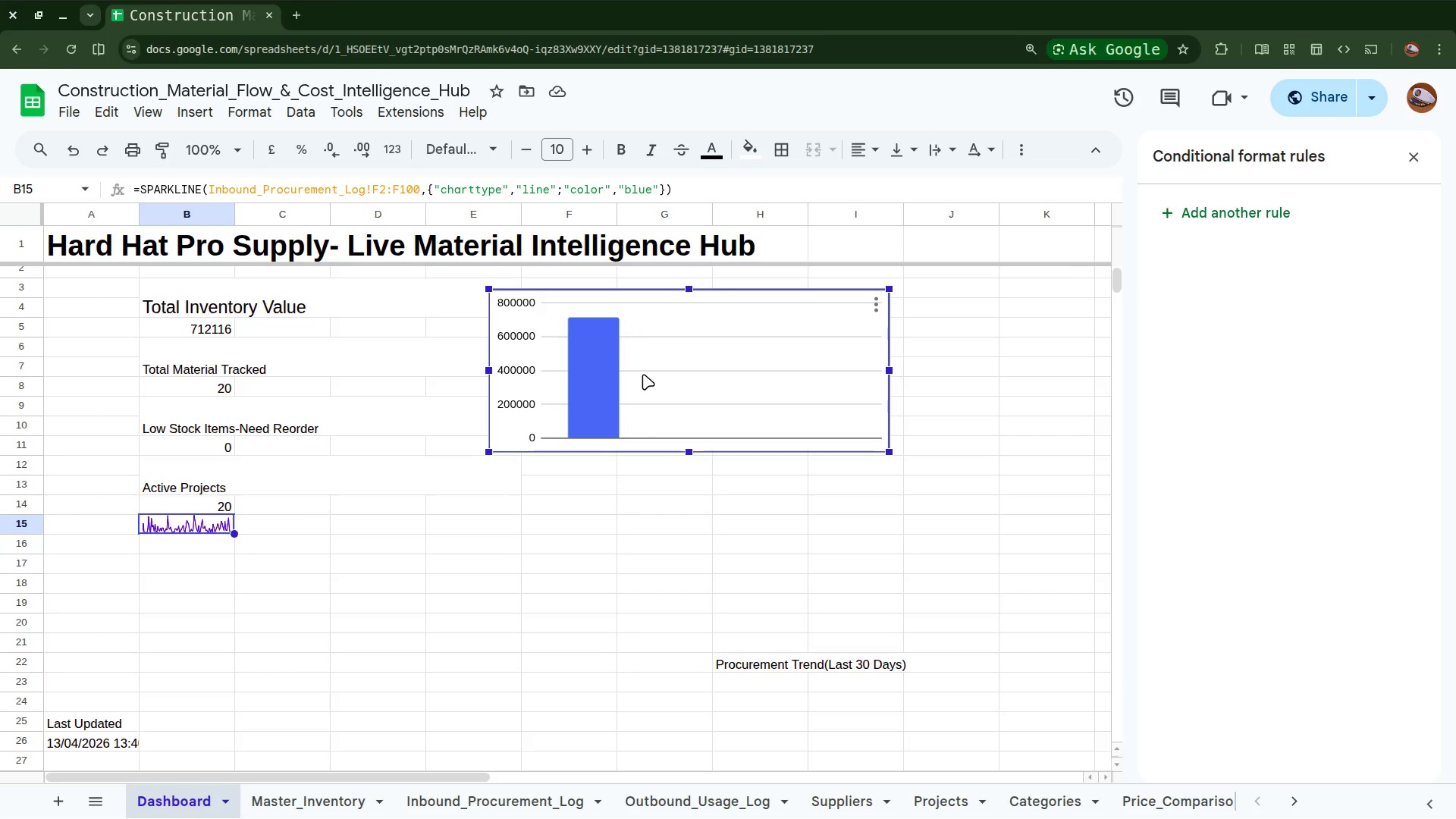 
left_click_drag(start_coordinate=[643, 374], to_coordinate=[679, 413])
 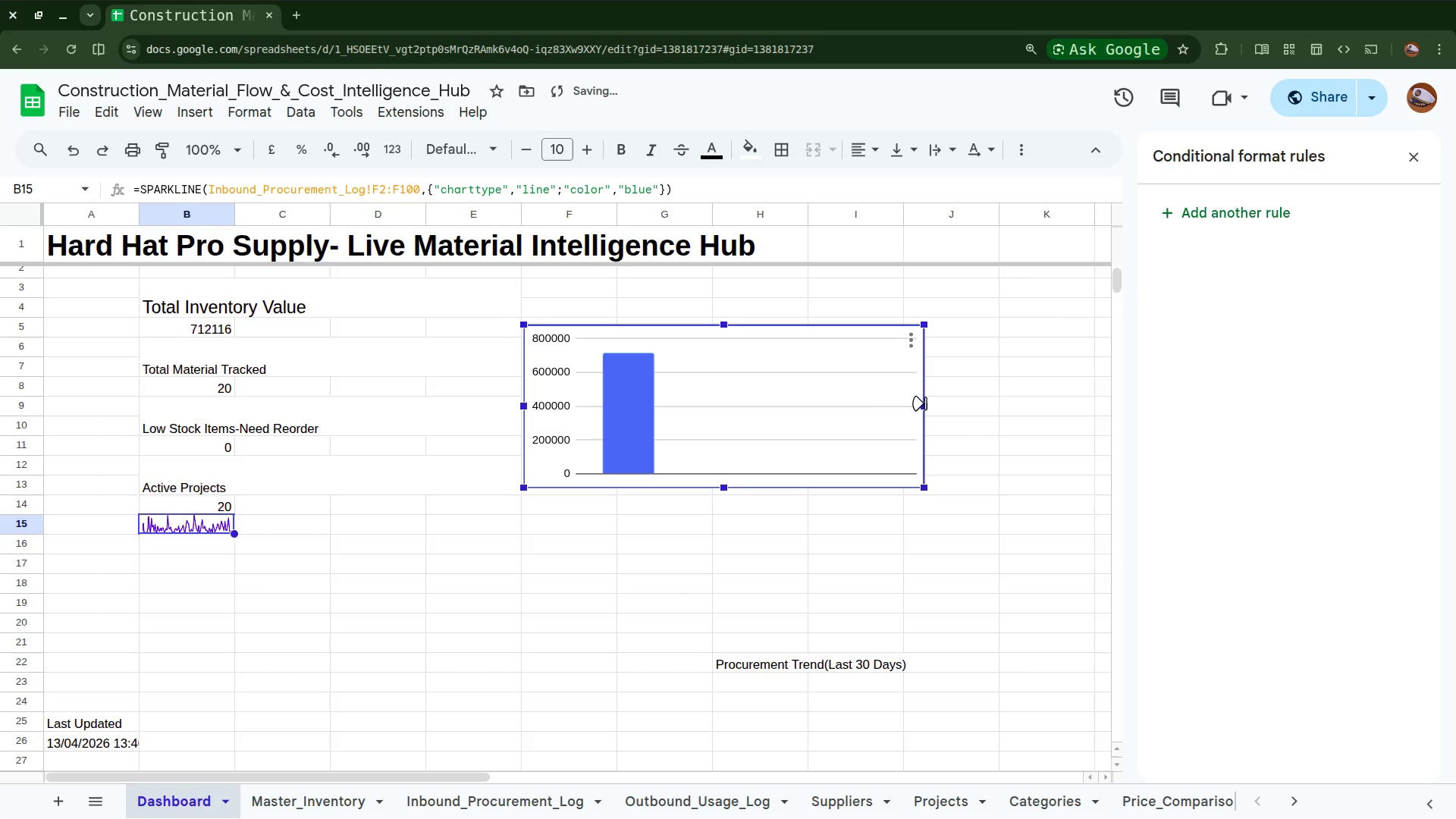 
left_click_drag(start_coordinate=[927, 403], to_coordinate=[960, 400])
 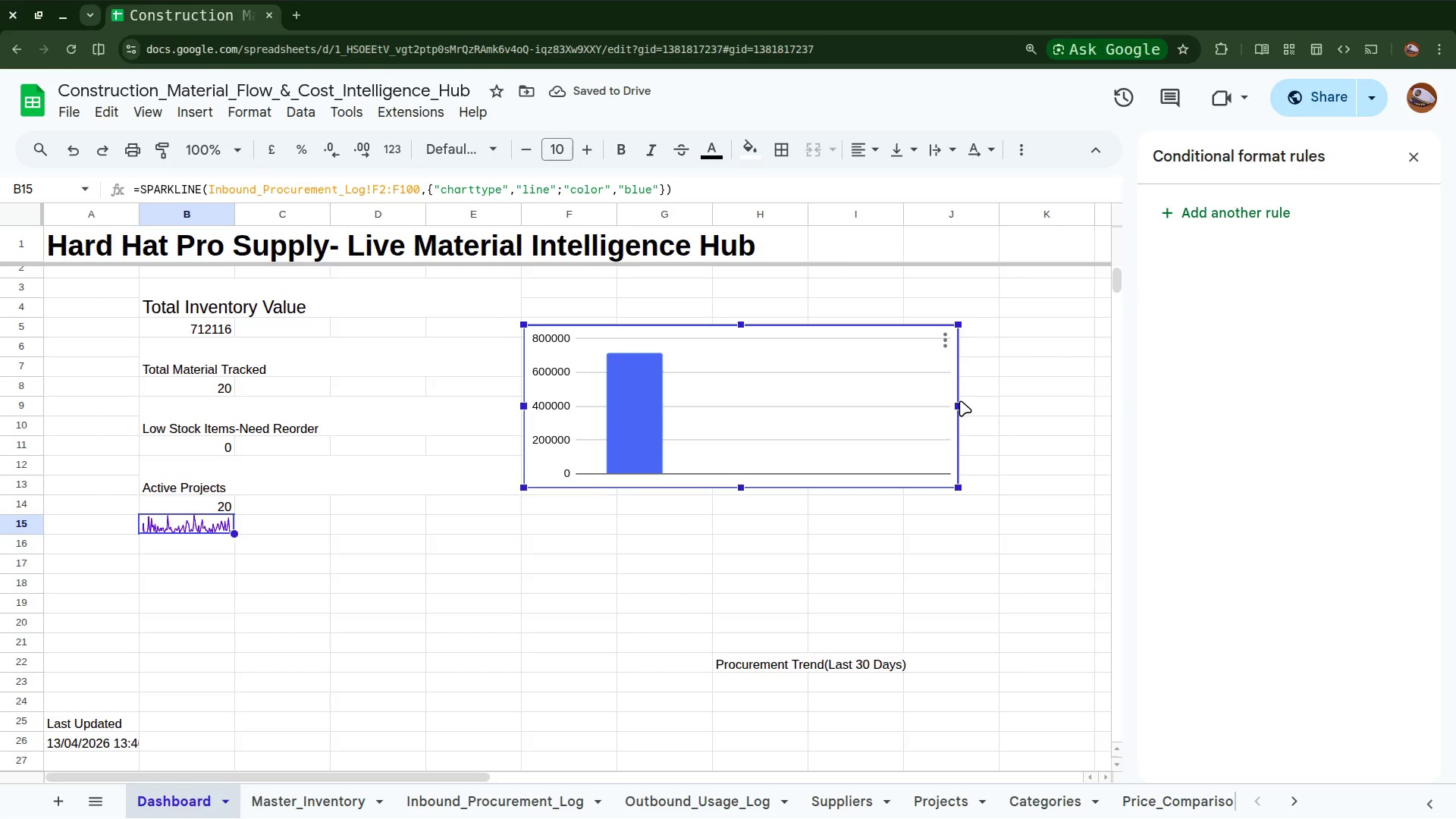 
wait(8.51)
 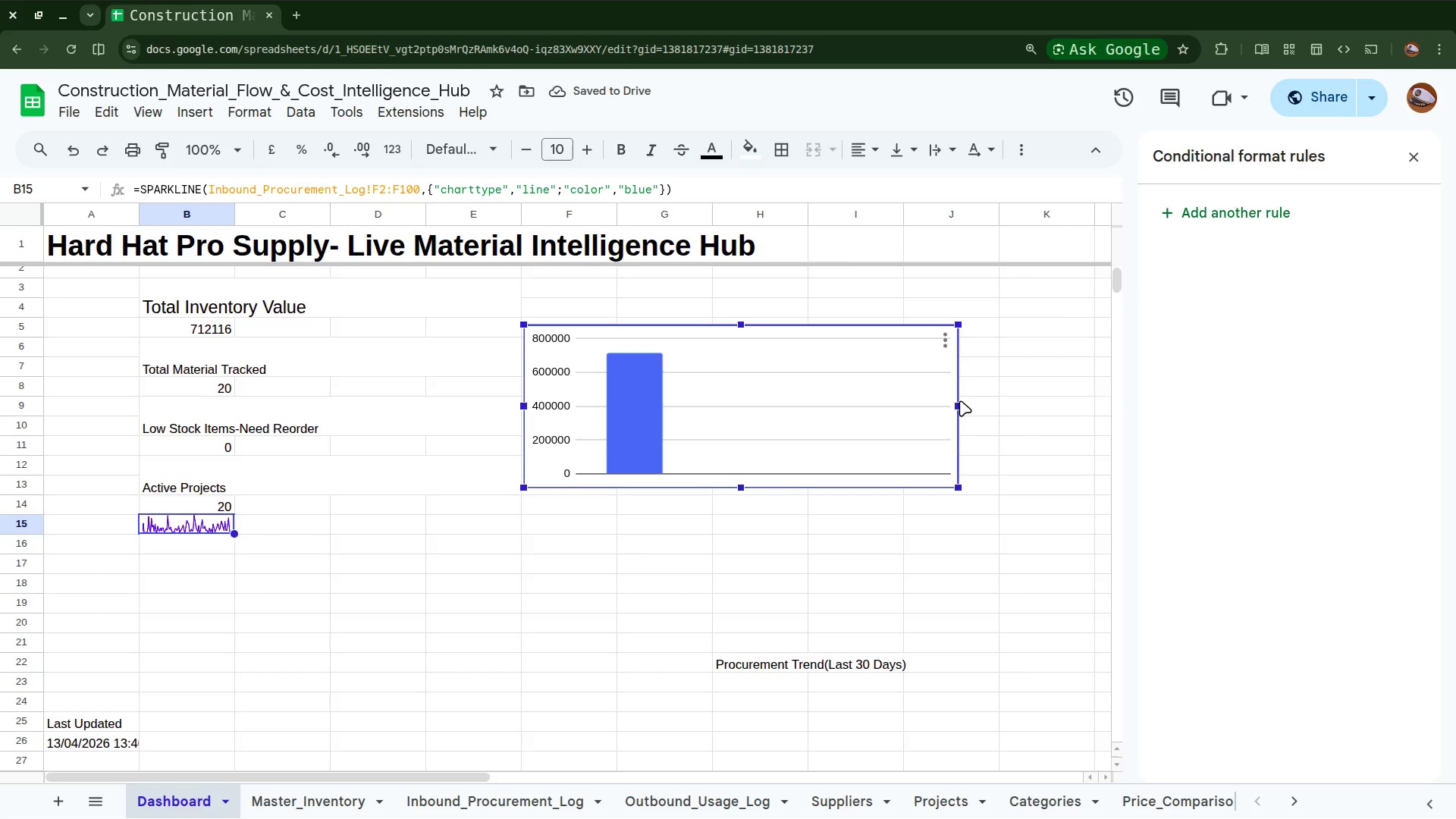 
left_click([474, 510])
 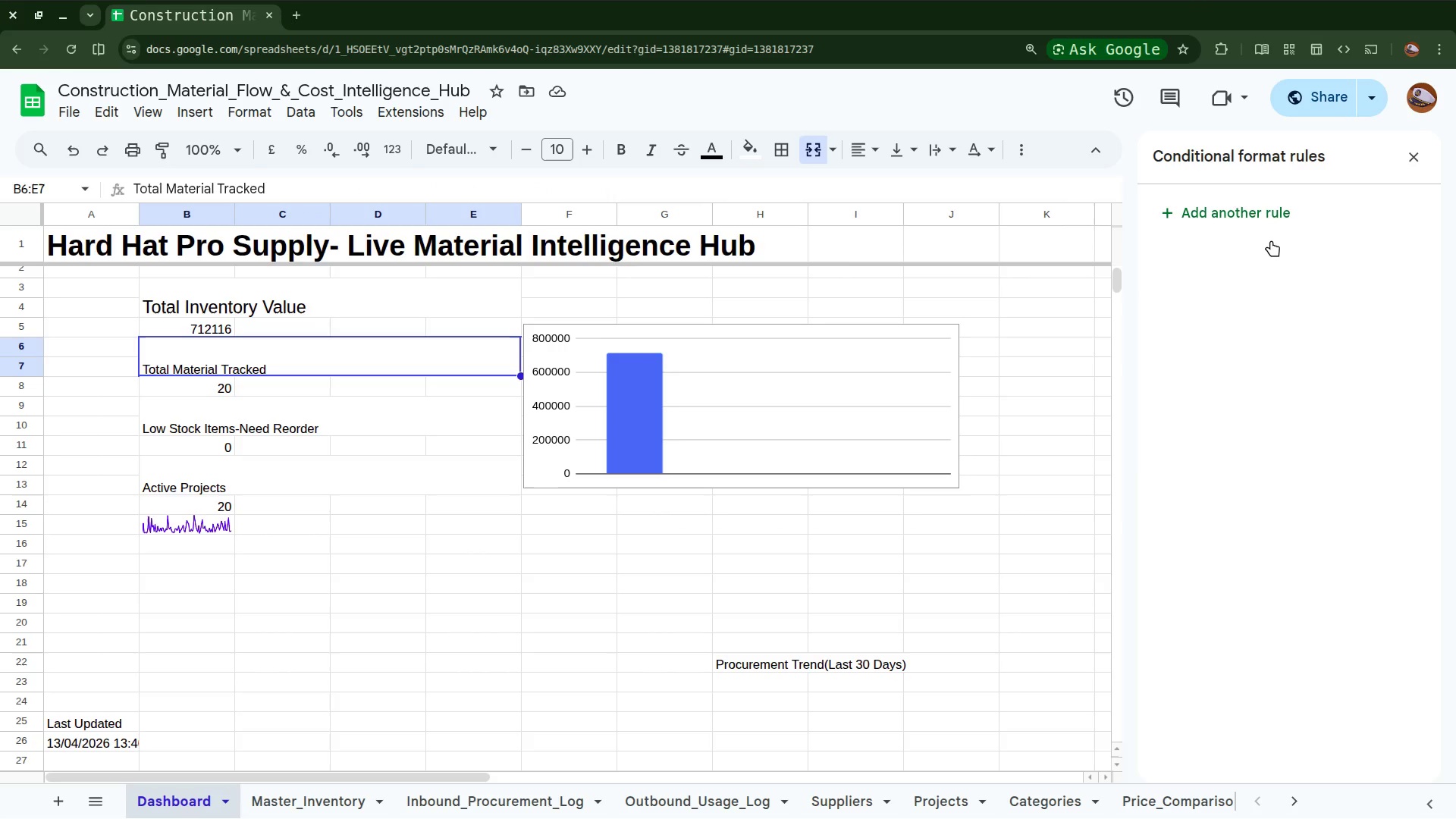 
wait(11.64)
 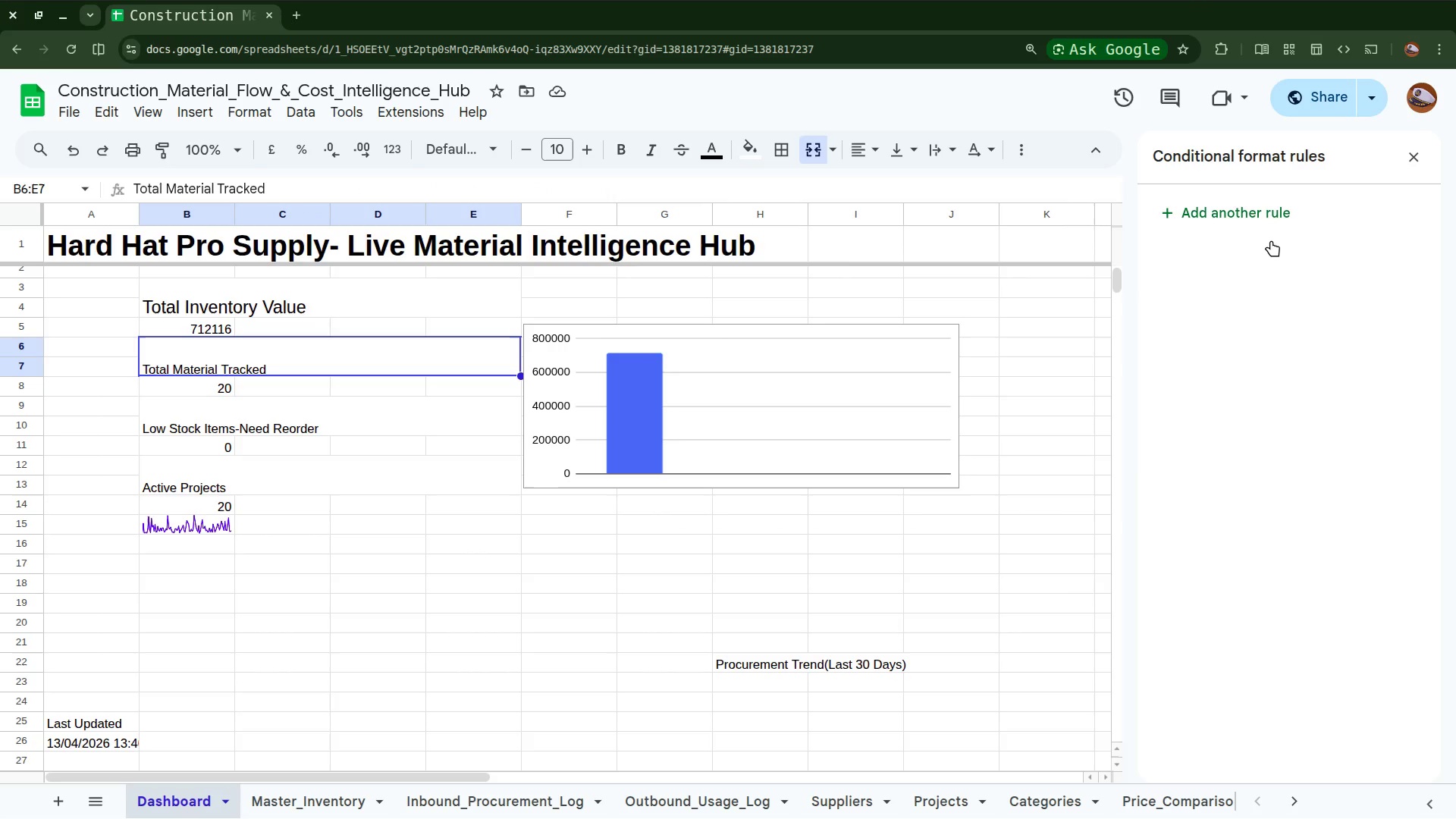 
left_click([267, 311])
 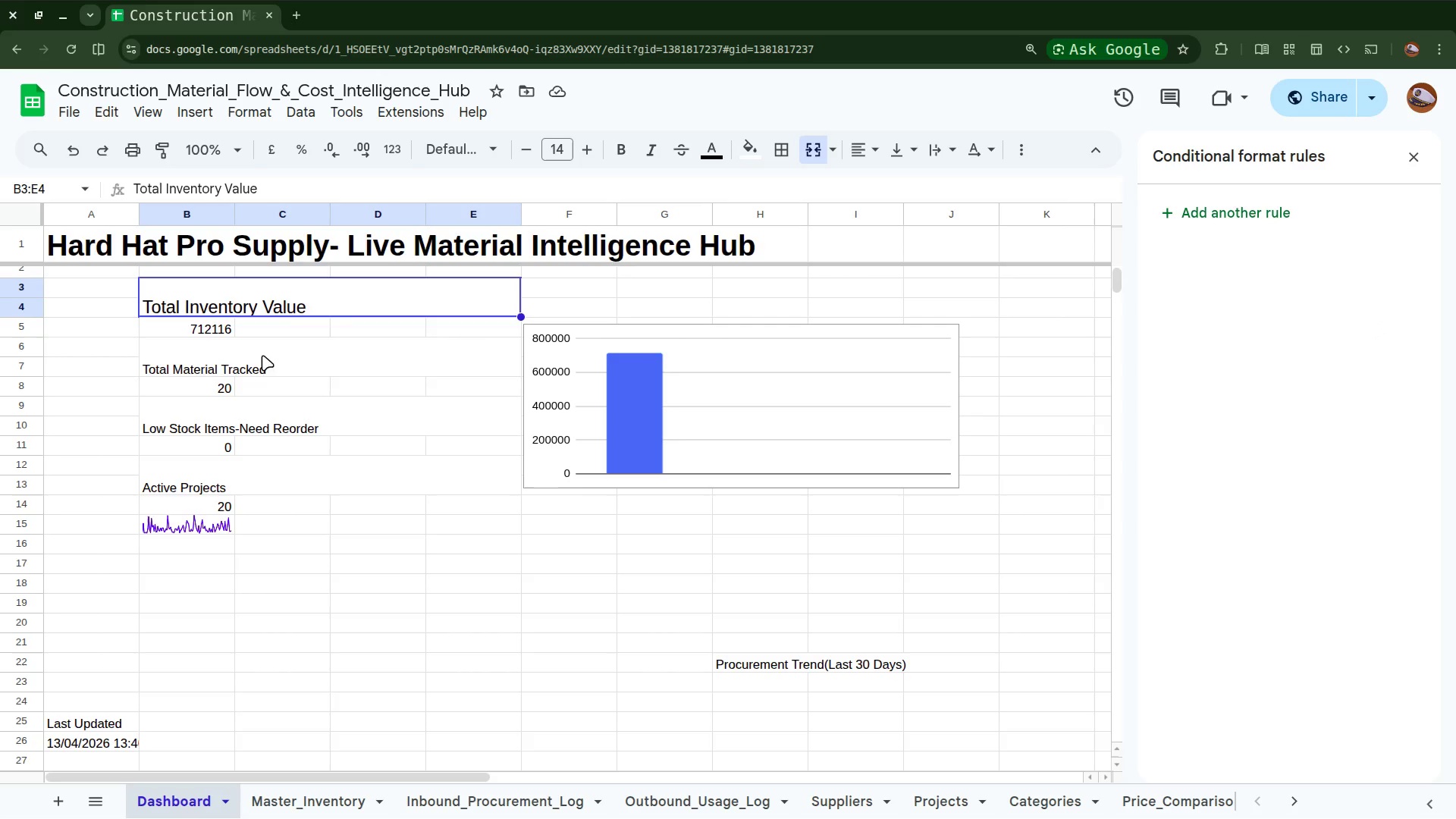 
left_click([260, 372])
 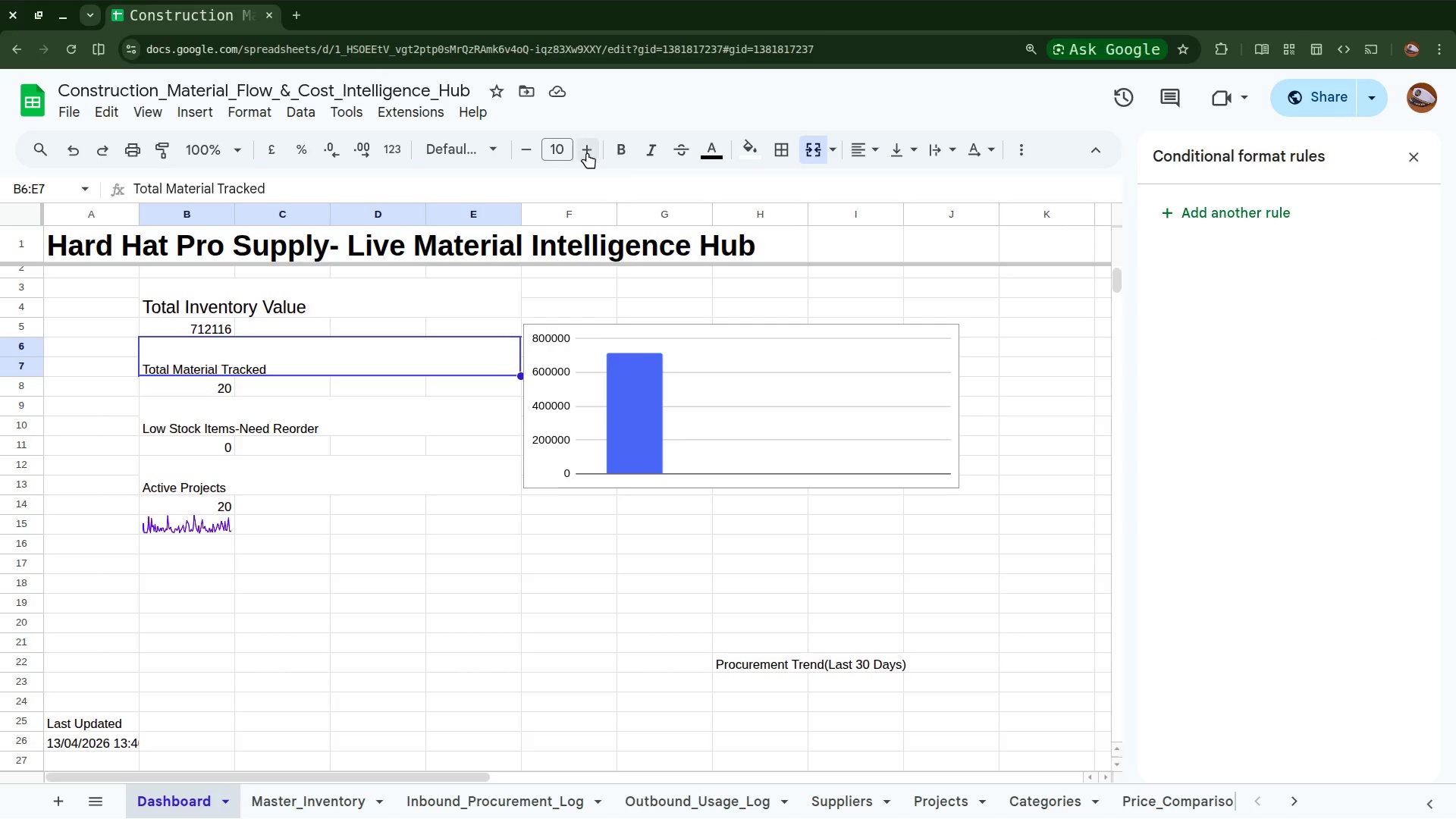 
double_click([583, 152])
 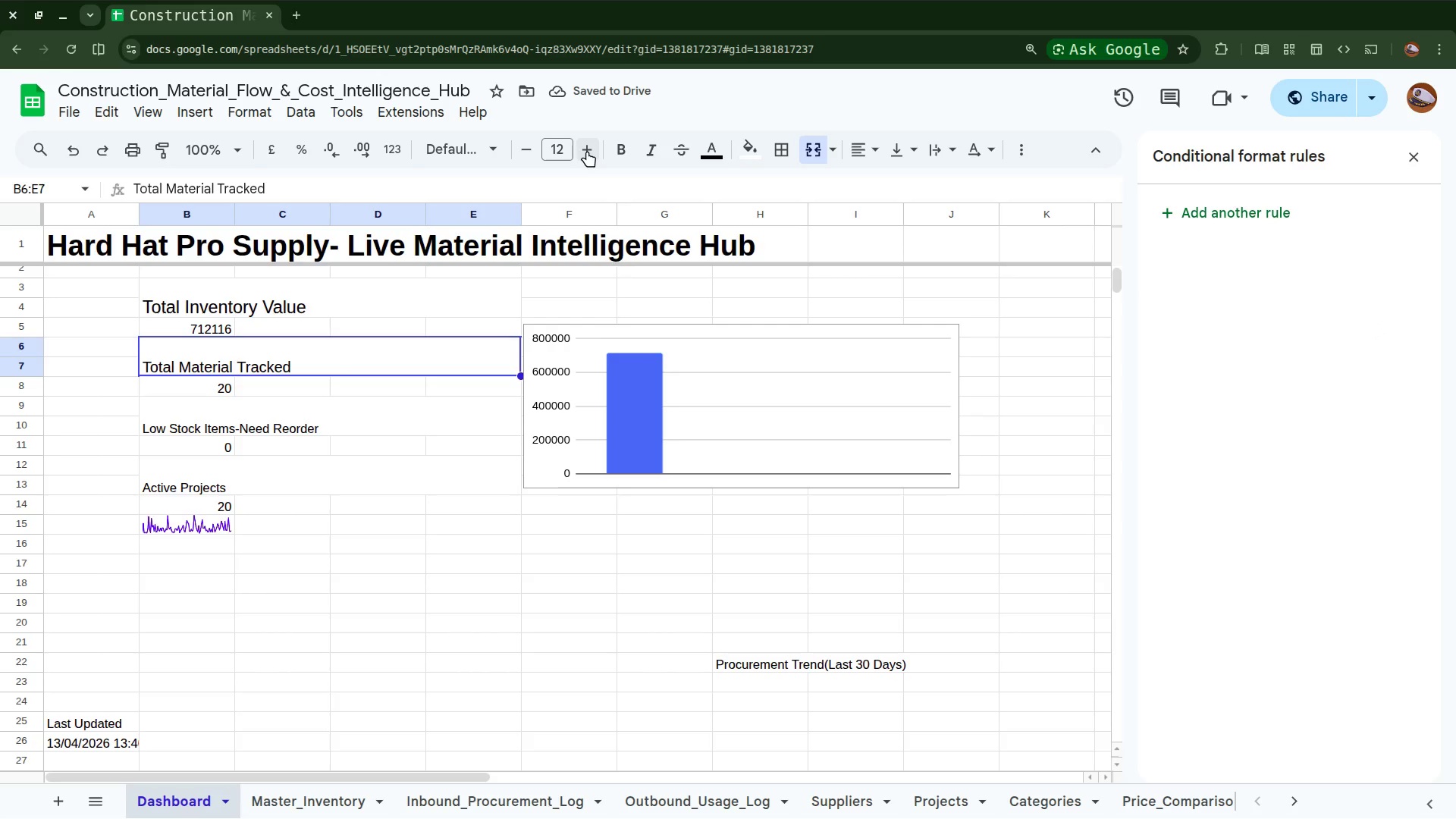 
left_click([587, 151])
 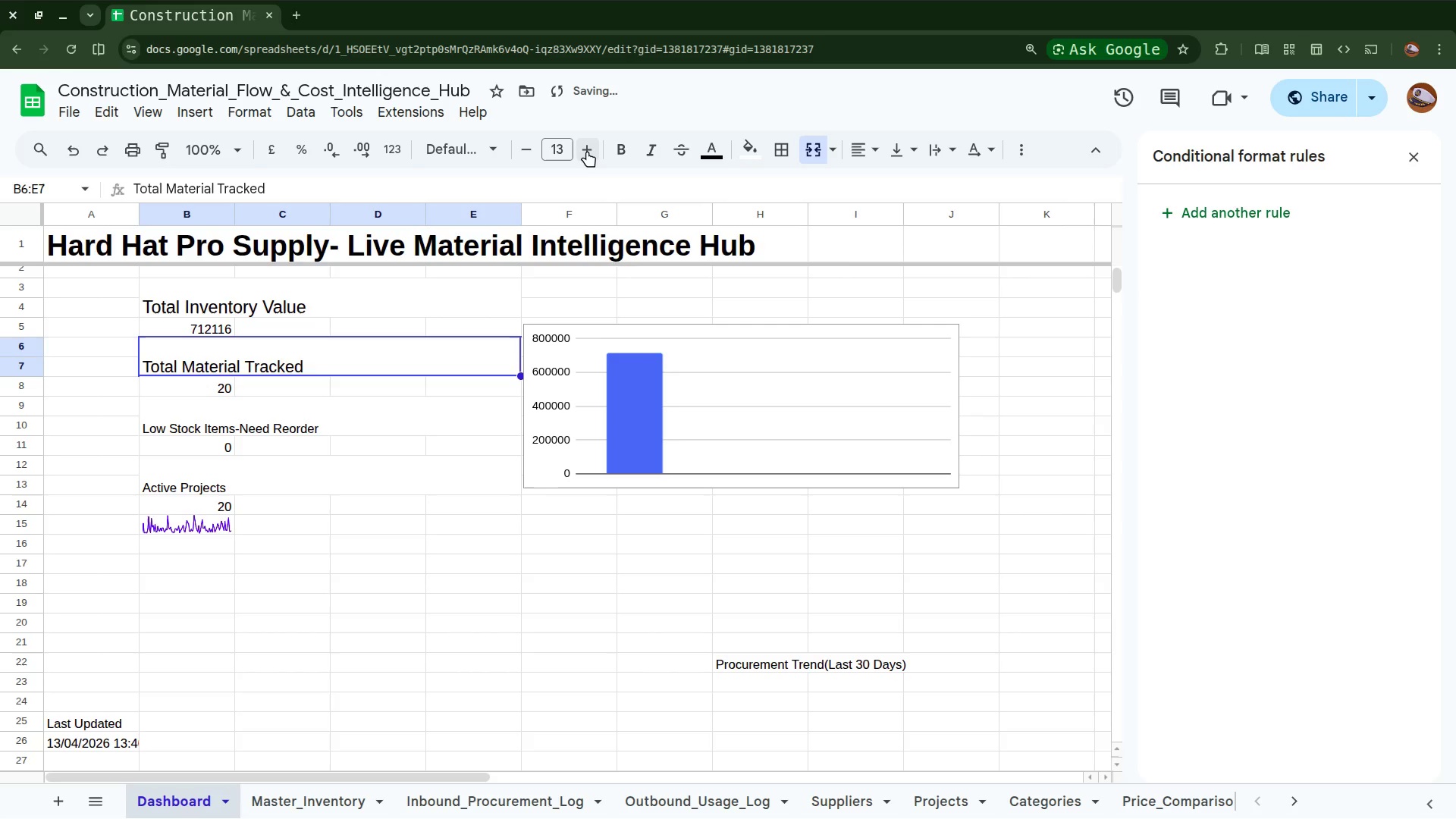 
left_click([587, 151])
 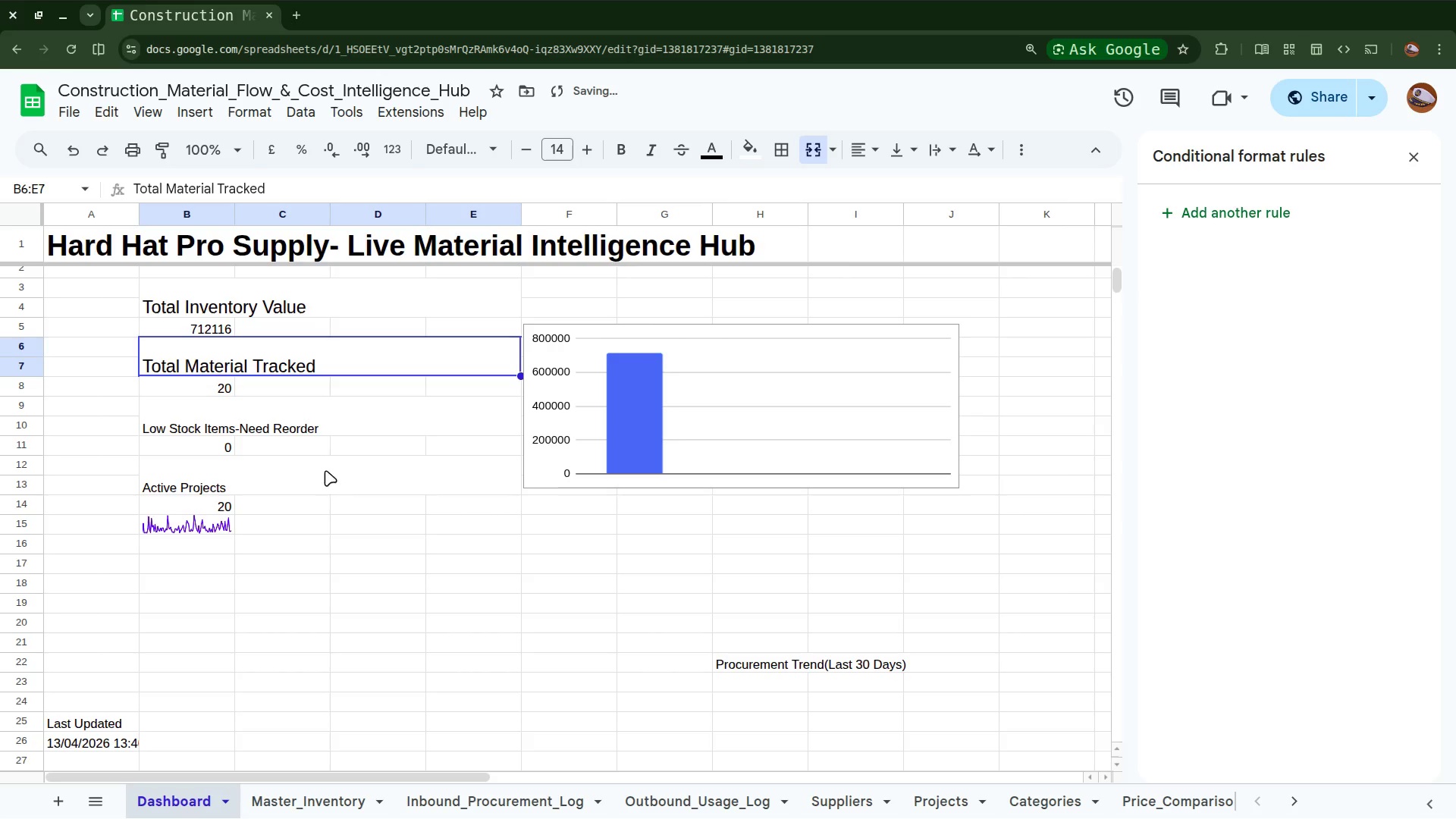 
left_click([337, 422])
 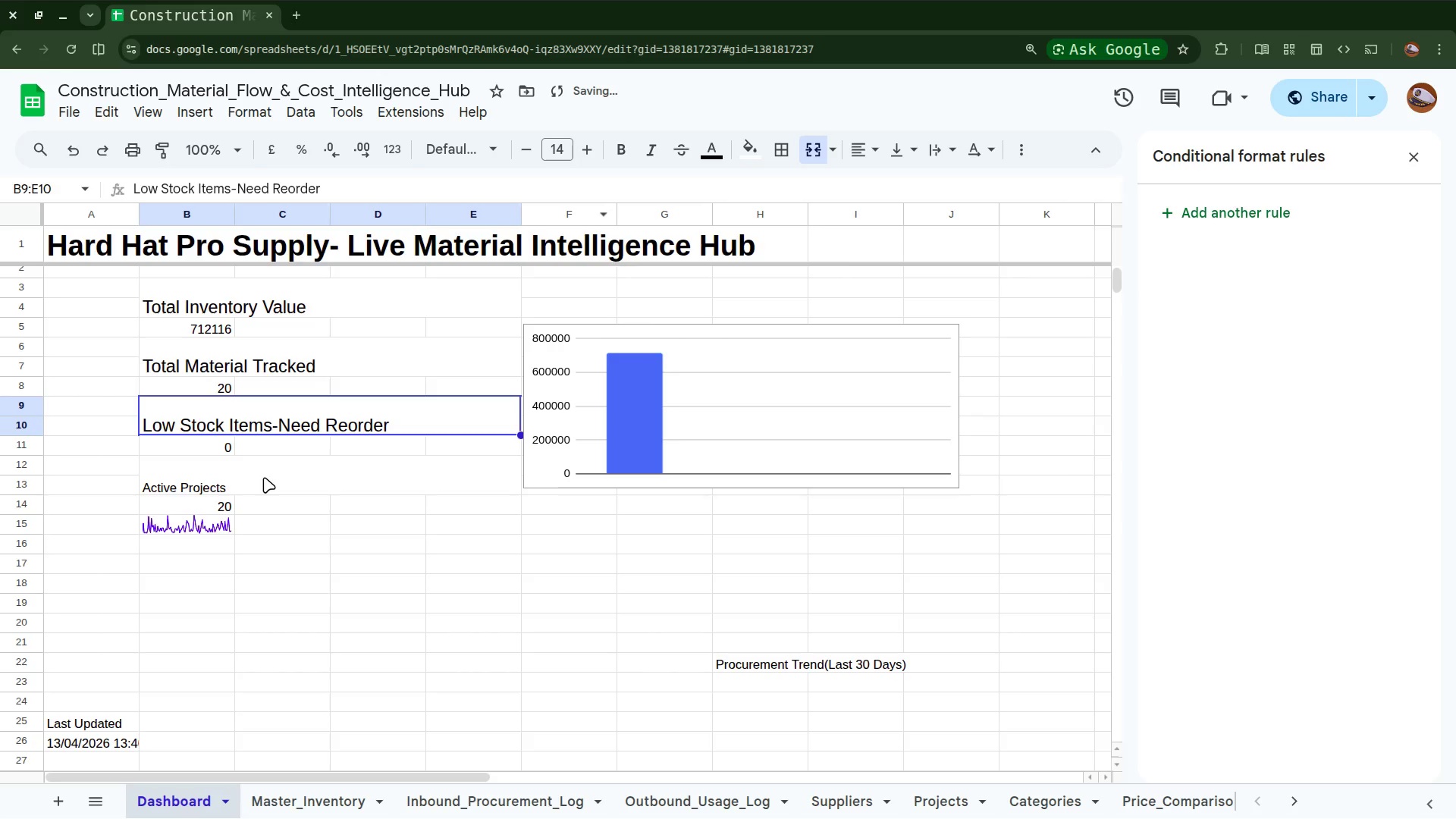 
left_click([206, 445])
 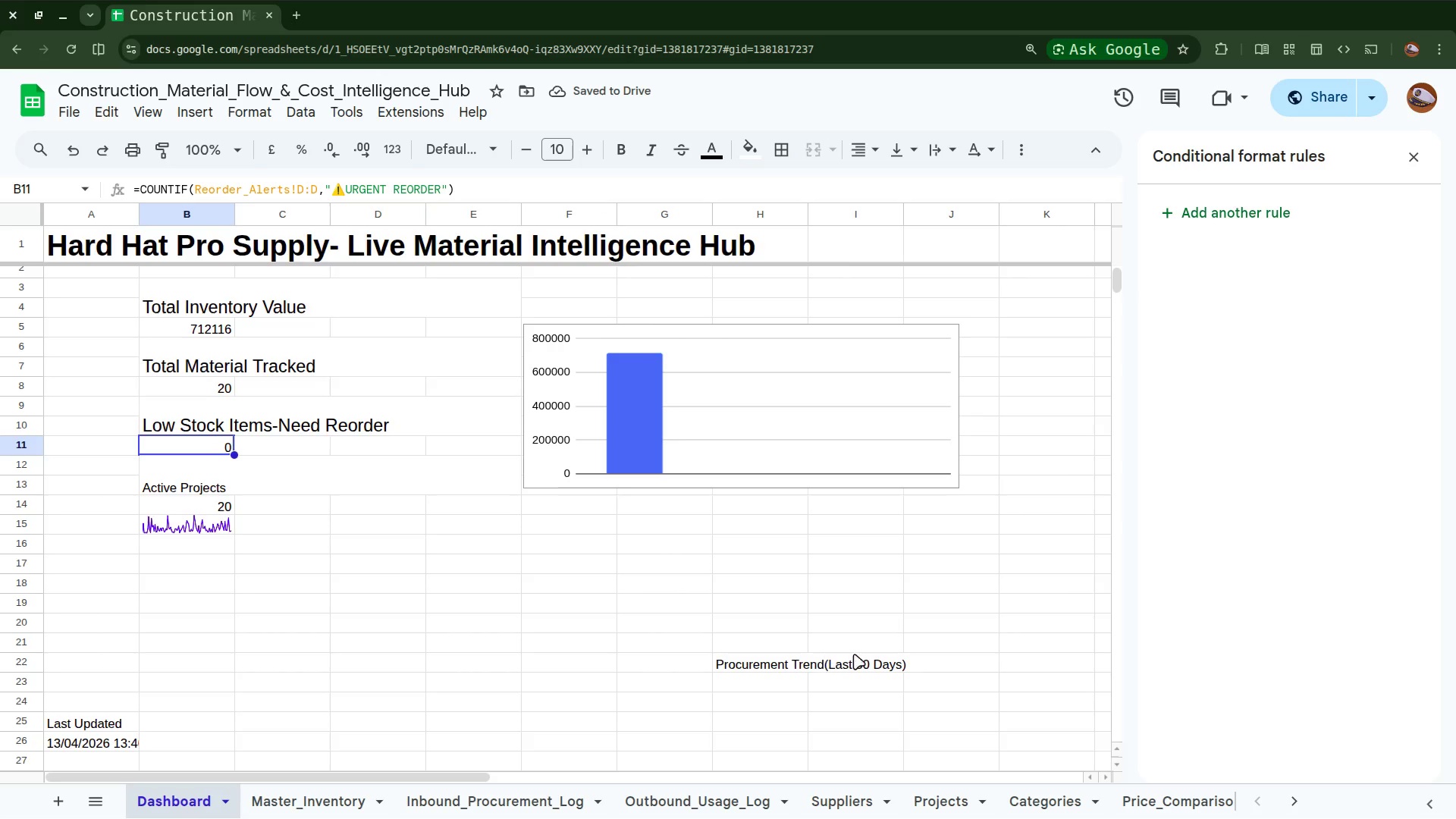 
scroll: coordinate [843, 645], scroll_direction: down, amount: 4.0
 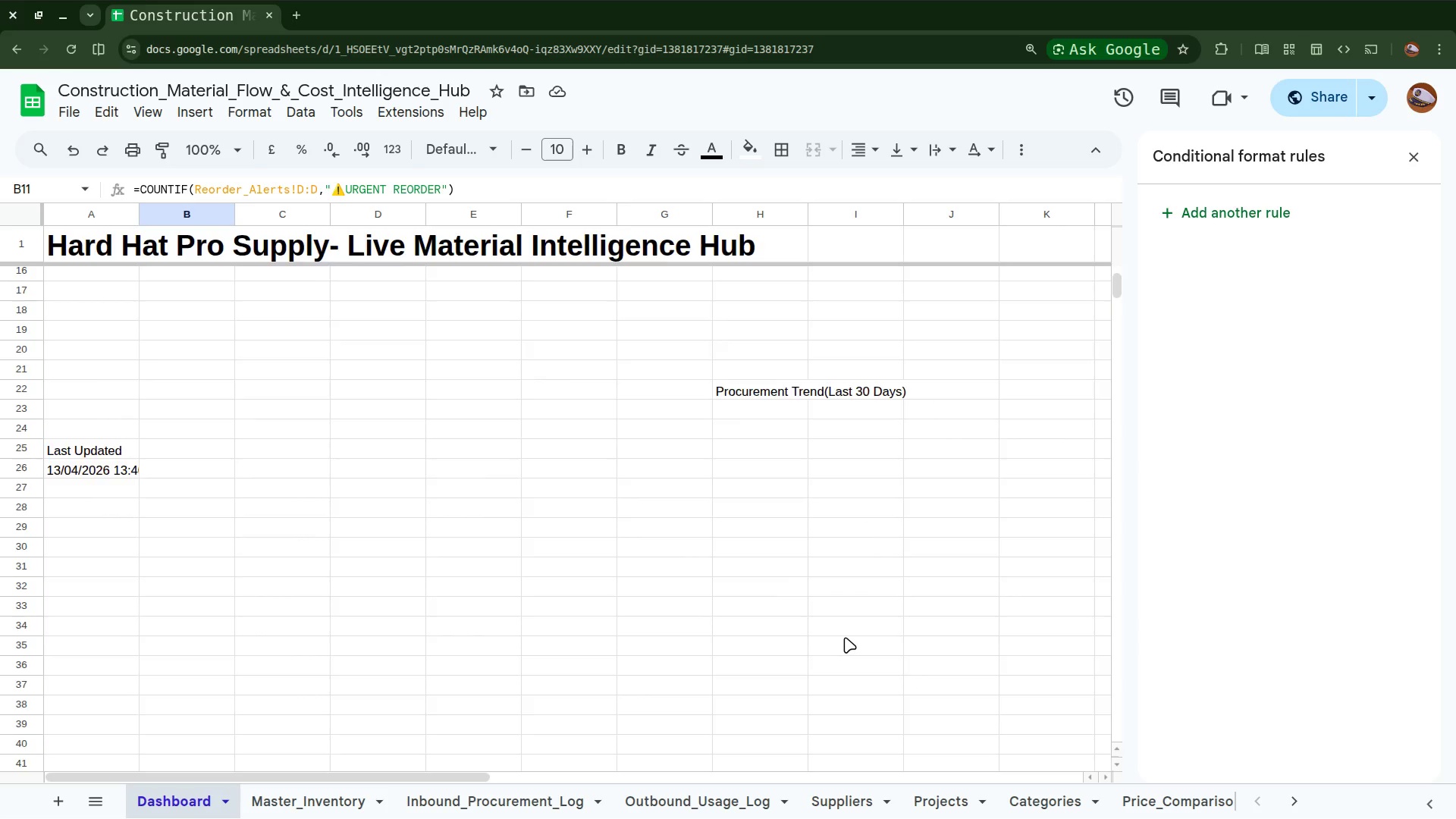 
scroll: coordinate [845, 636], scroll_direction: up, amount: 5.0
 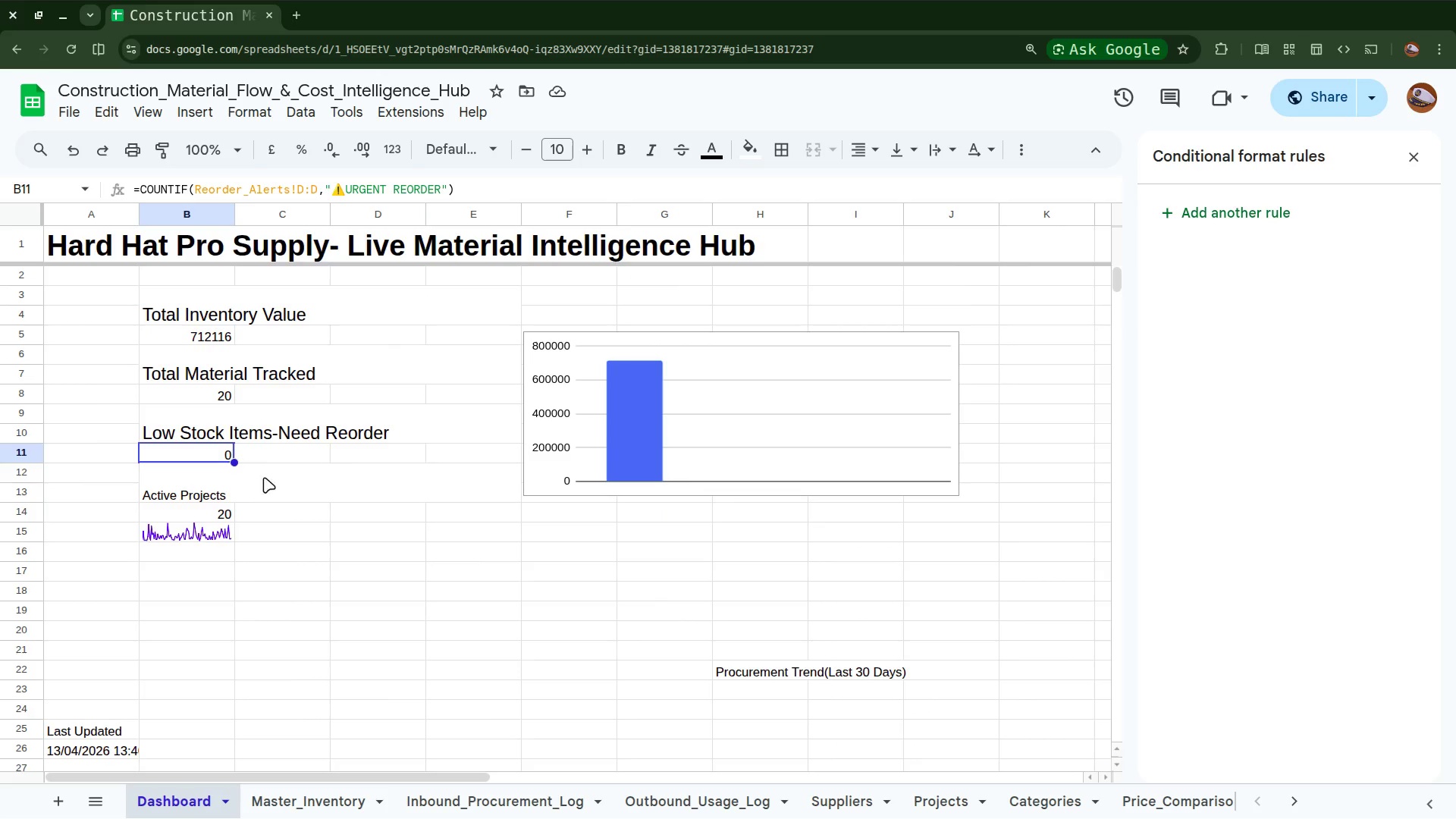 
left_click([191, 530])
 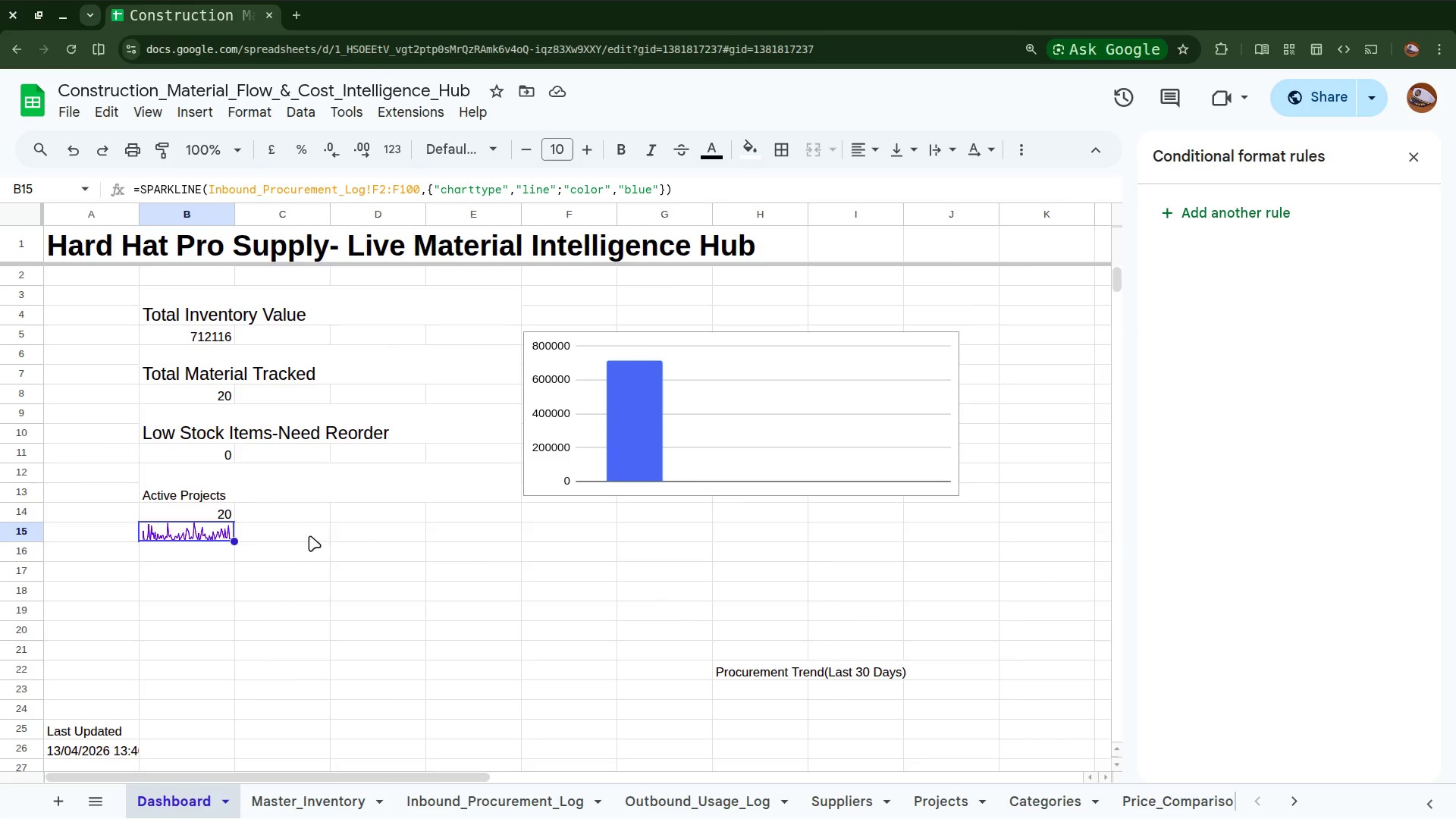 
wait(6.25)
 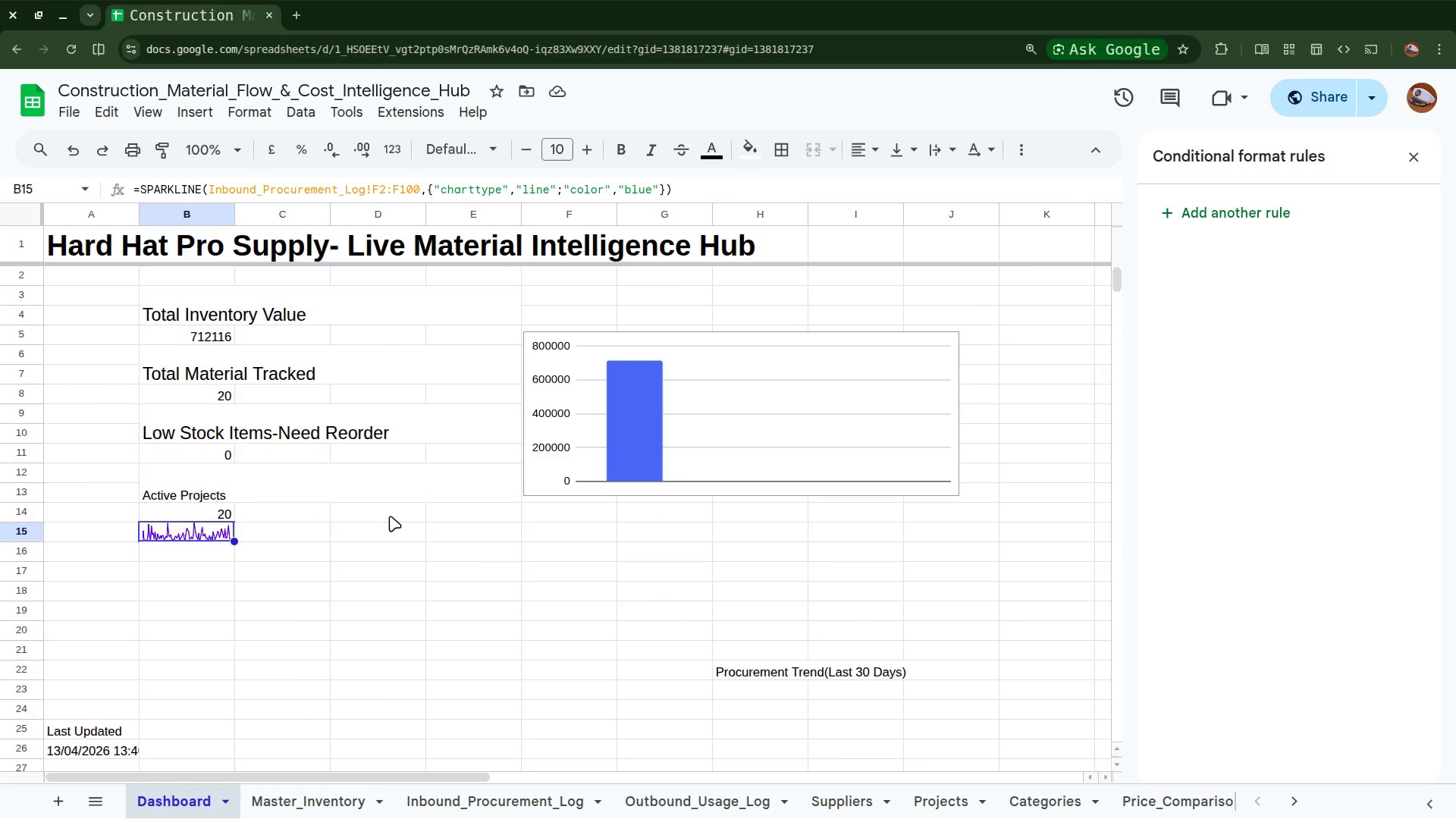 
hold_key(key=ShiftLeft, duration=0.4)
left_click([387, 530])
 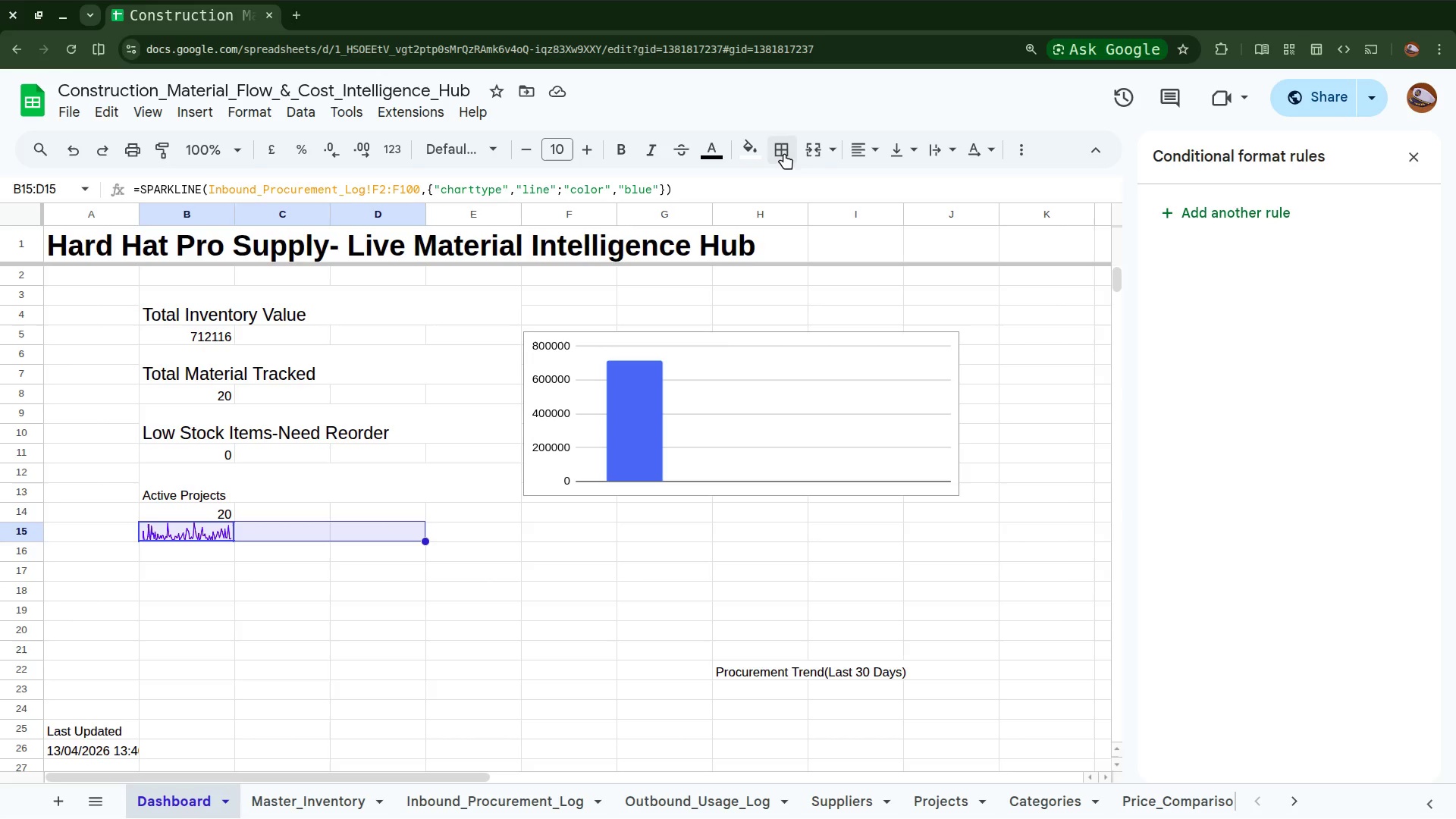 
left_click([817, 151])
 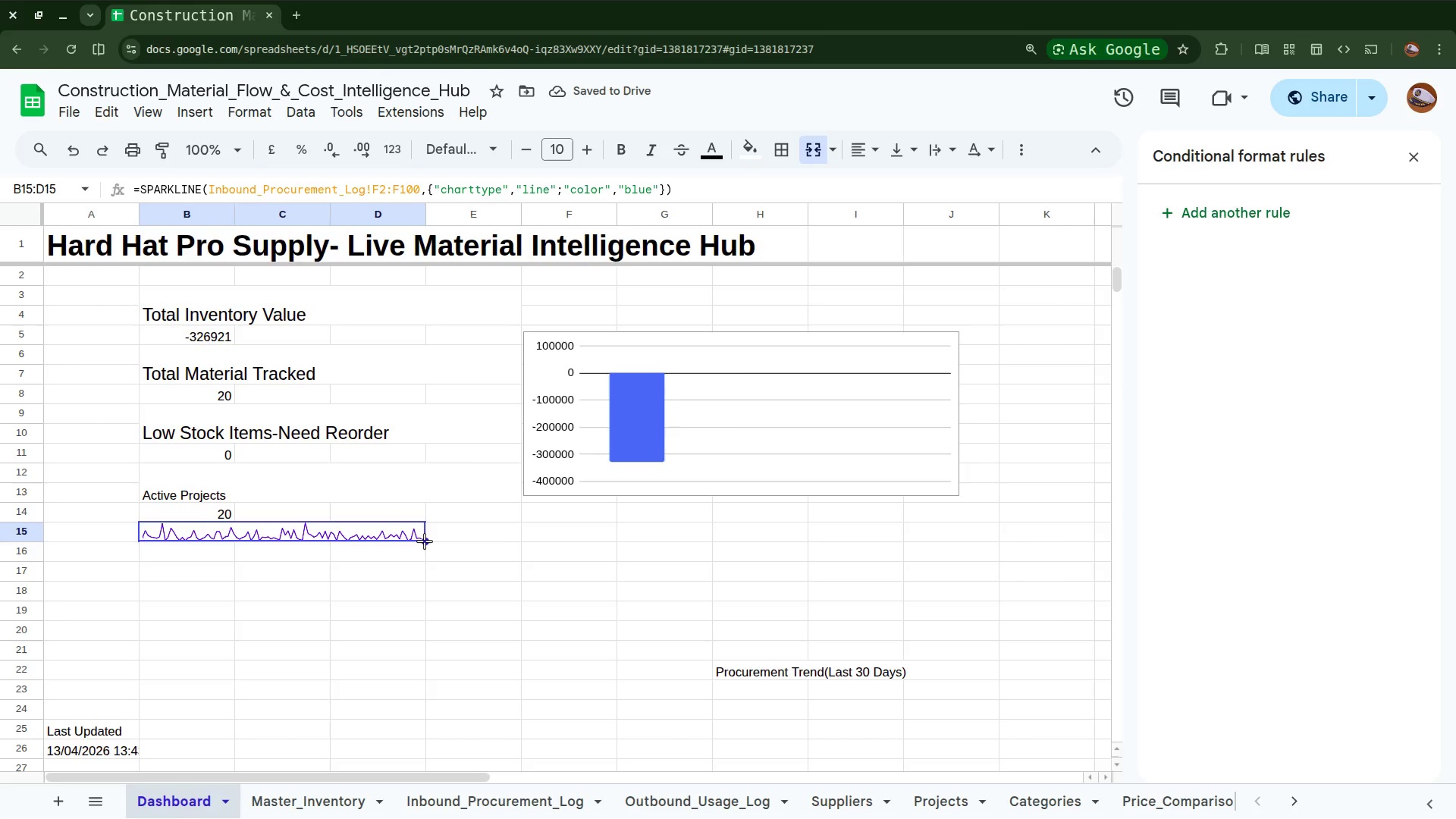 
left_click_drag(start_coordinate=[425, 541], to_coordinate=[425, 559])
 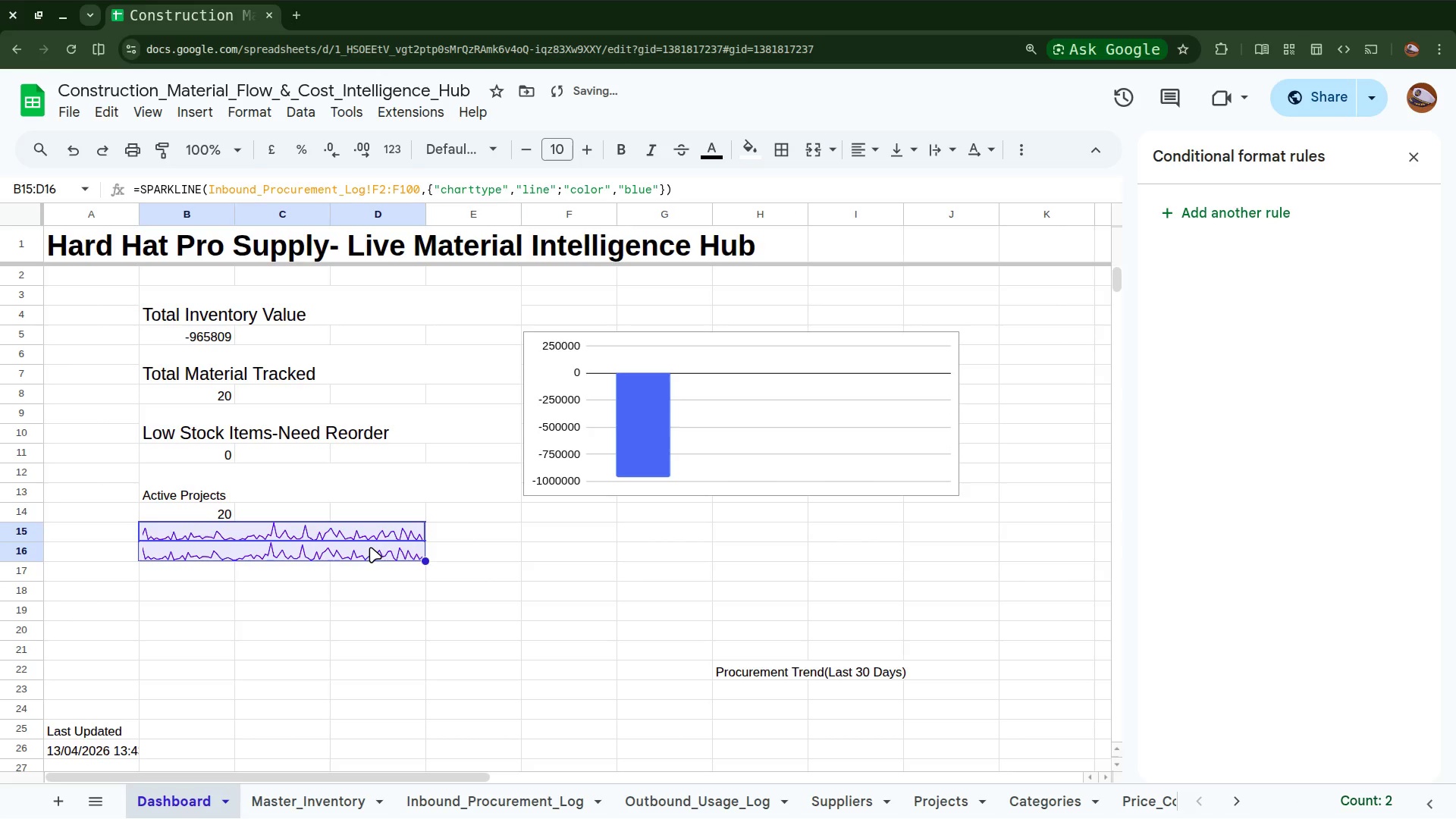 
key(Control+Z)
 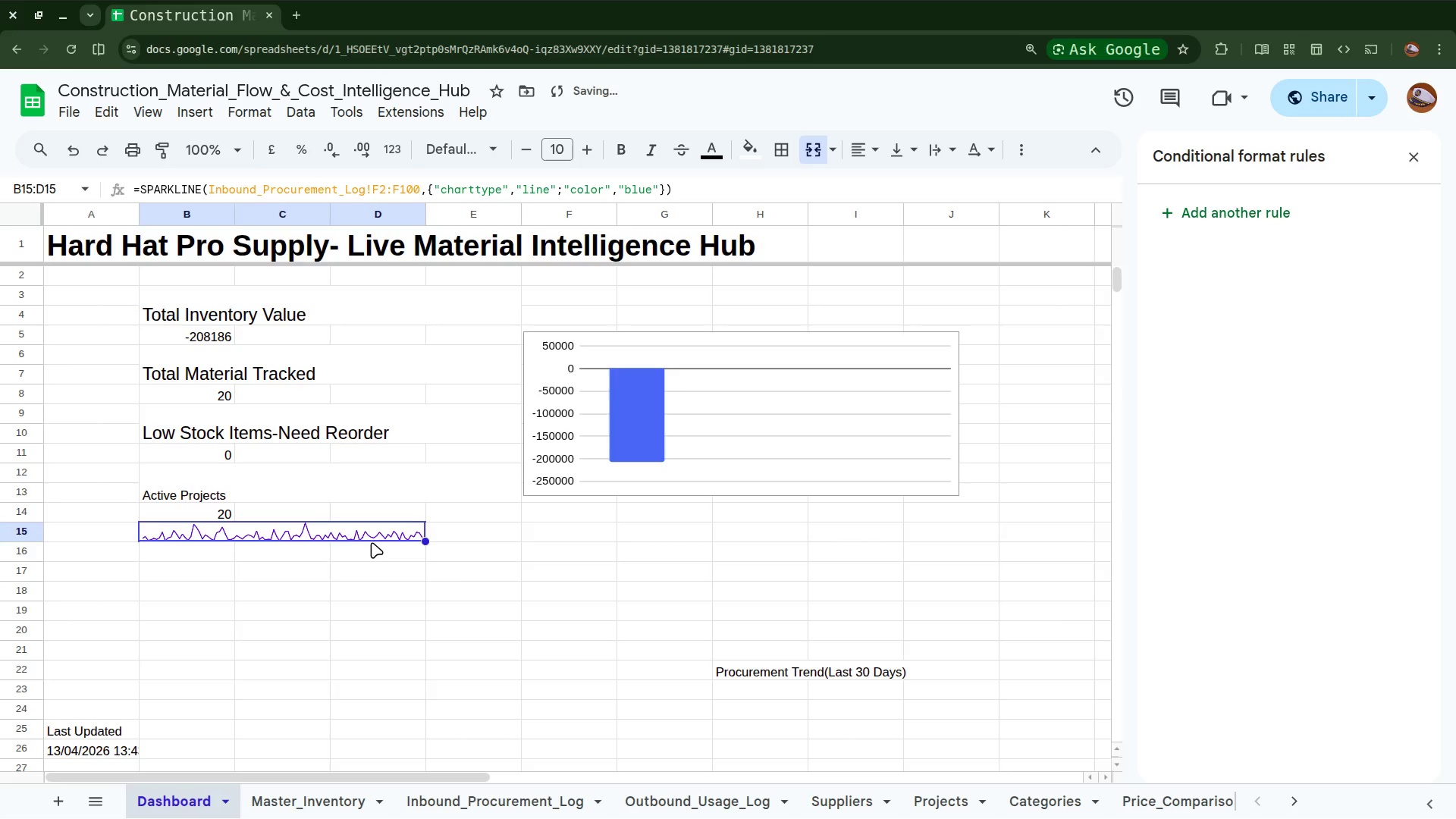 
hold_key(key=ControlLeft, duration=0.86)
left_click([415, 558])
 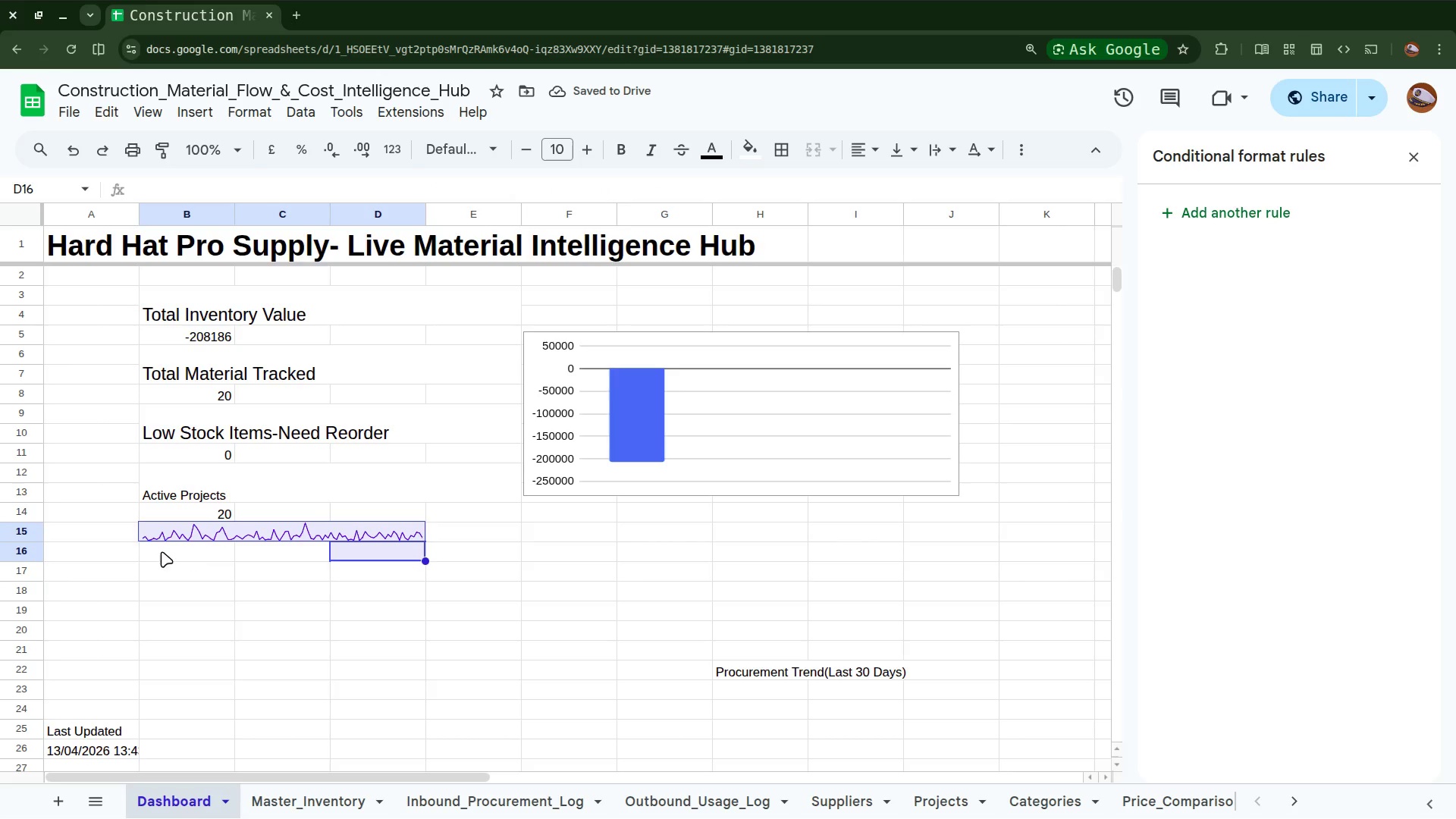 
hold_key(key=ControlLeft, duration=1.33)
left_click([155, 552])
 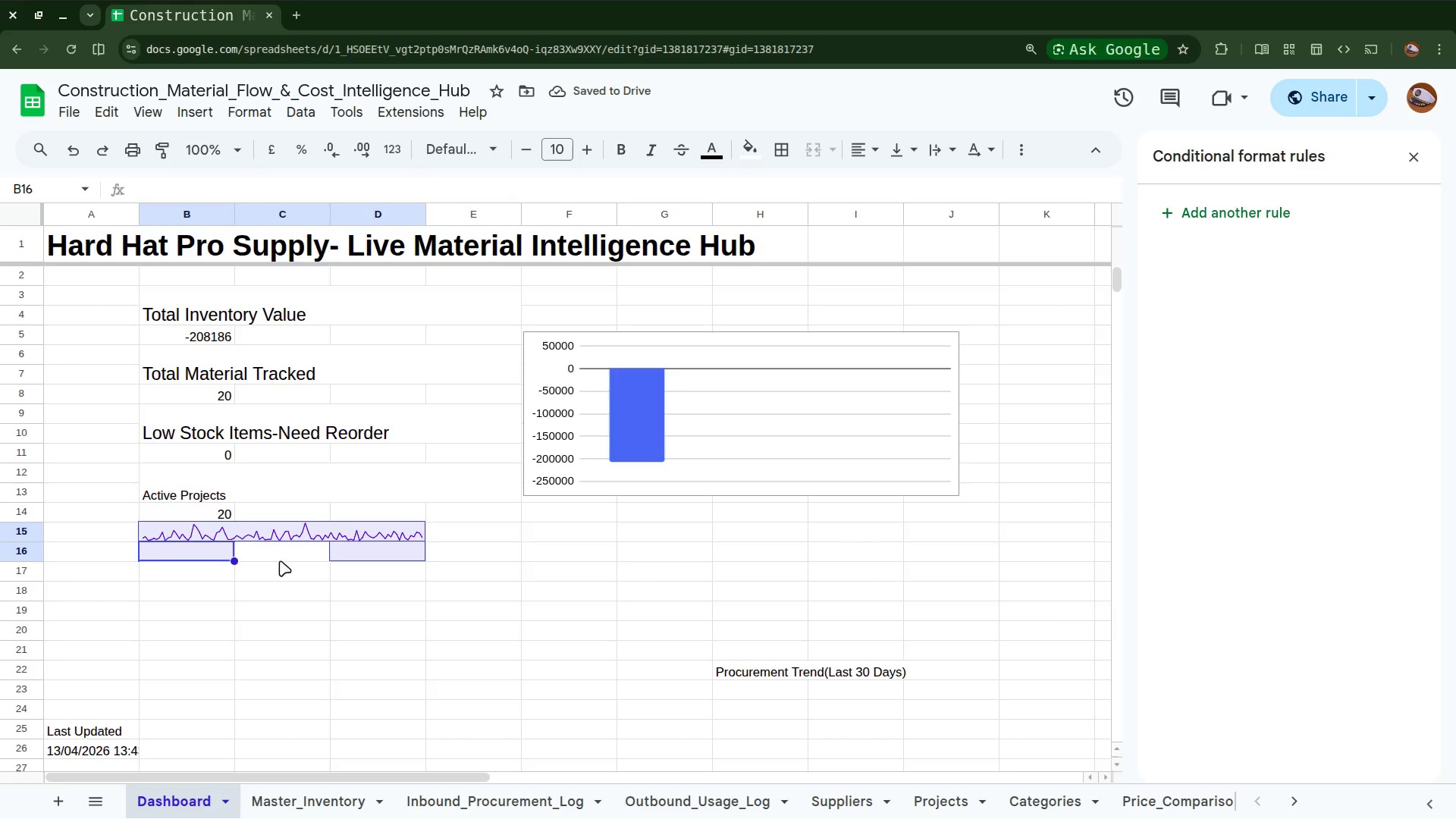 
left_click([285, 557])
 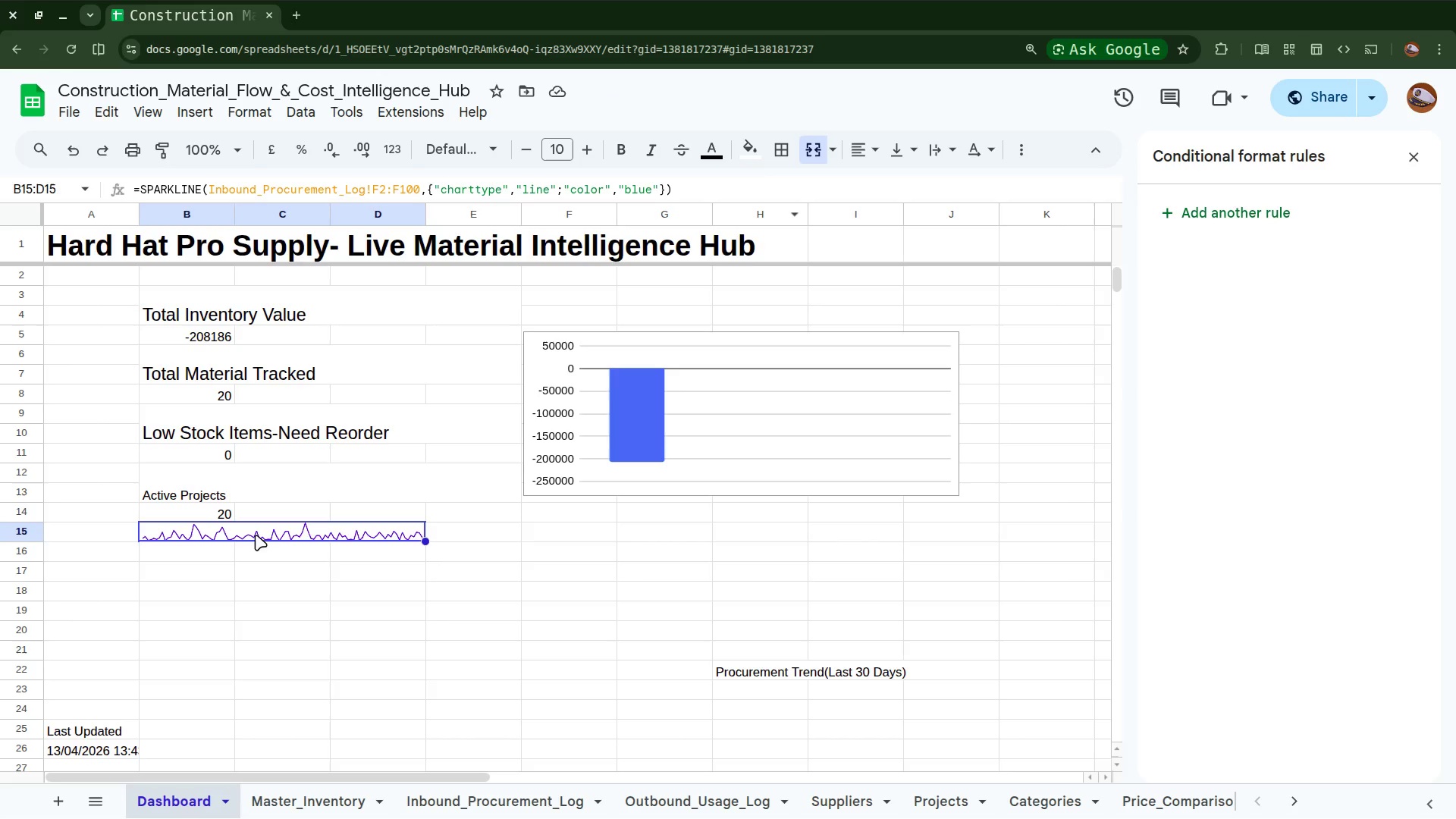 
hold_key(key=ShiftLeft, duration=0.54)
left_click([397, 550])
 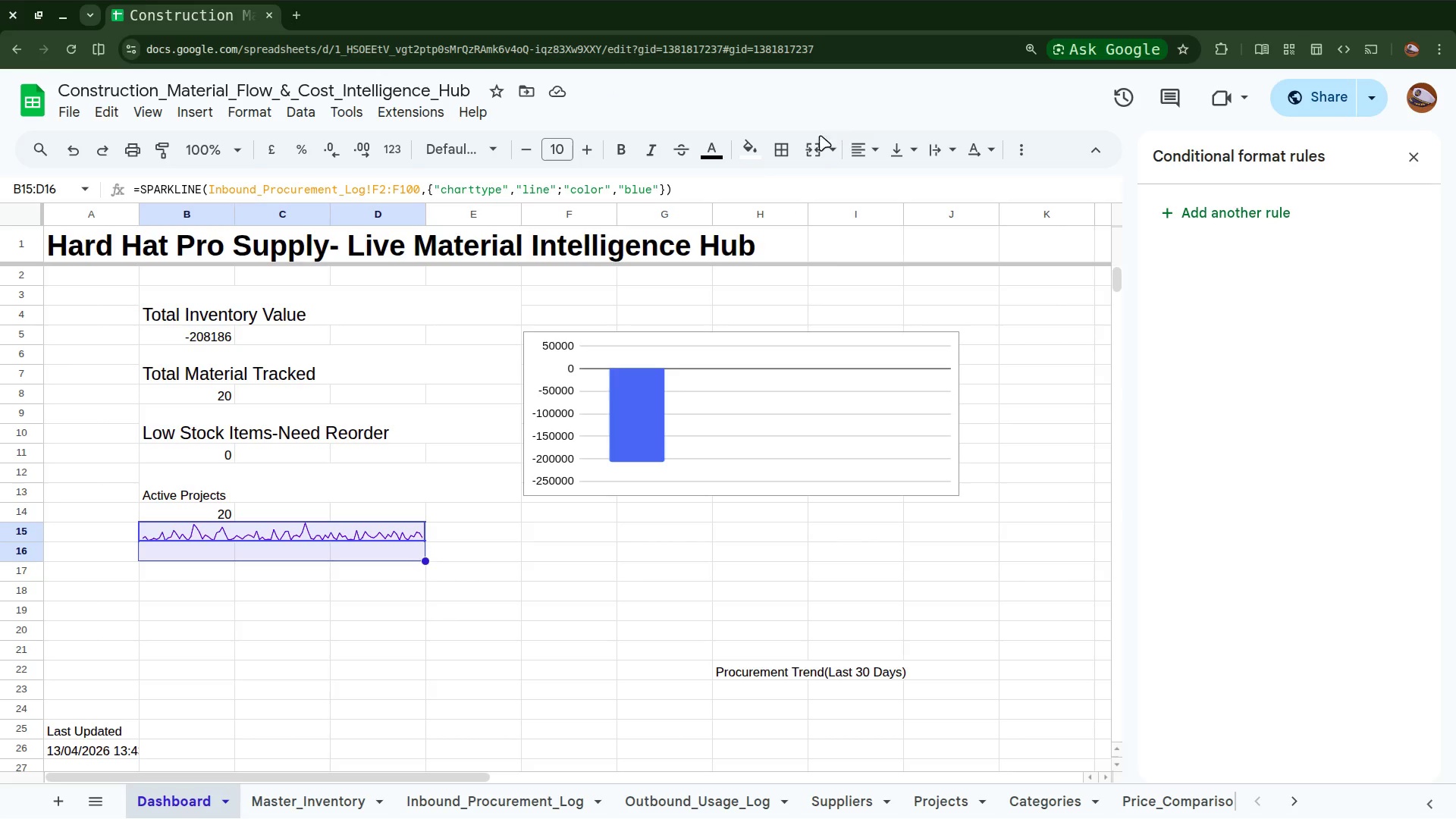 
left_click([808, 150])
 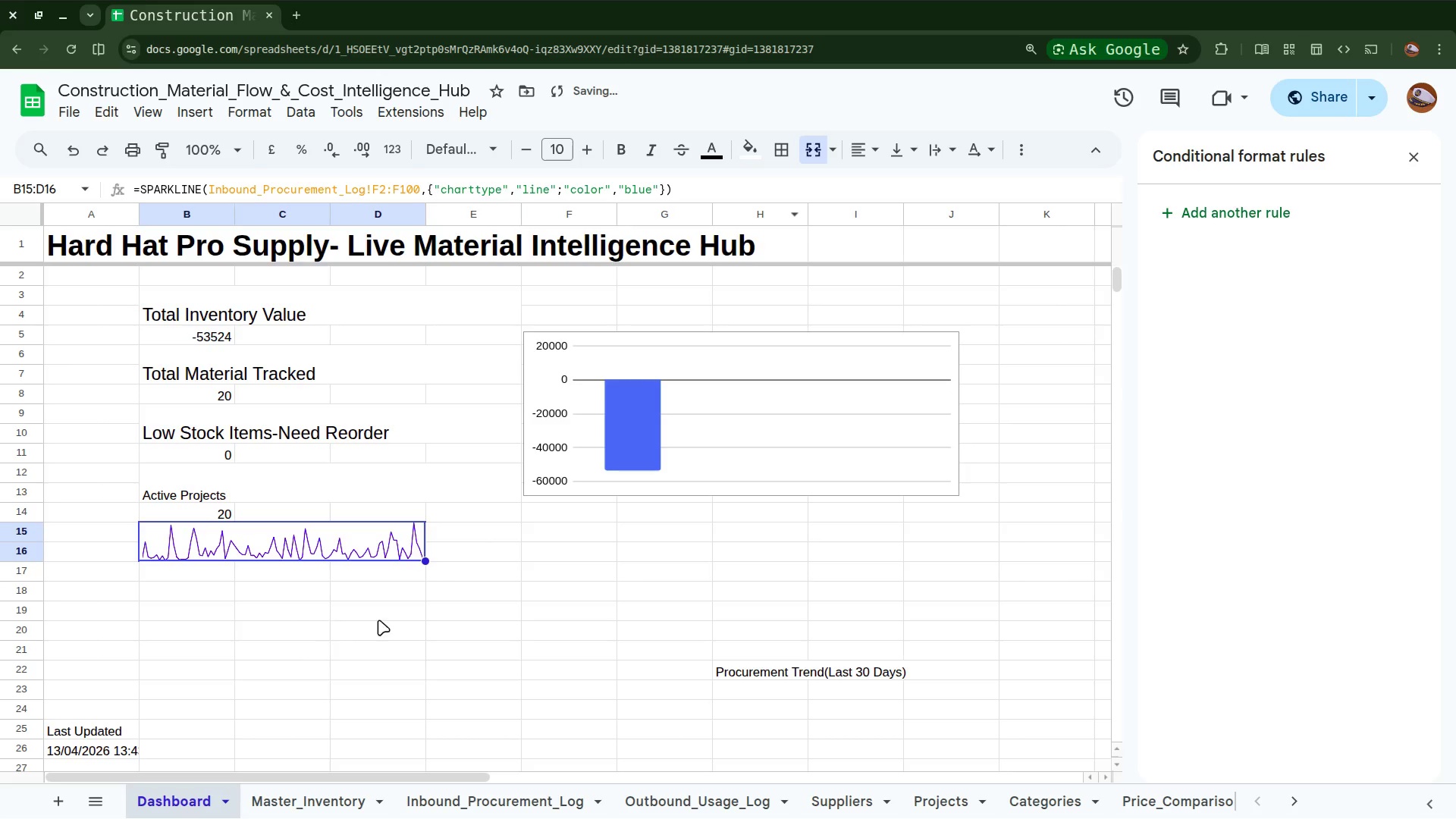 
left_click([477, 574])
 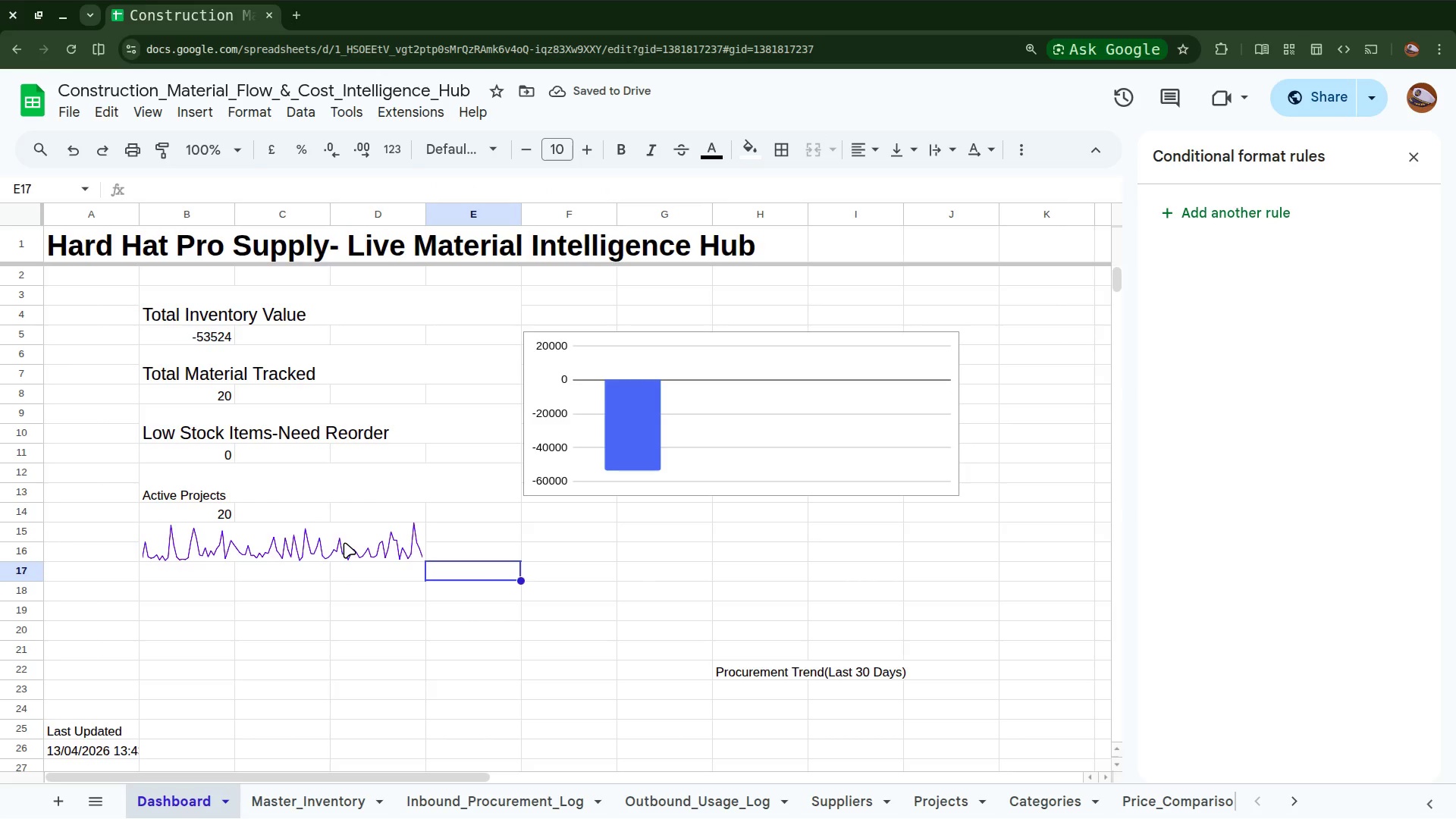 
scroll: coordinate [610, 450], scroll_direction: up, amount: 7.0
 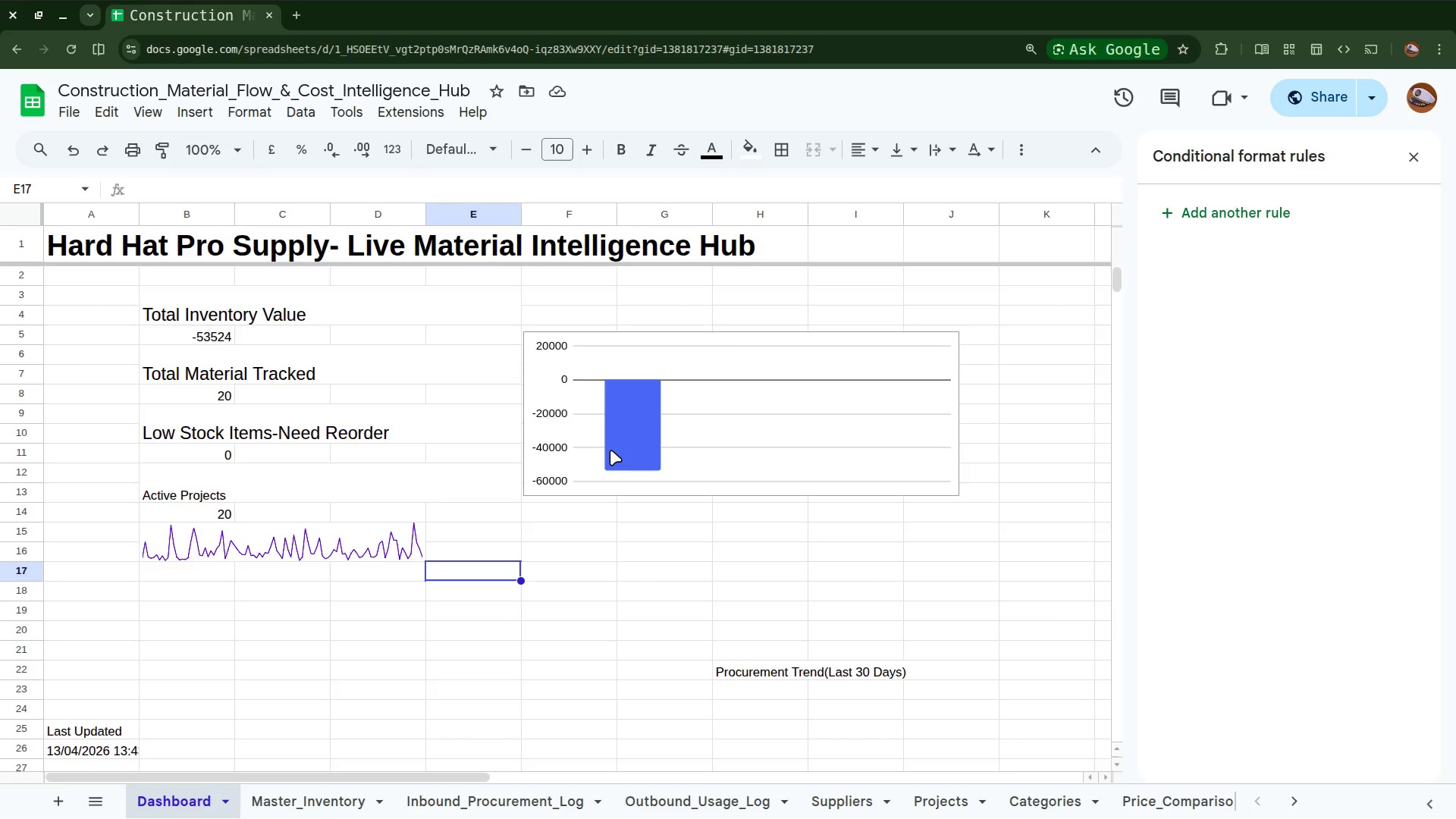 
wait(11.36)
 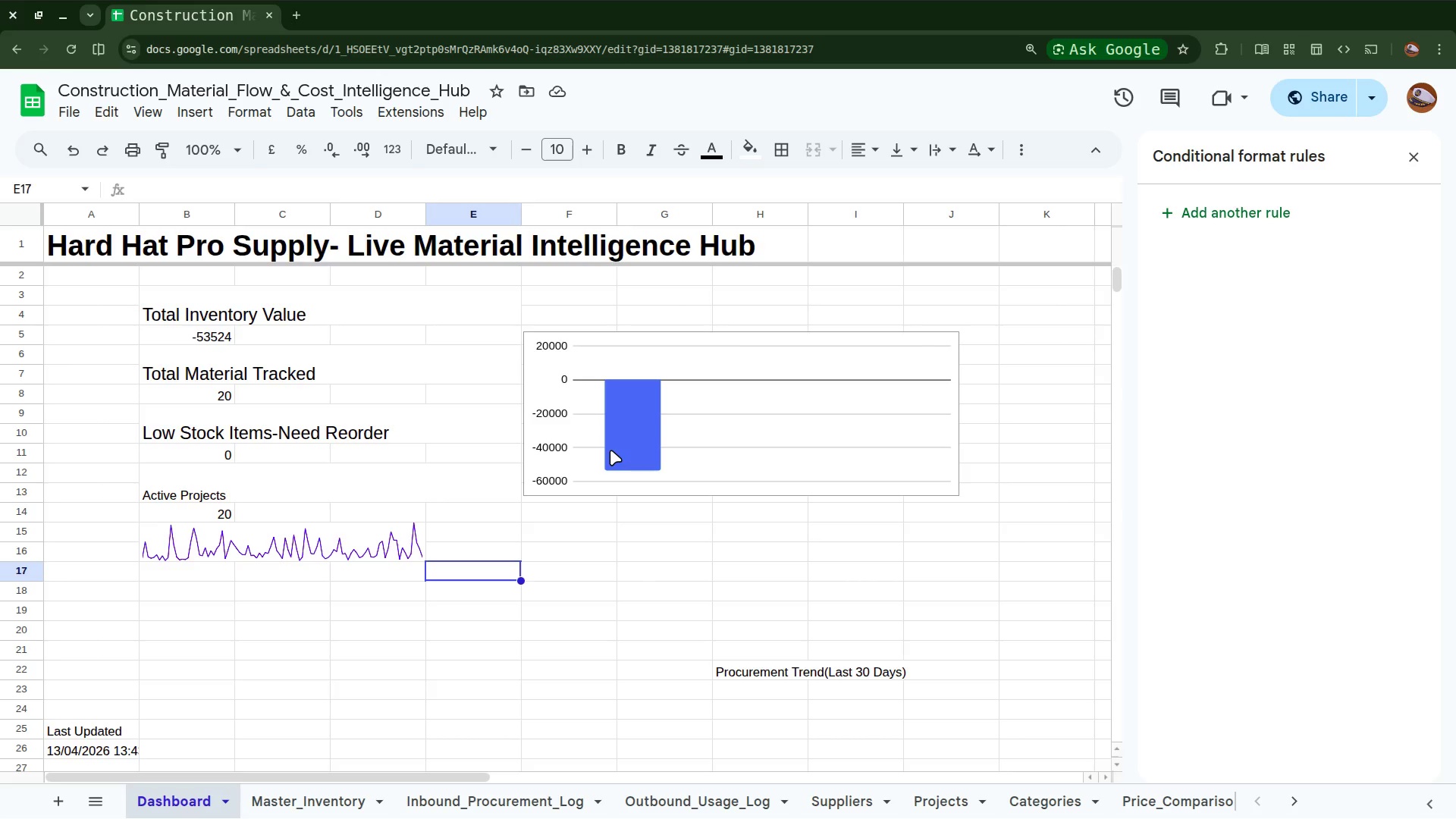 
left_click([692, 468])
 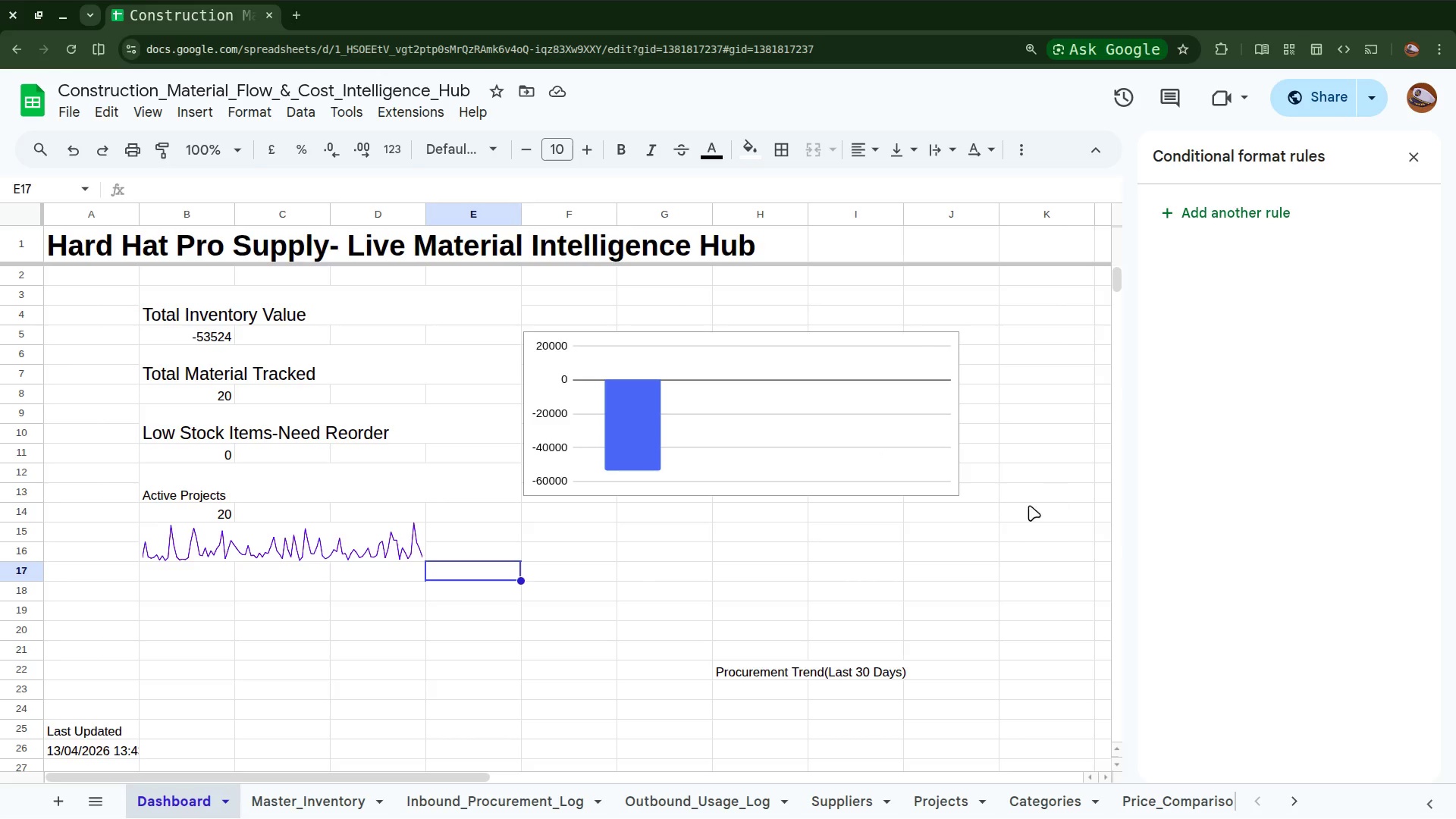 
left_click([912, 462])
 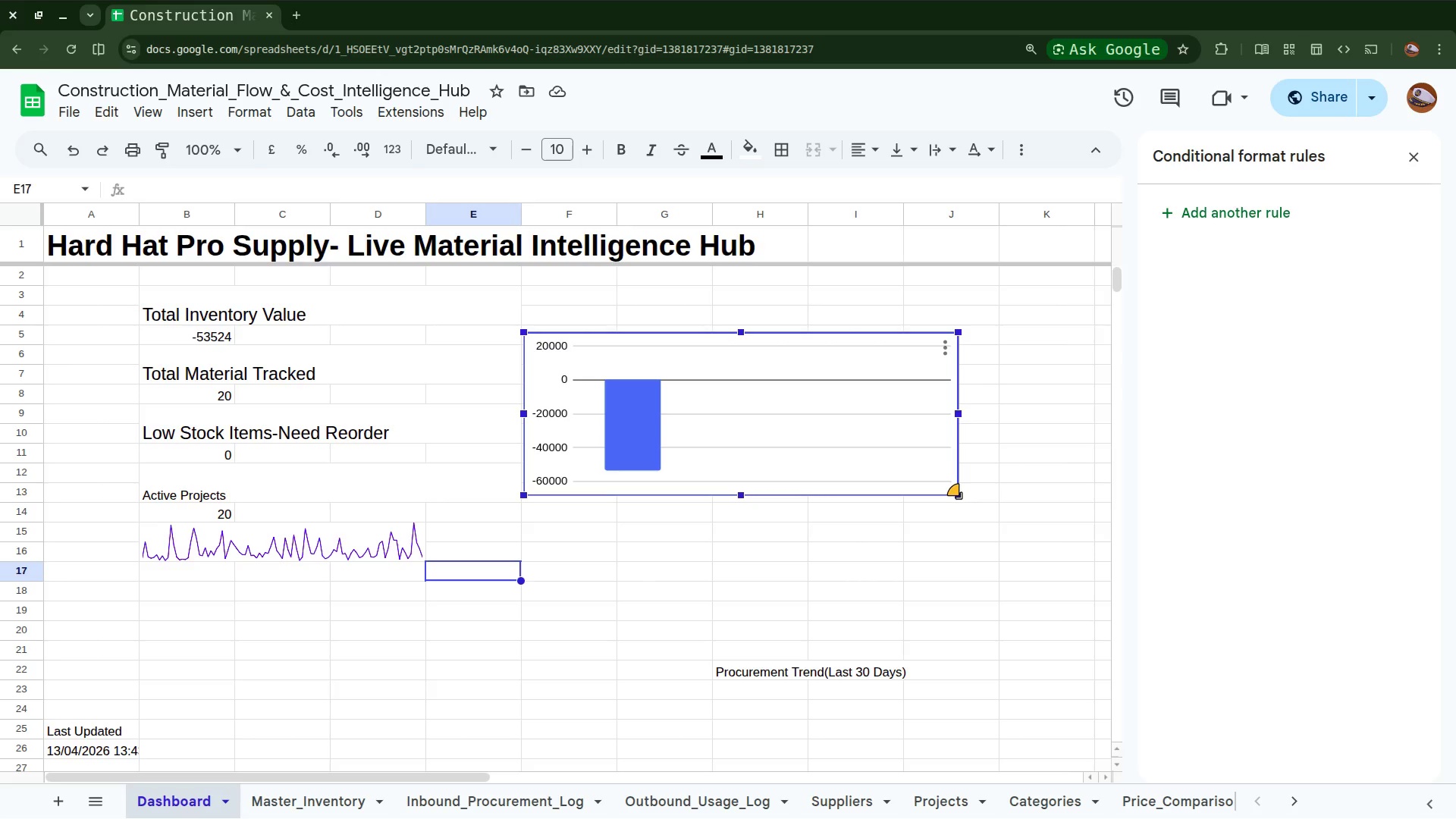 
left_click_drag(start_coordinate=[961, 497], to_coordinate=[1025, 532])
 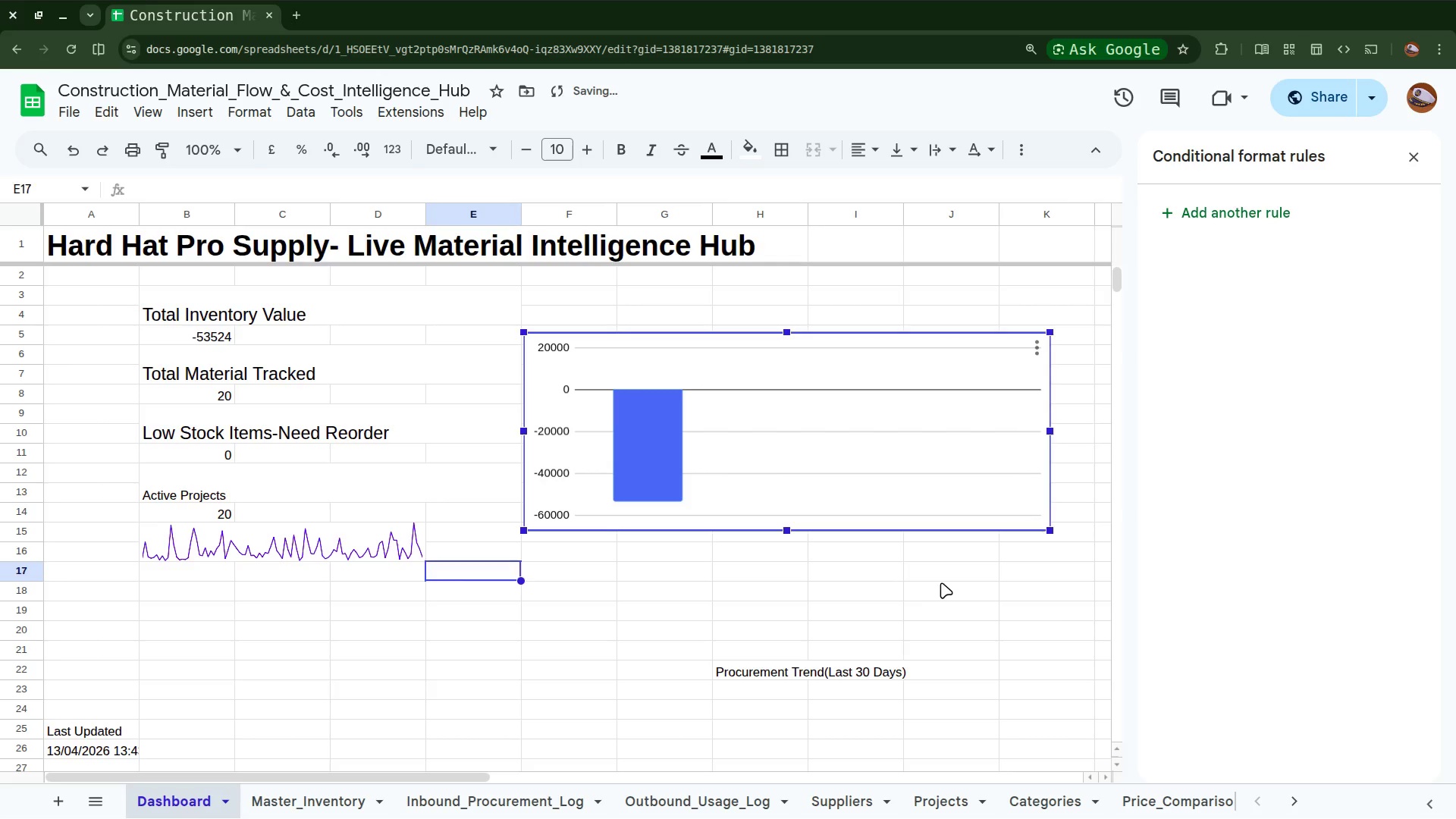 
left_click([941, 582])
 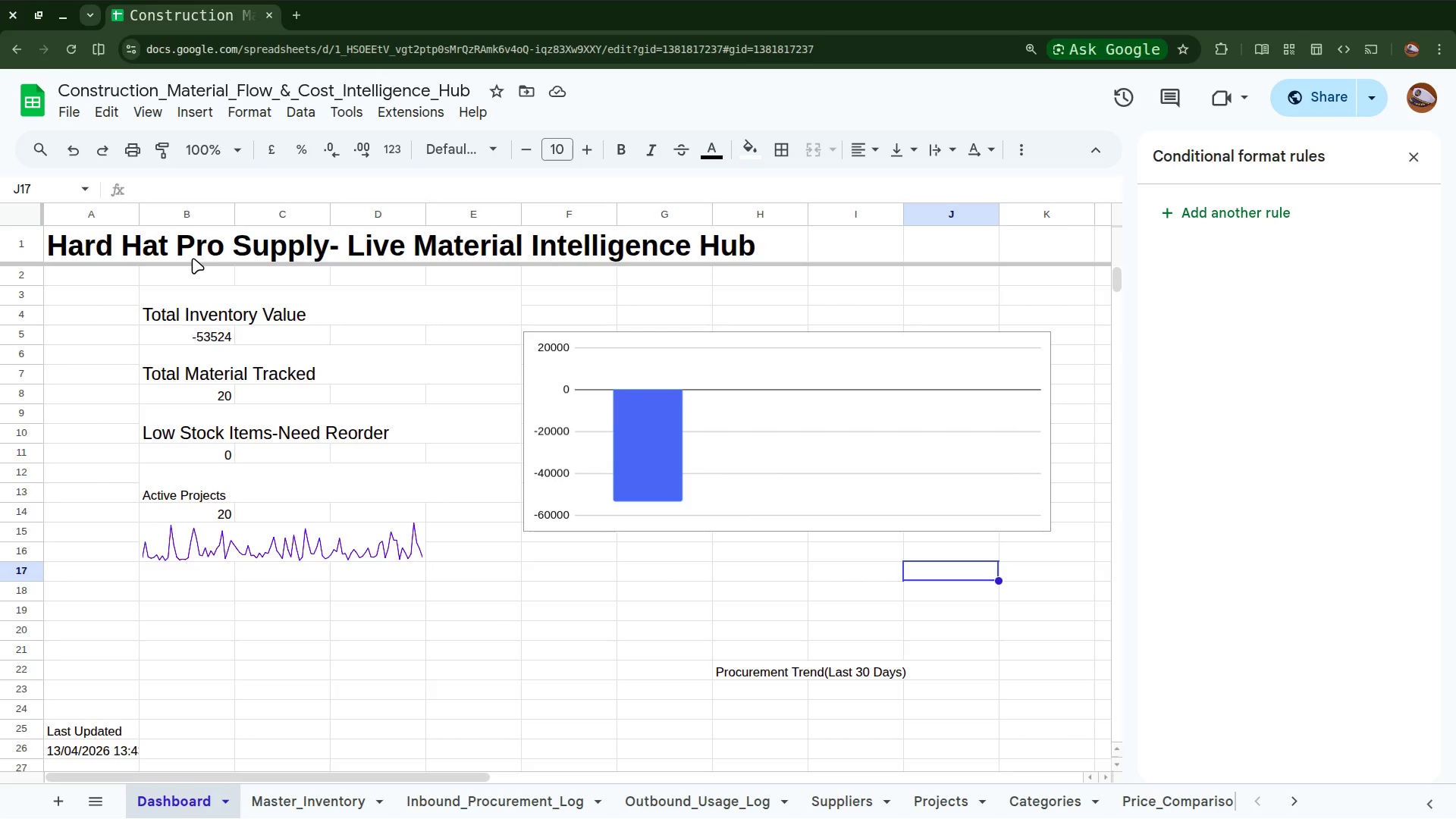 
wait(11.38)
 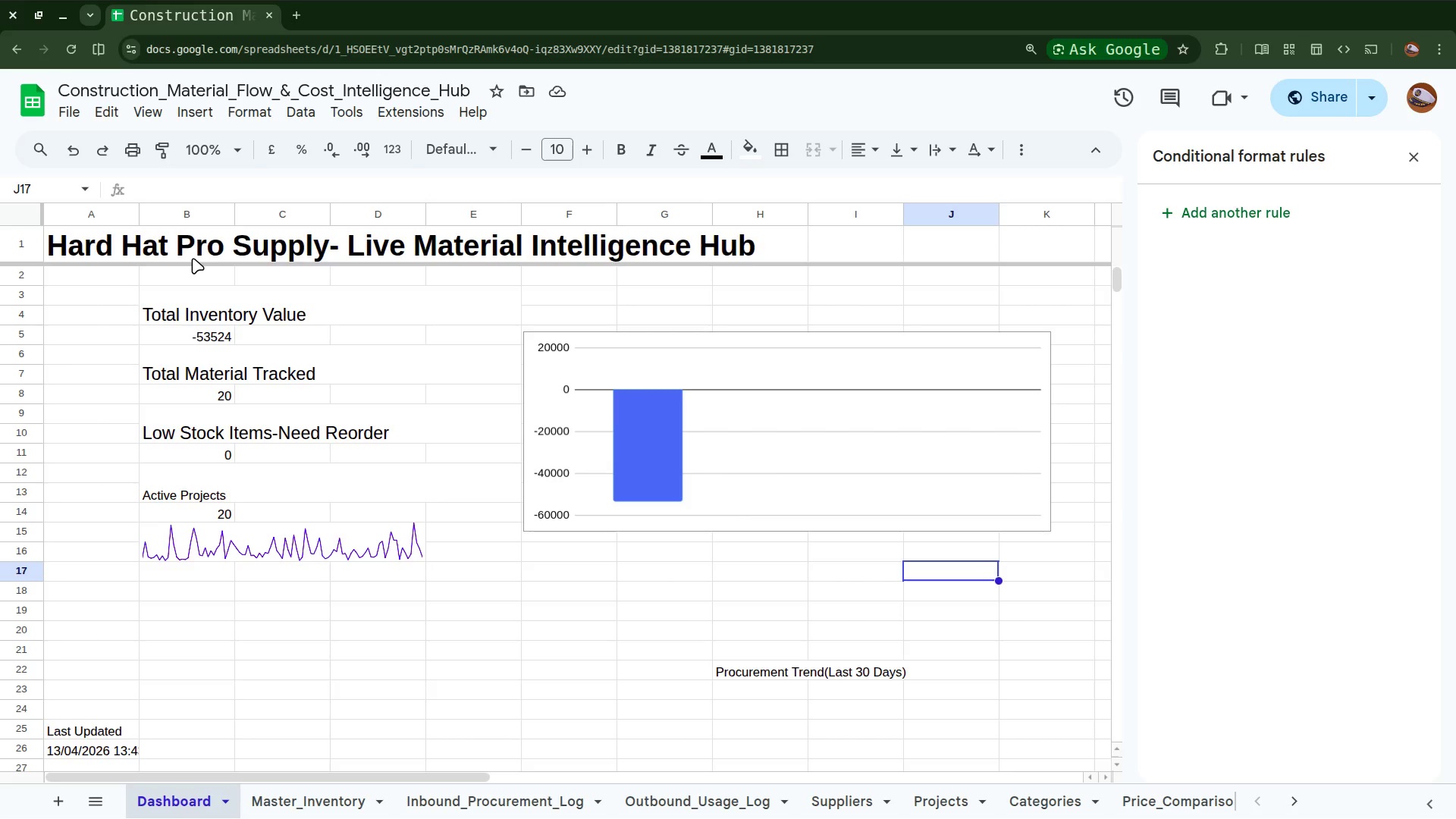 
left_click([602, 239])
 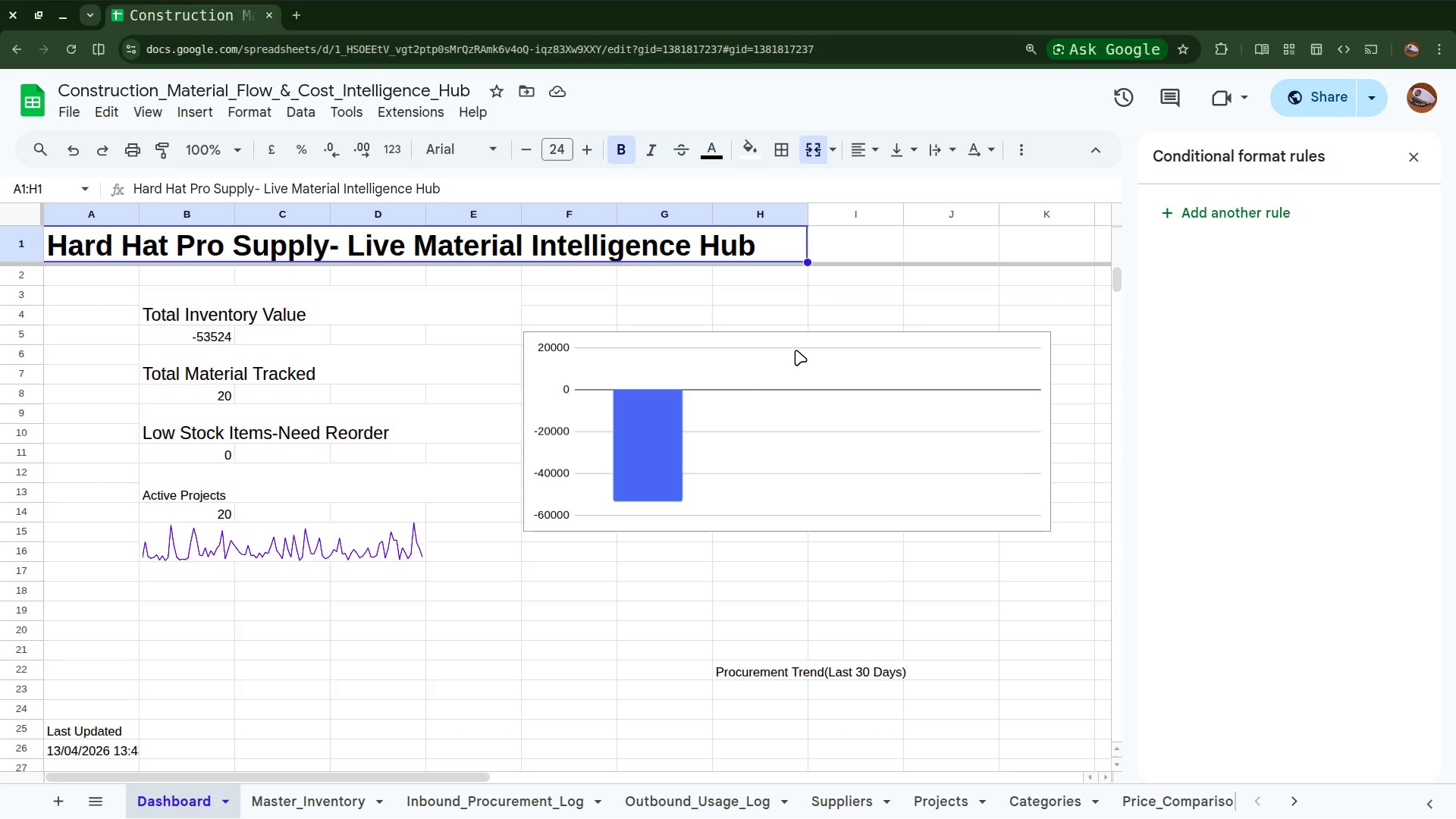 
scroll: coordinate [795, 350], scroll_direction: down, amount: 1.0
 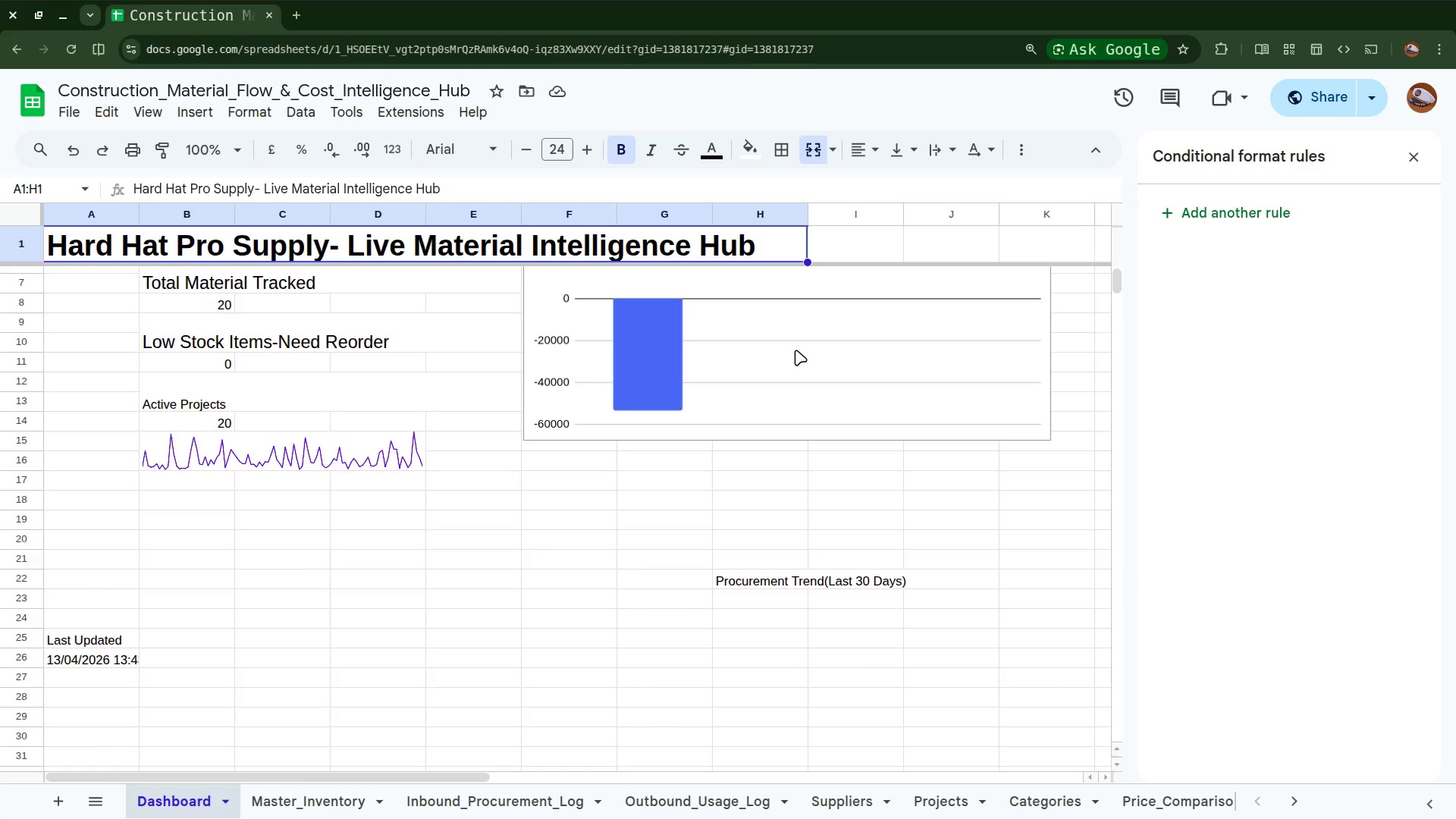 
scroll: coordinate [797, 350], scroll_direction: up, amount: 5.0
 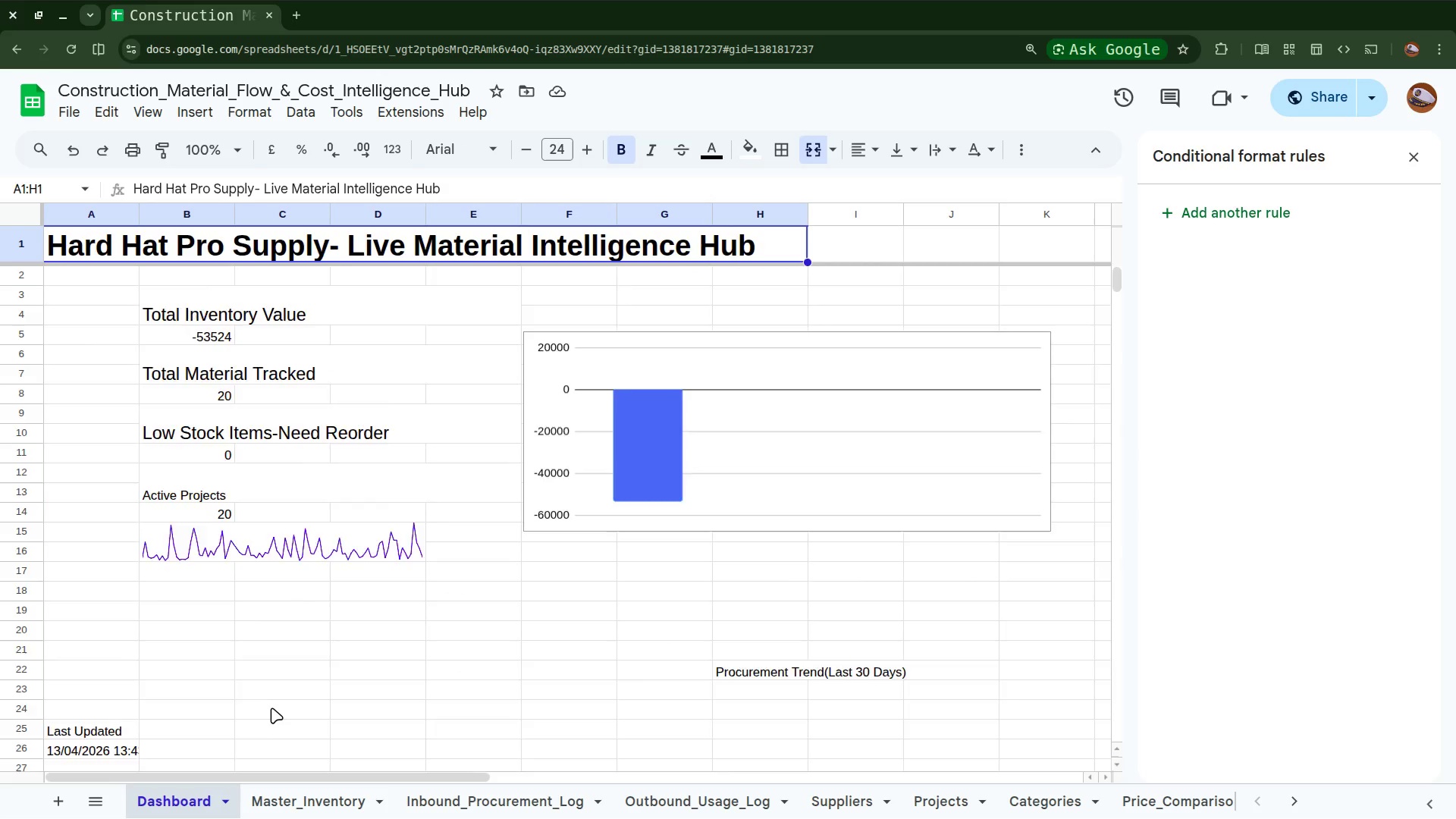 
scroll: coordinate [270, 703], scroll_direction: down, amount: 2.0
 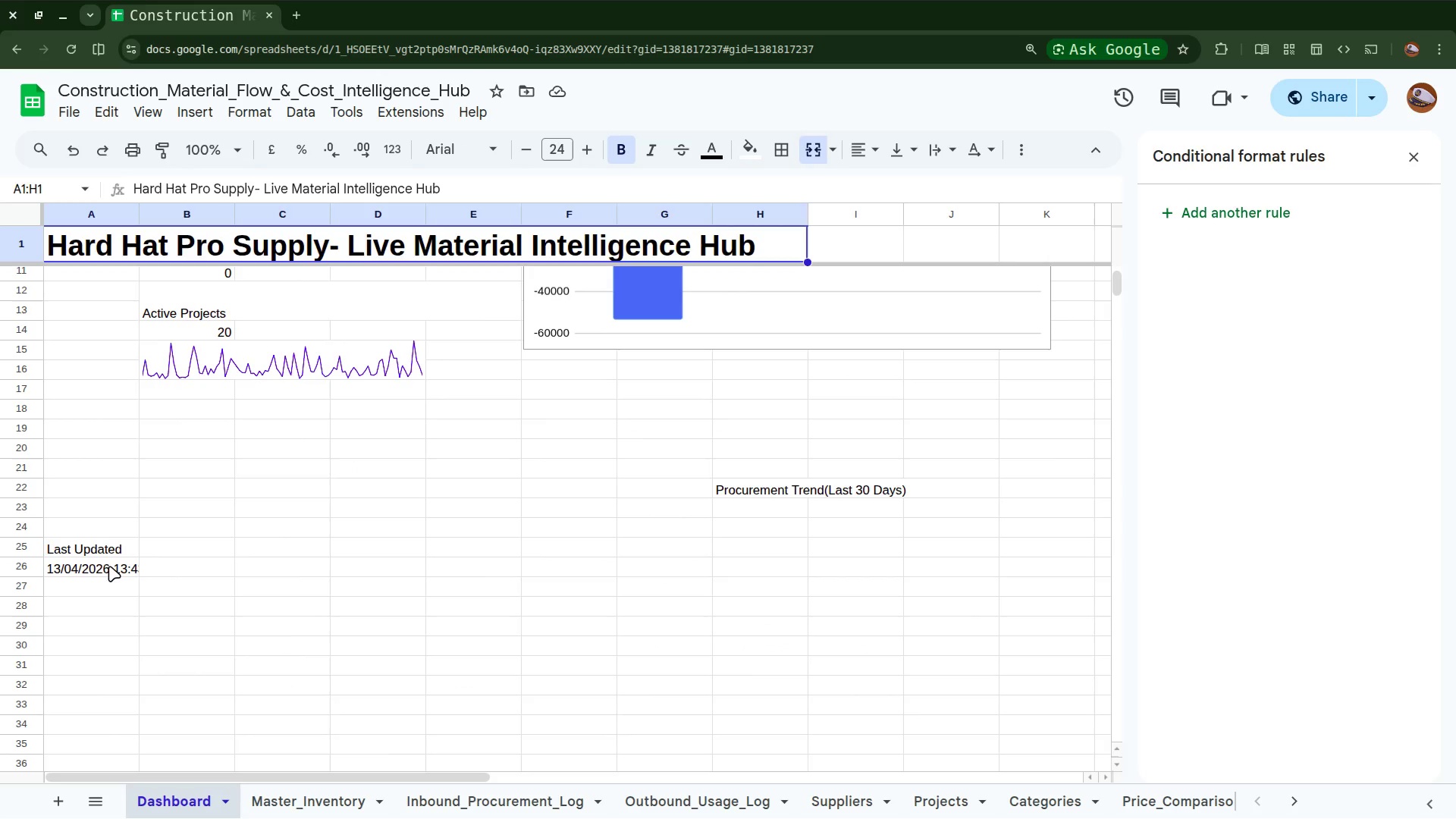 
left_click([109, 566])
 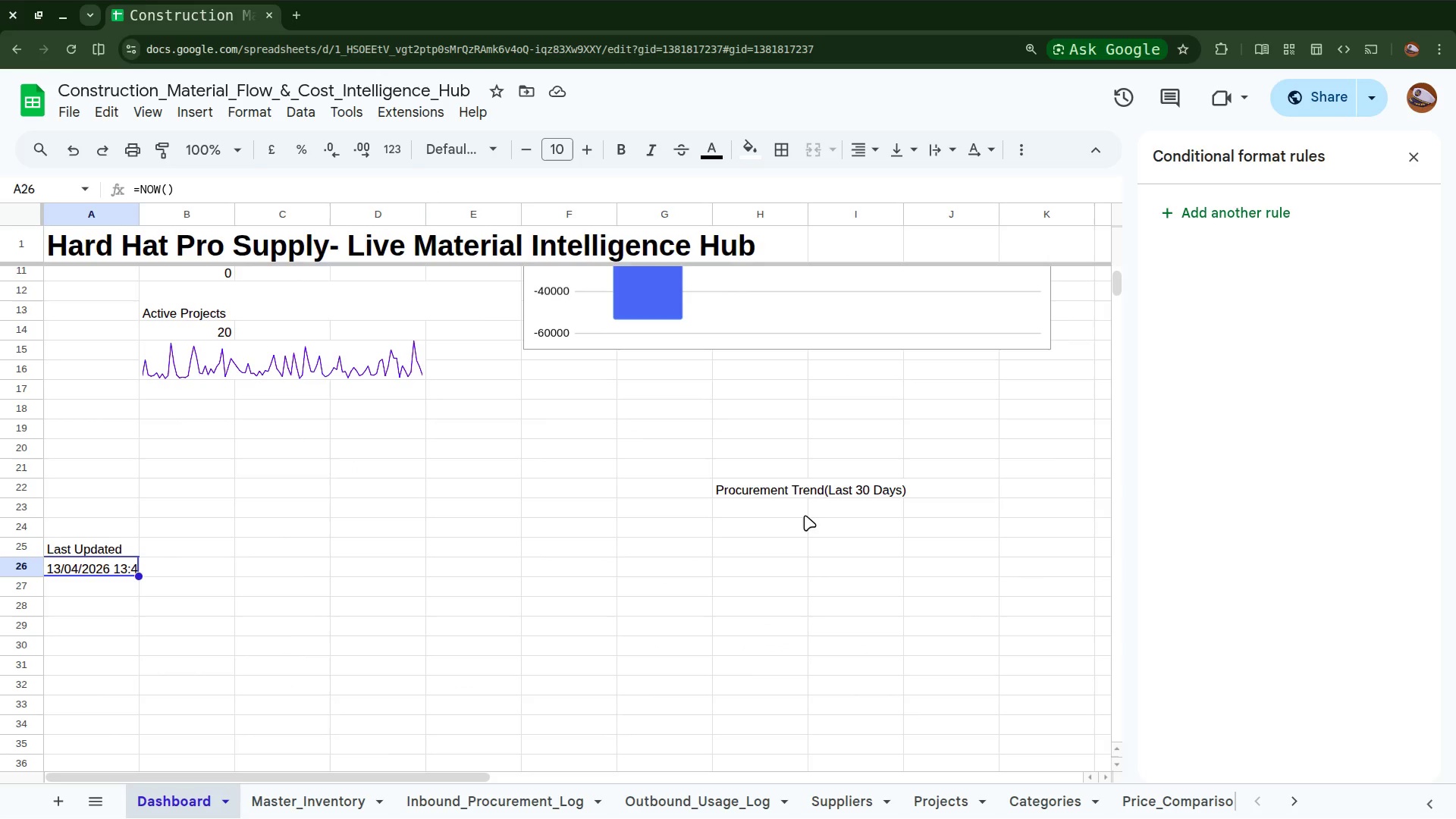 
left_click([805, 489])
 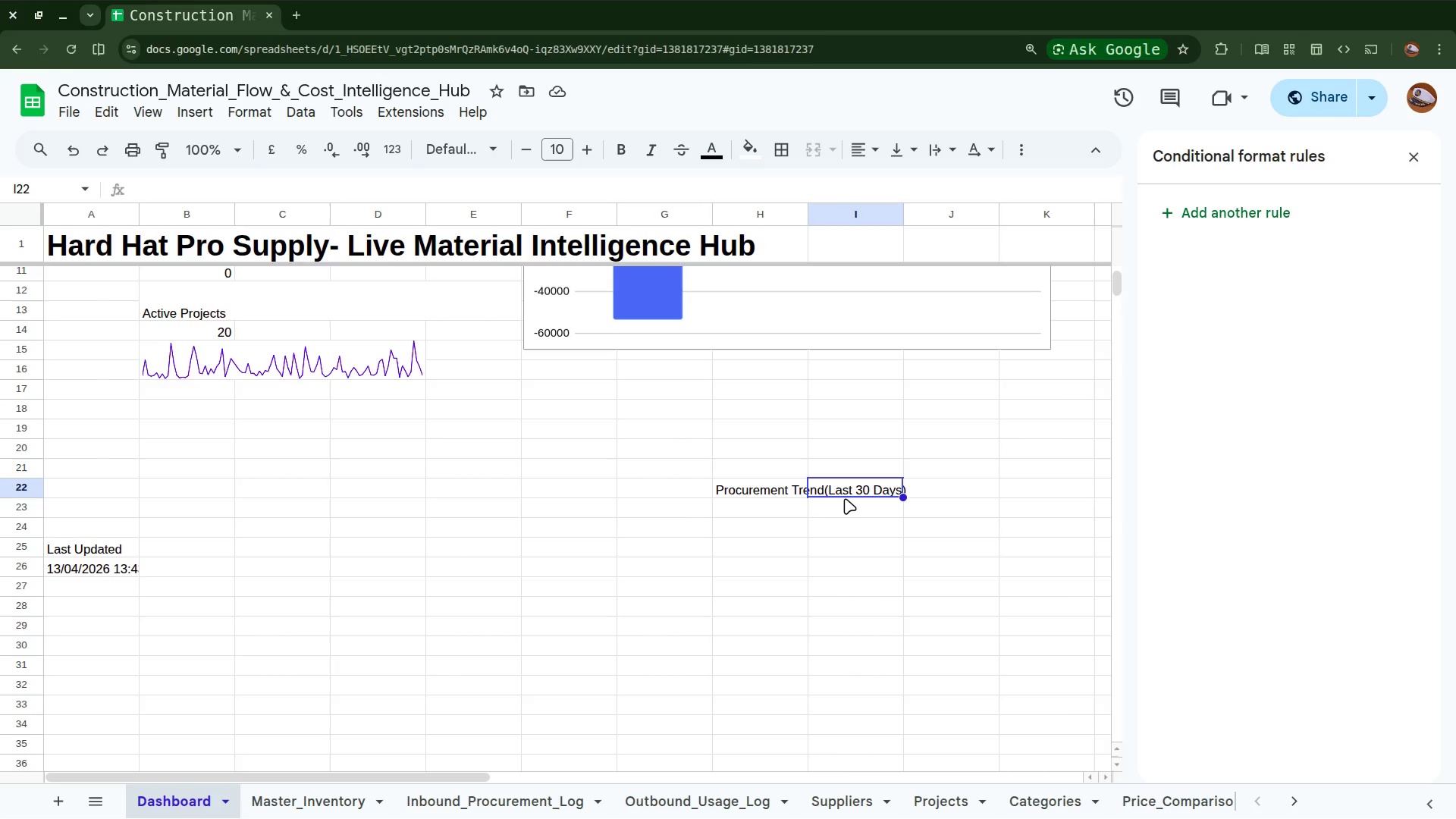 
left_click([772, 504])
 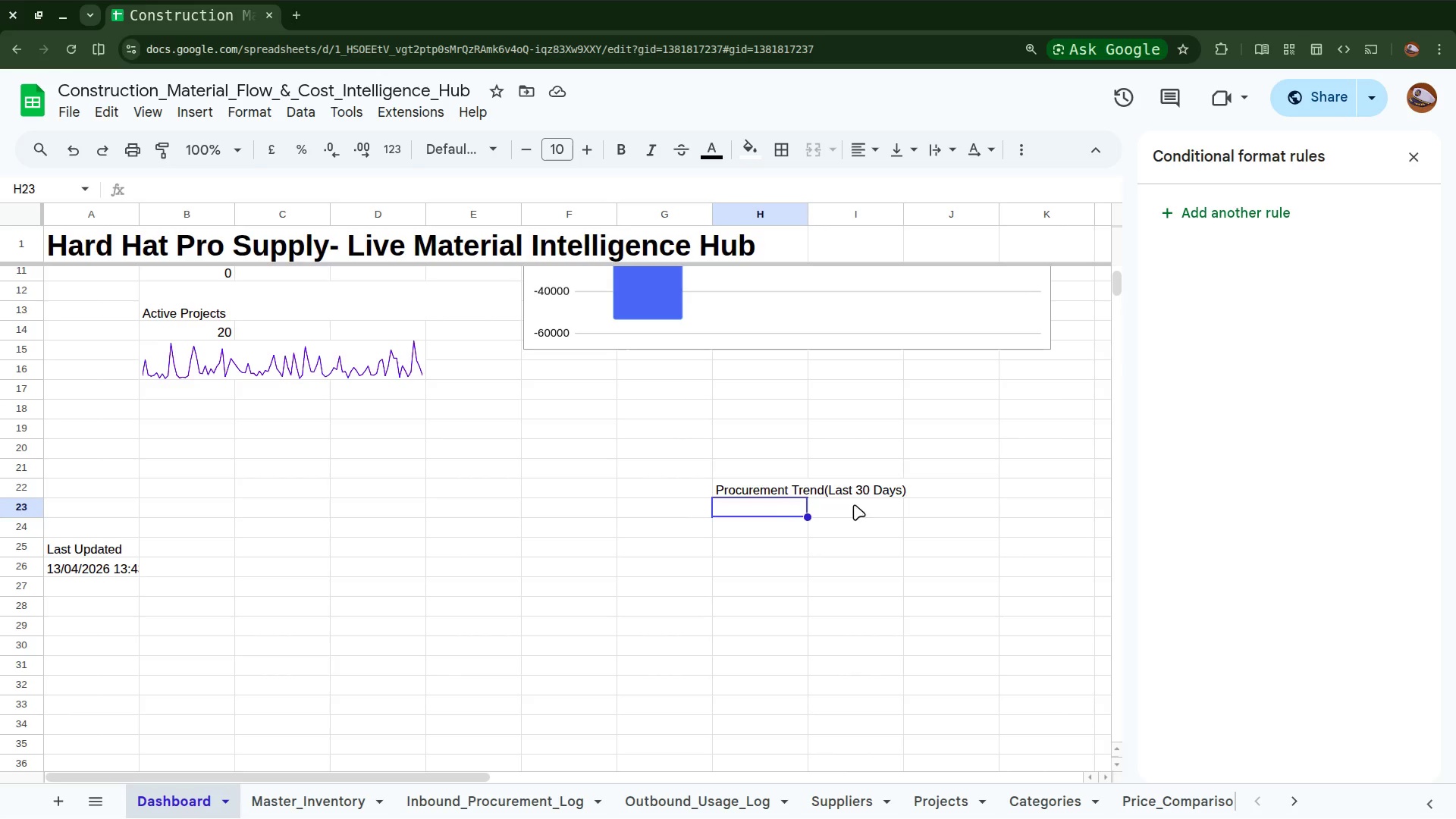 
left_click([854, 504])
 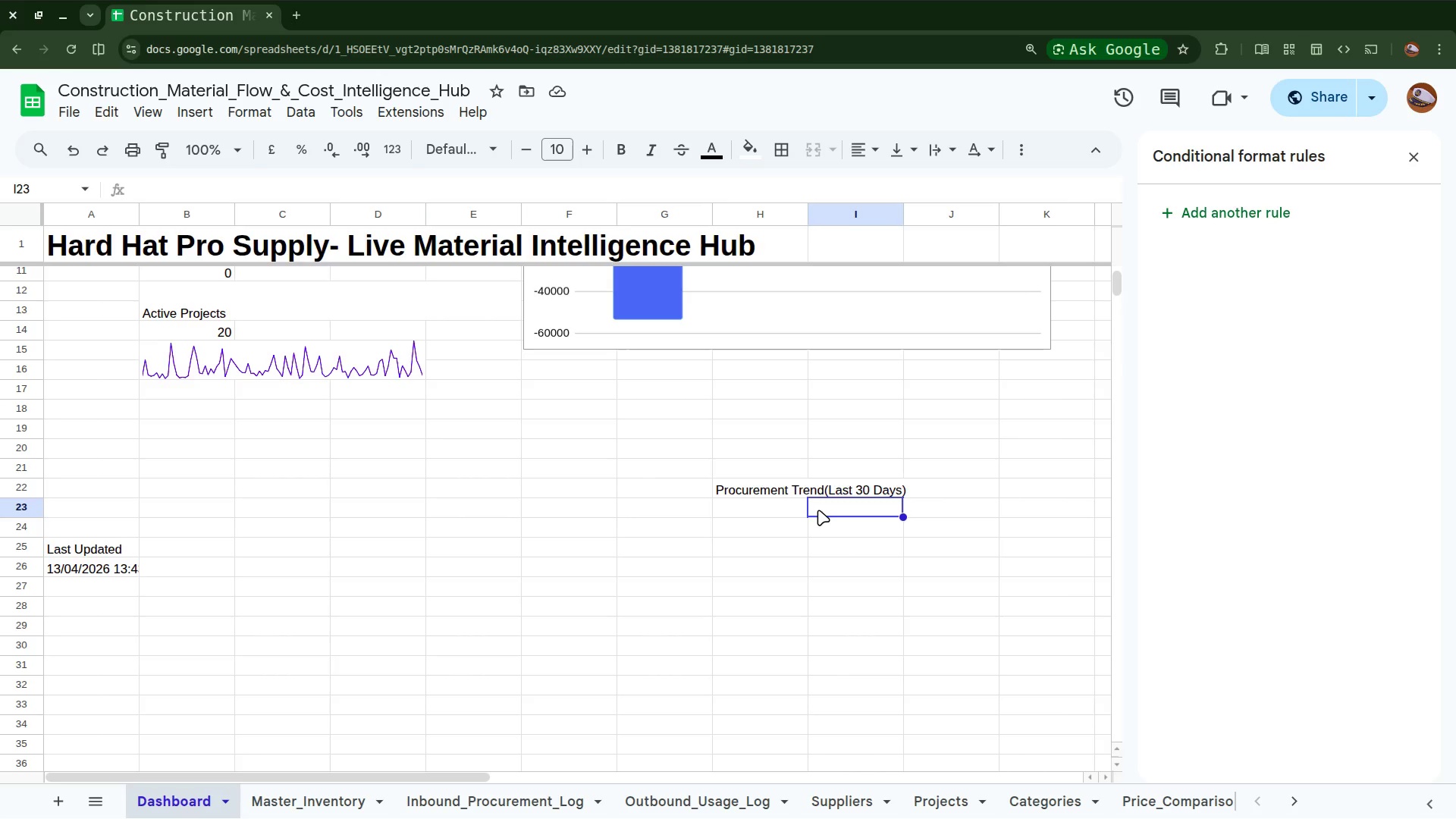 
wait(14.24)
 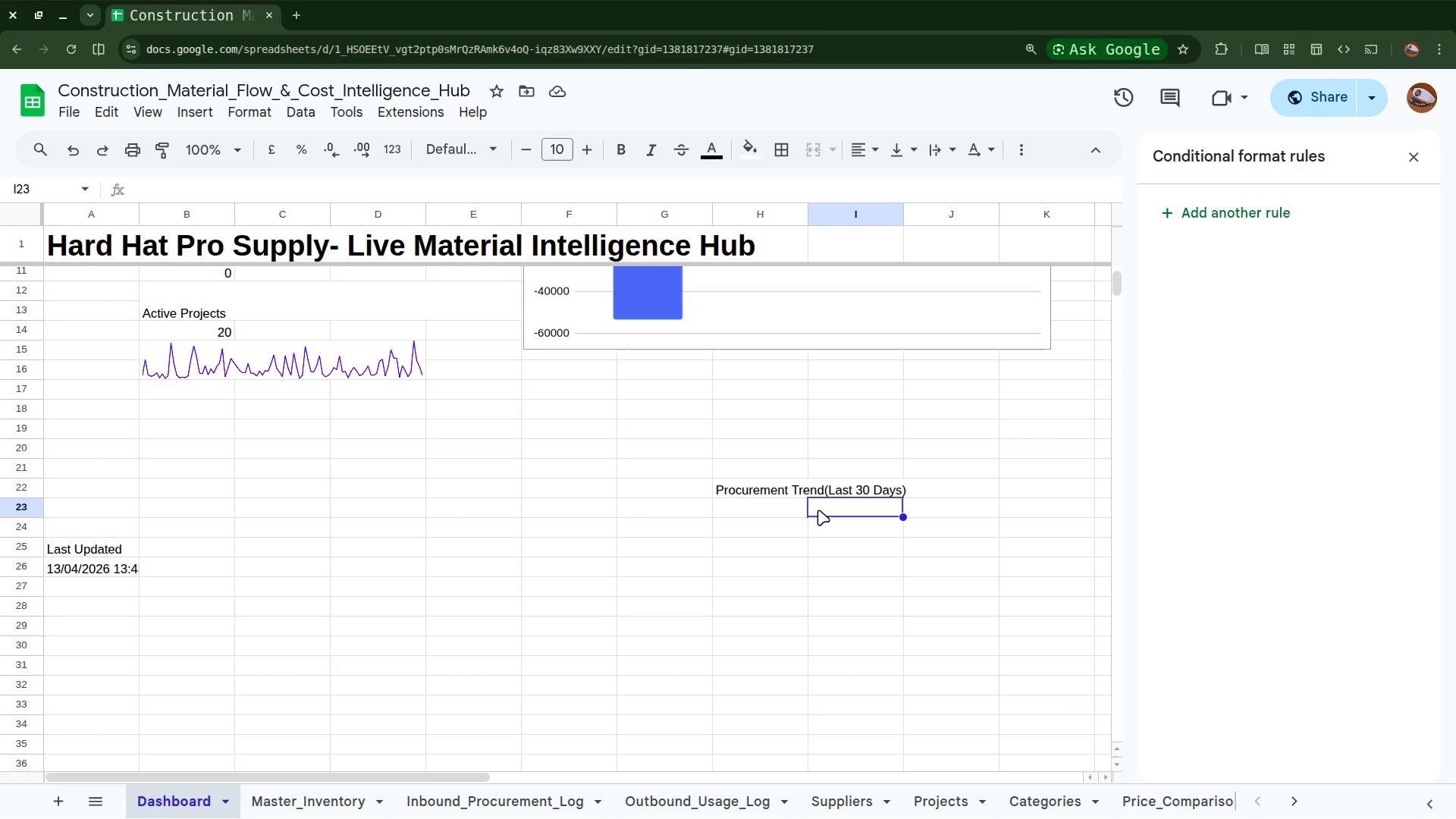 
left_click([767, 493])
 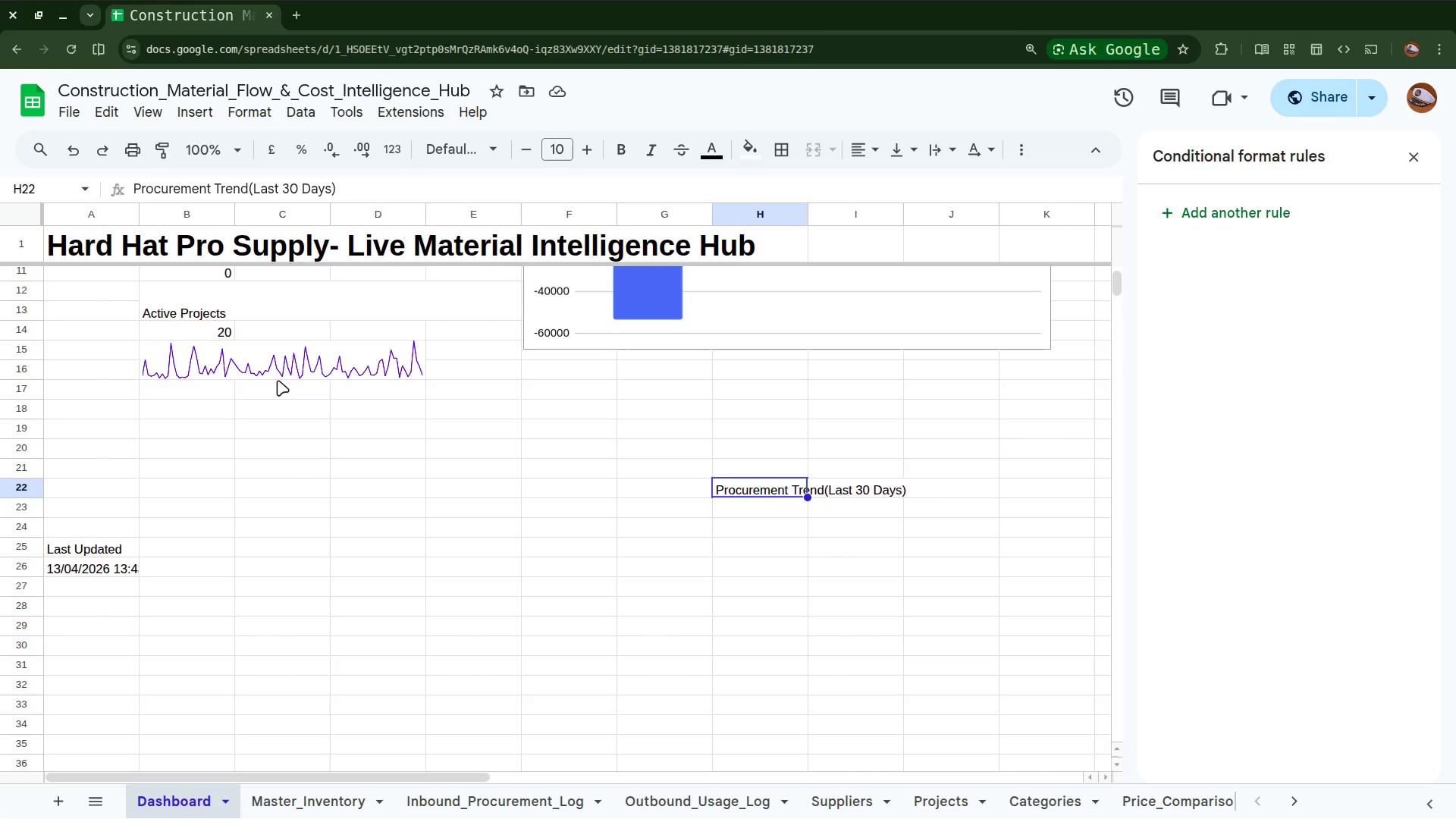 
left_click([294, 366])
 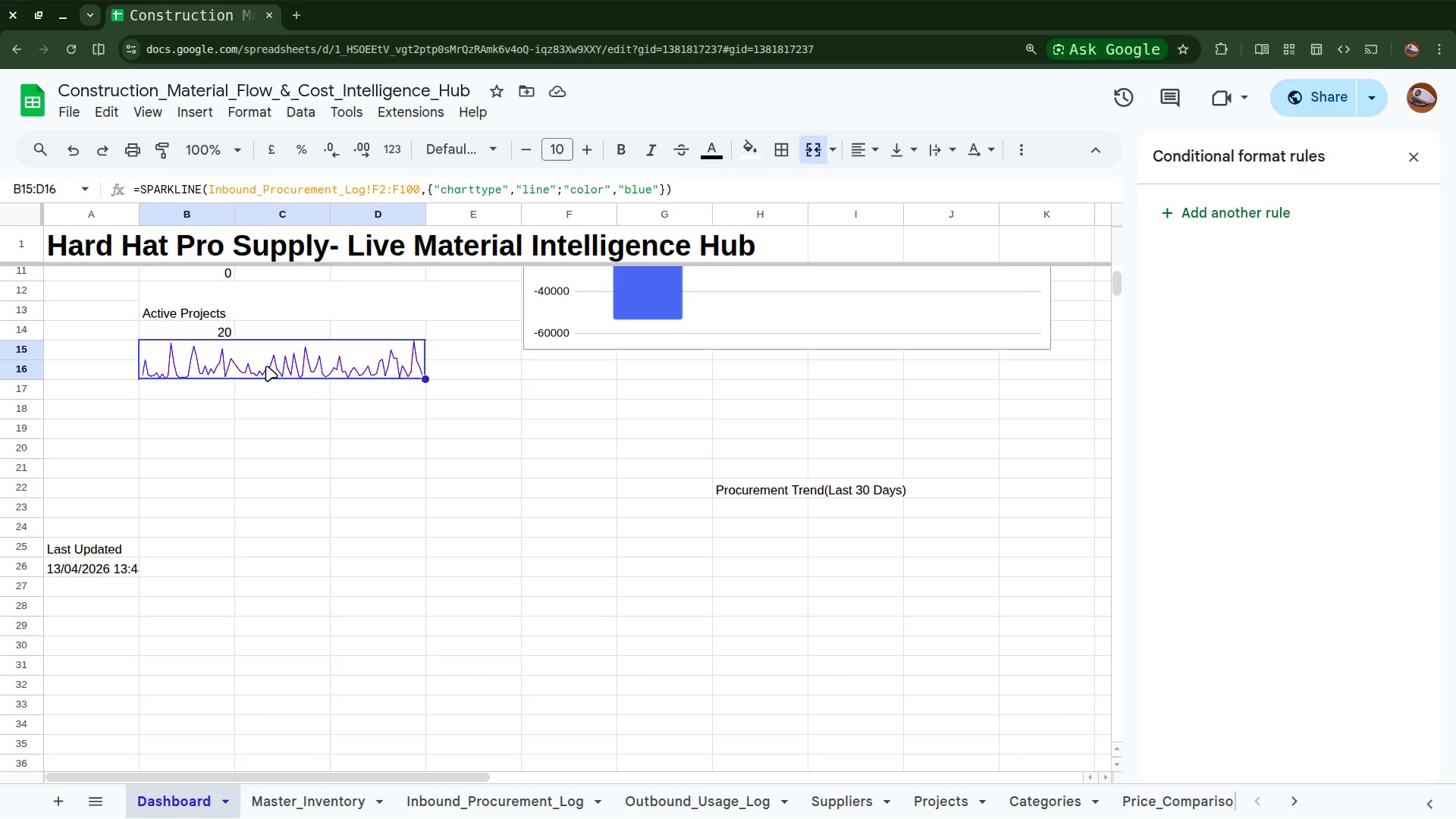 
left_click_drag(start_coordinate=[266, 366], to_coordinate=[321, 368])
 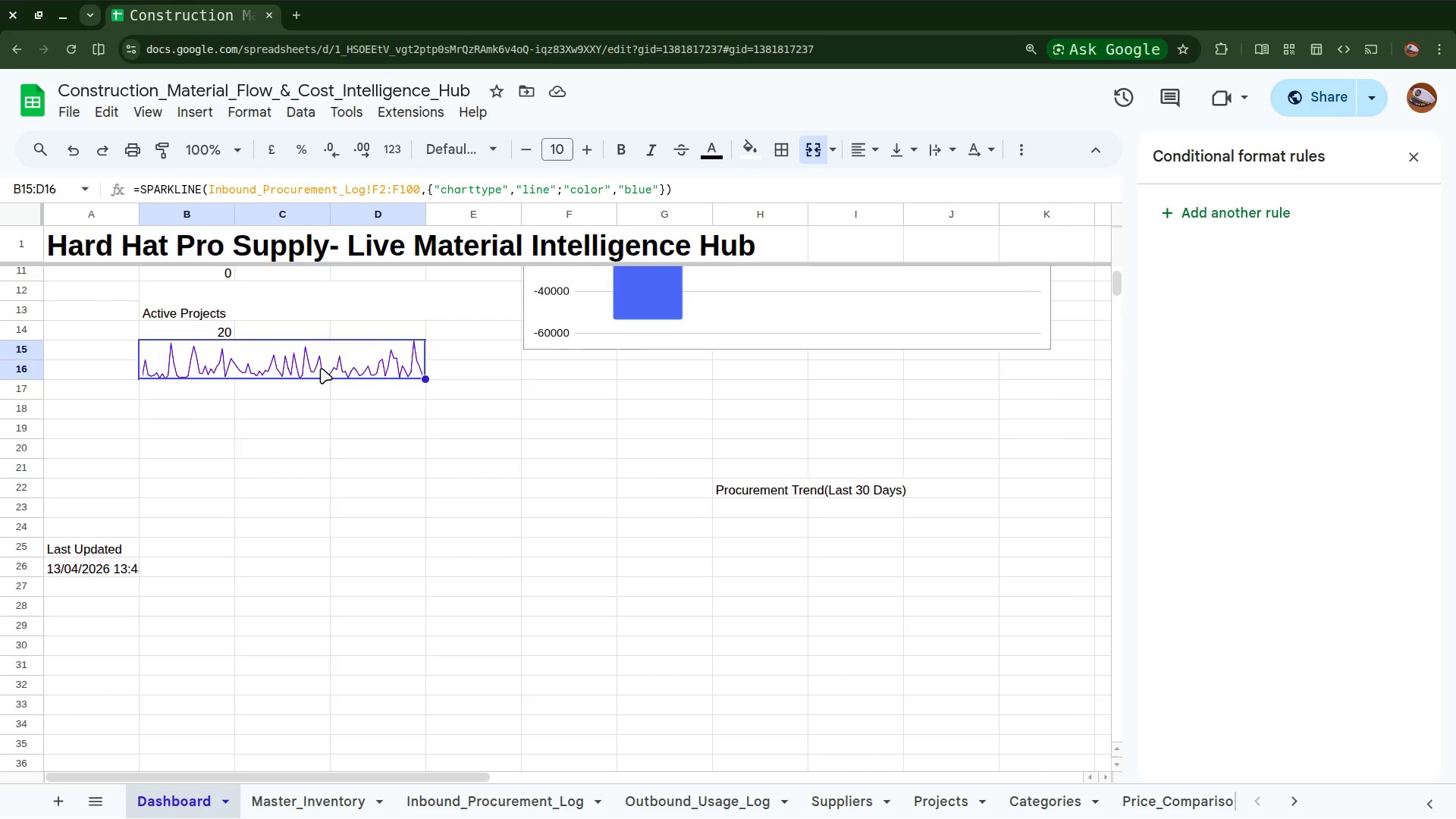 
key(Control+X)
 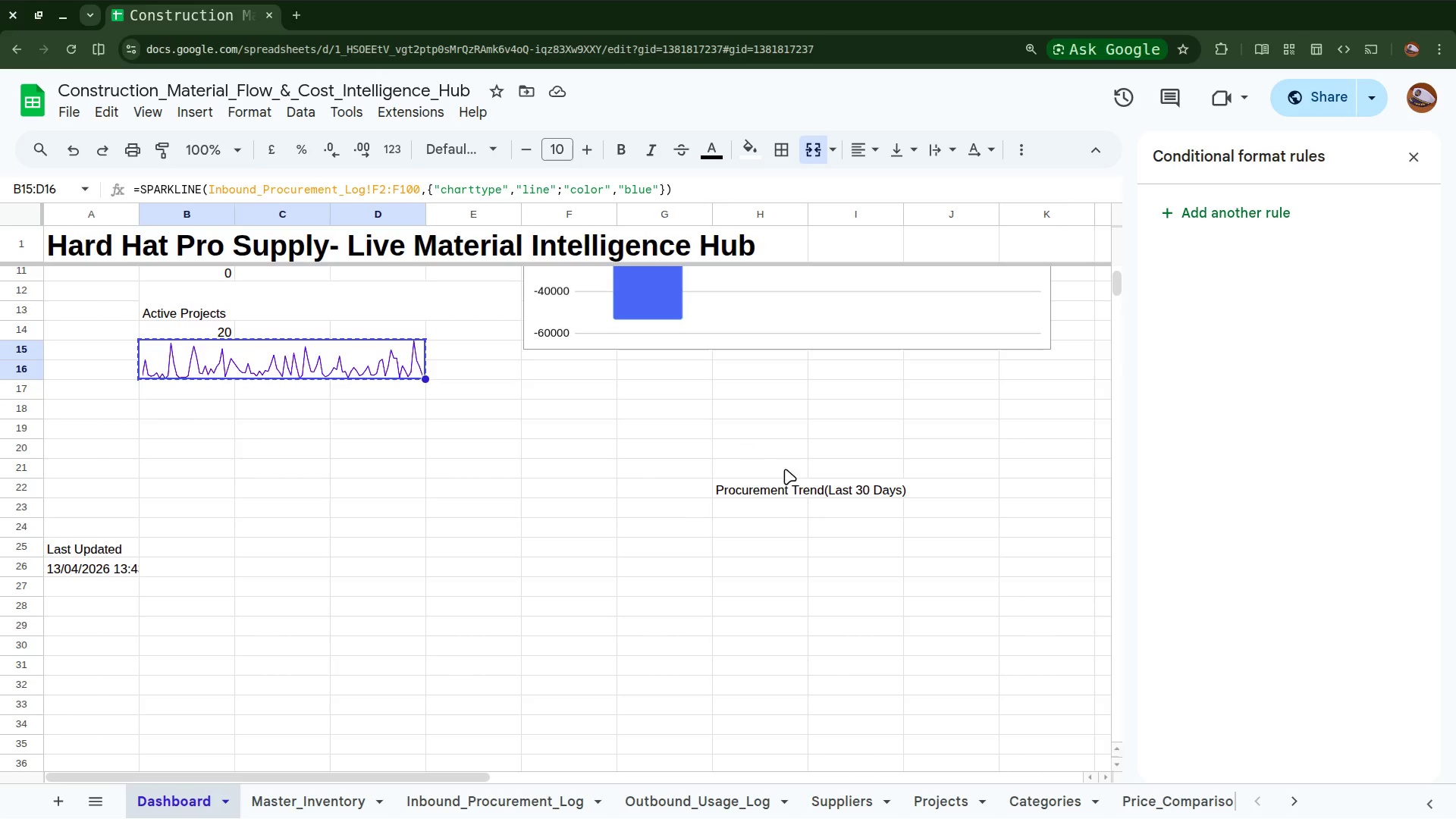 
right_click([779, 504])
 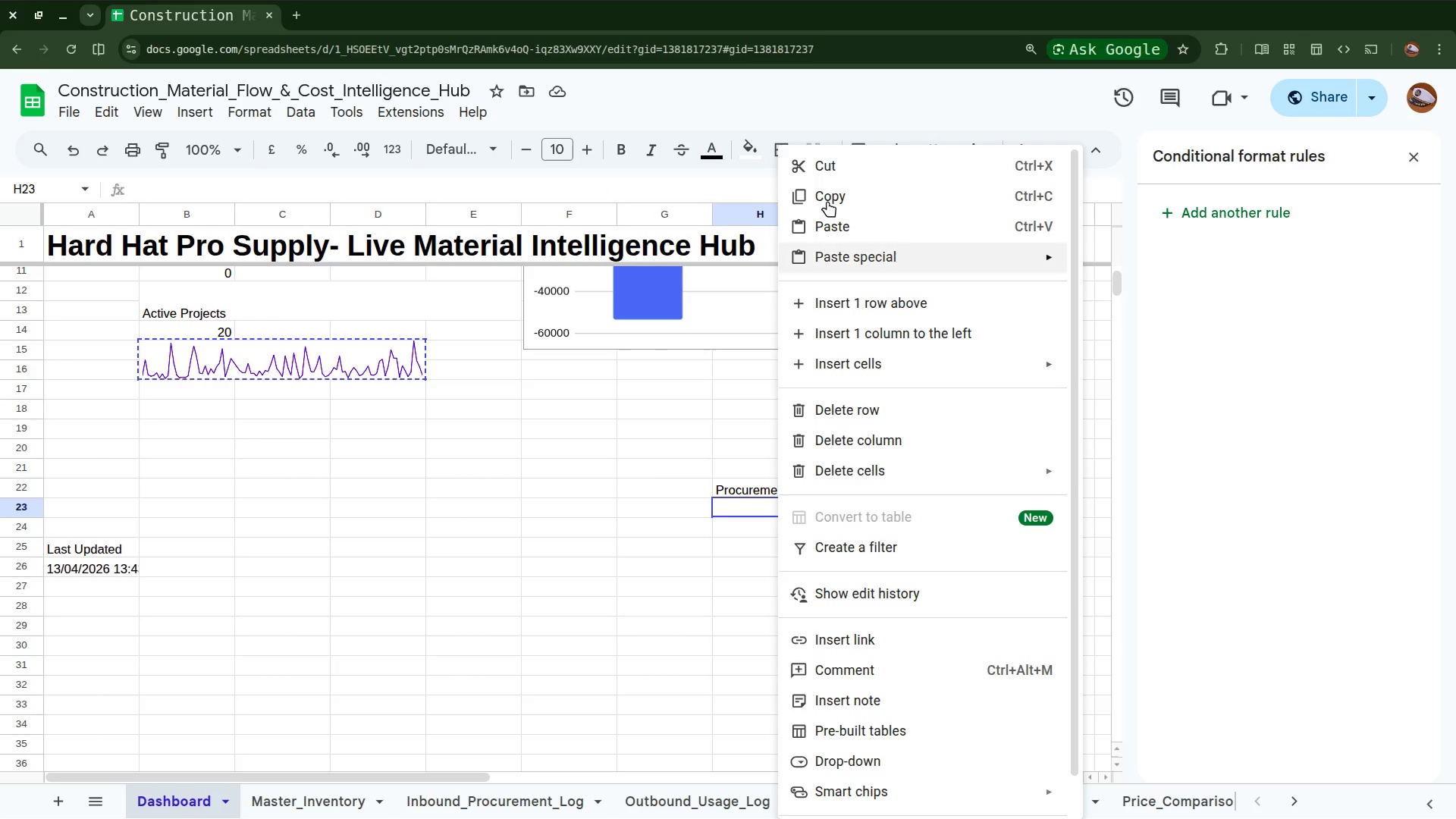 
left_click([833, 225])
 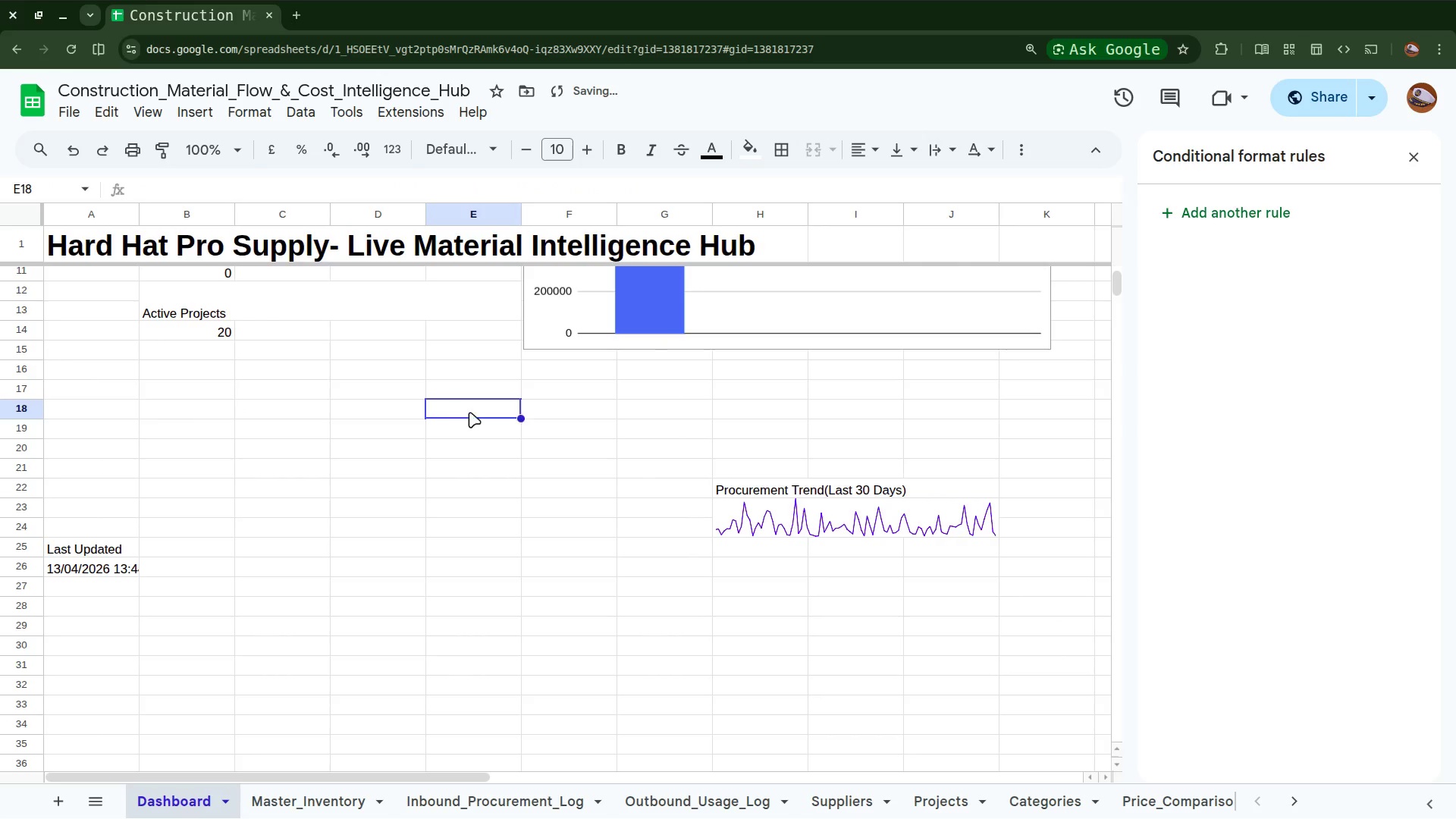 
scroll: coordinate [830, 478], scroll_direction: up, amount: 4.0
 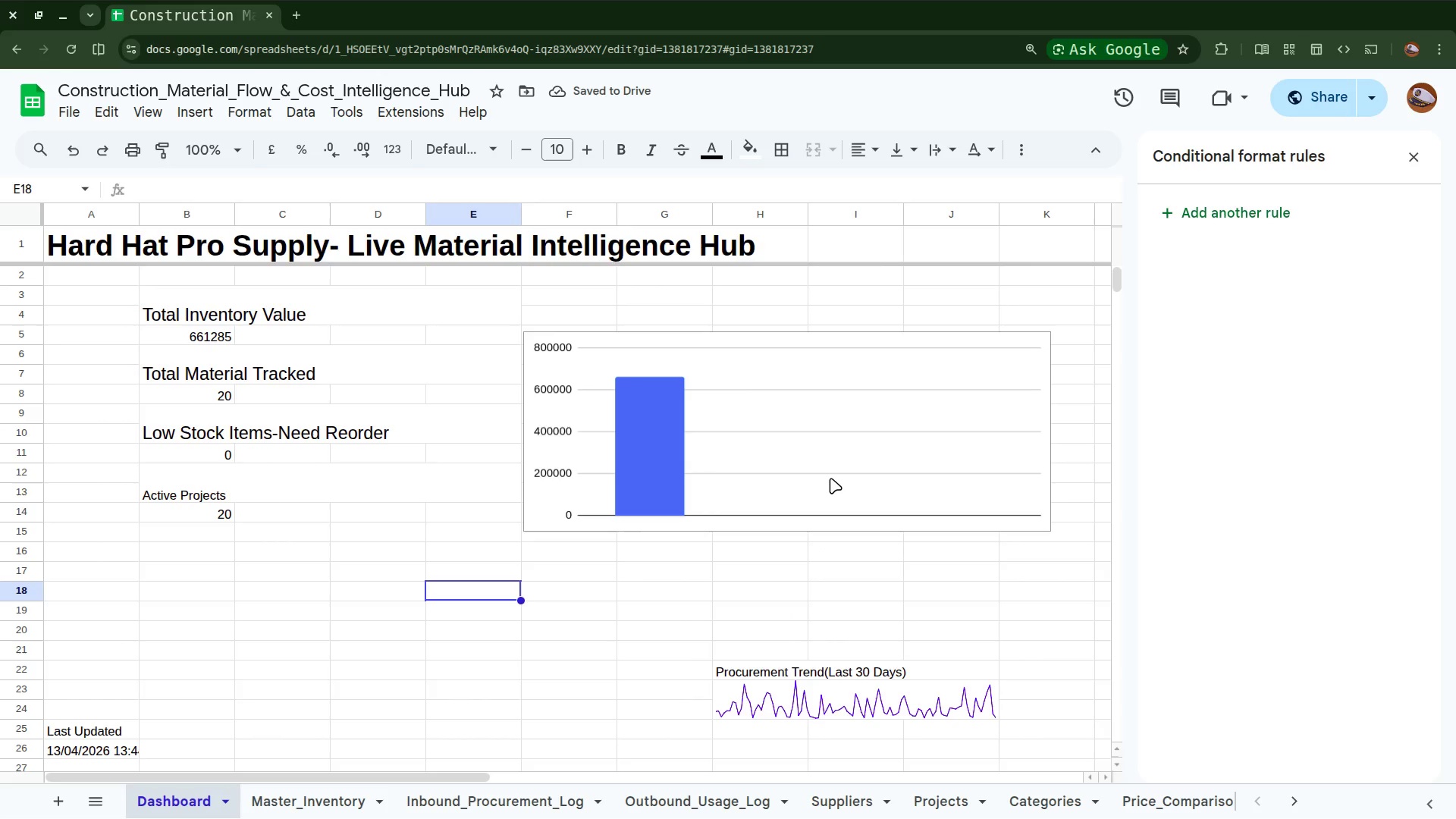 
scroll: coordinate [830, 478], scroll_direction: down, amount: 1.0
 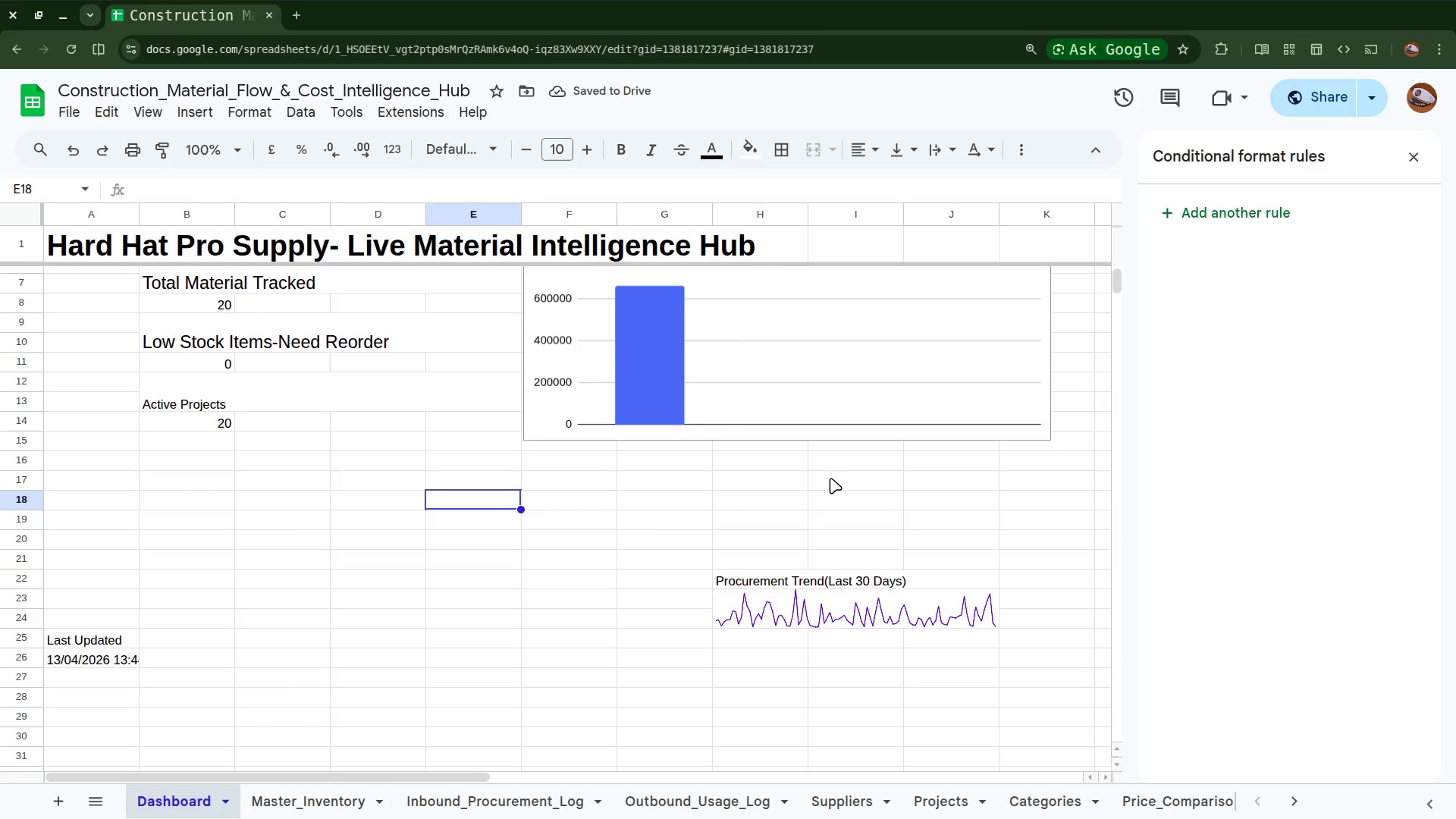 
scroll: coordinate [830, 478], scroll_direction: up, amount: 3.0
 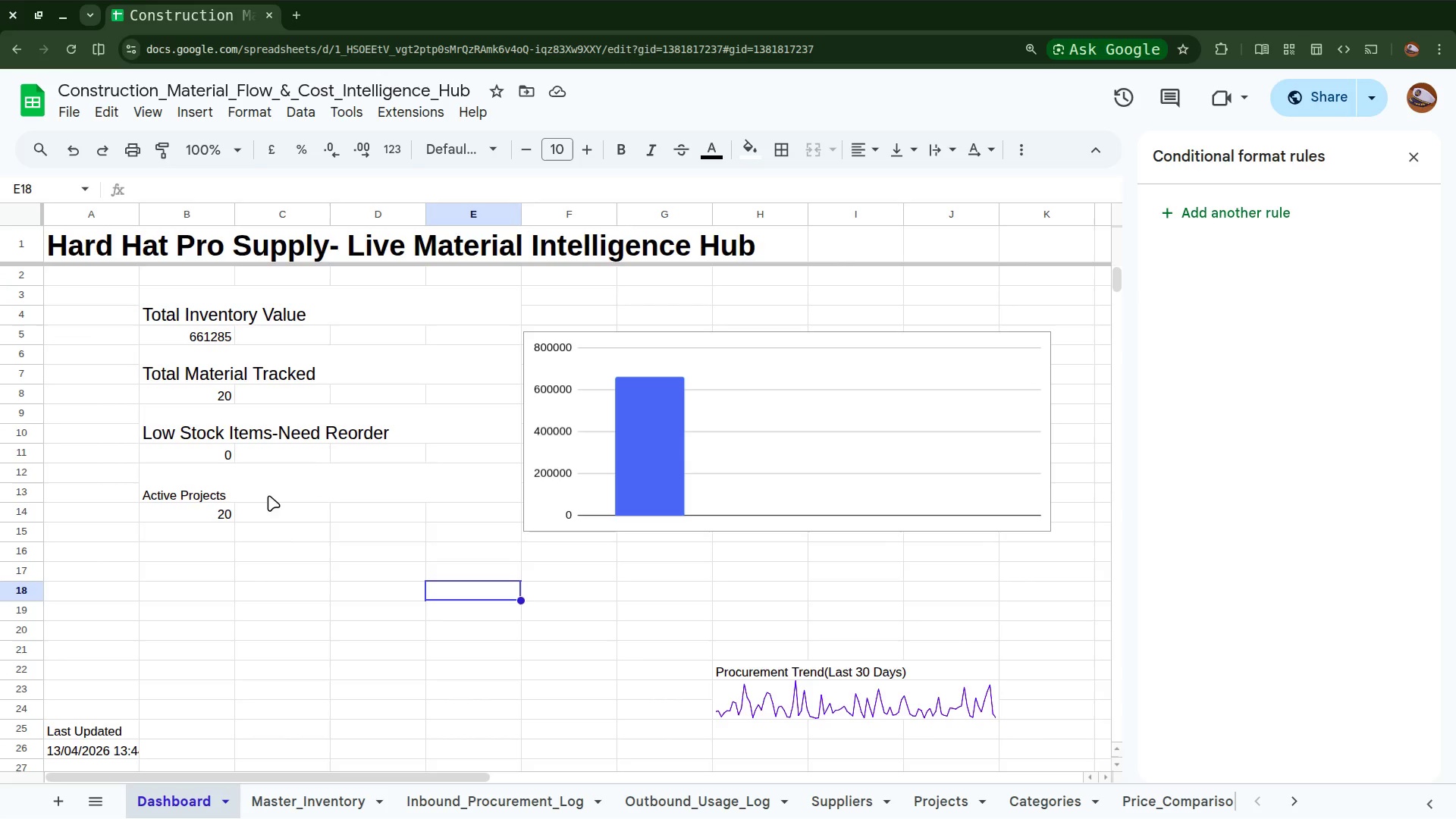 
left_click([184, 495])
 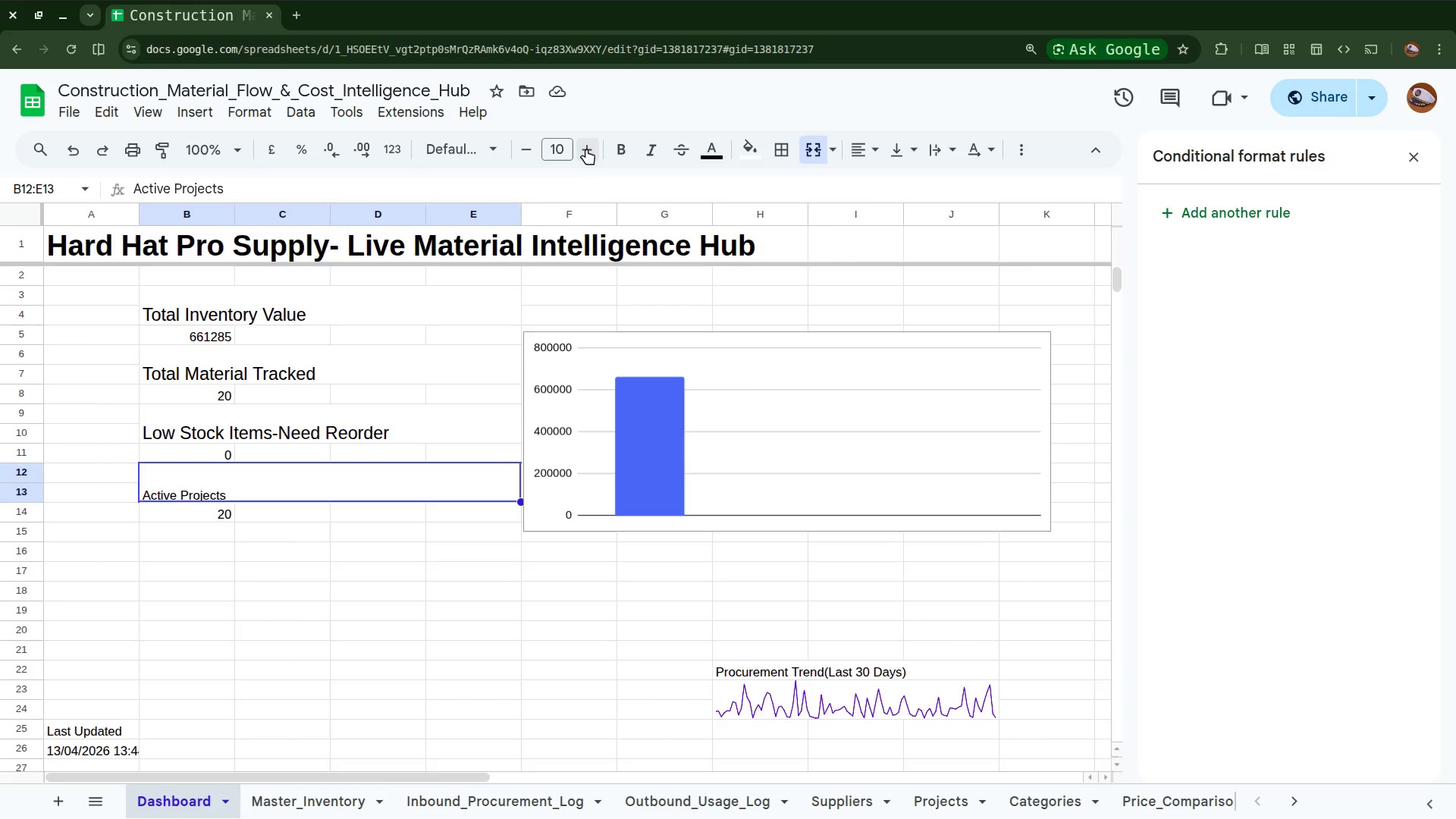 
double_click([586, 149])
 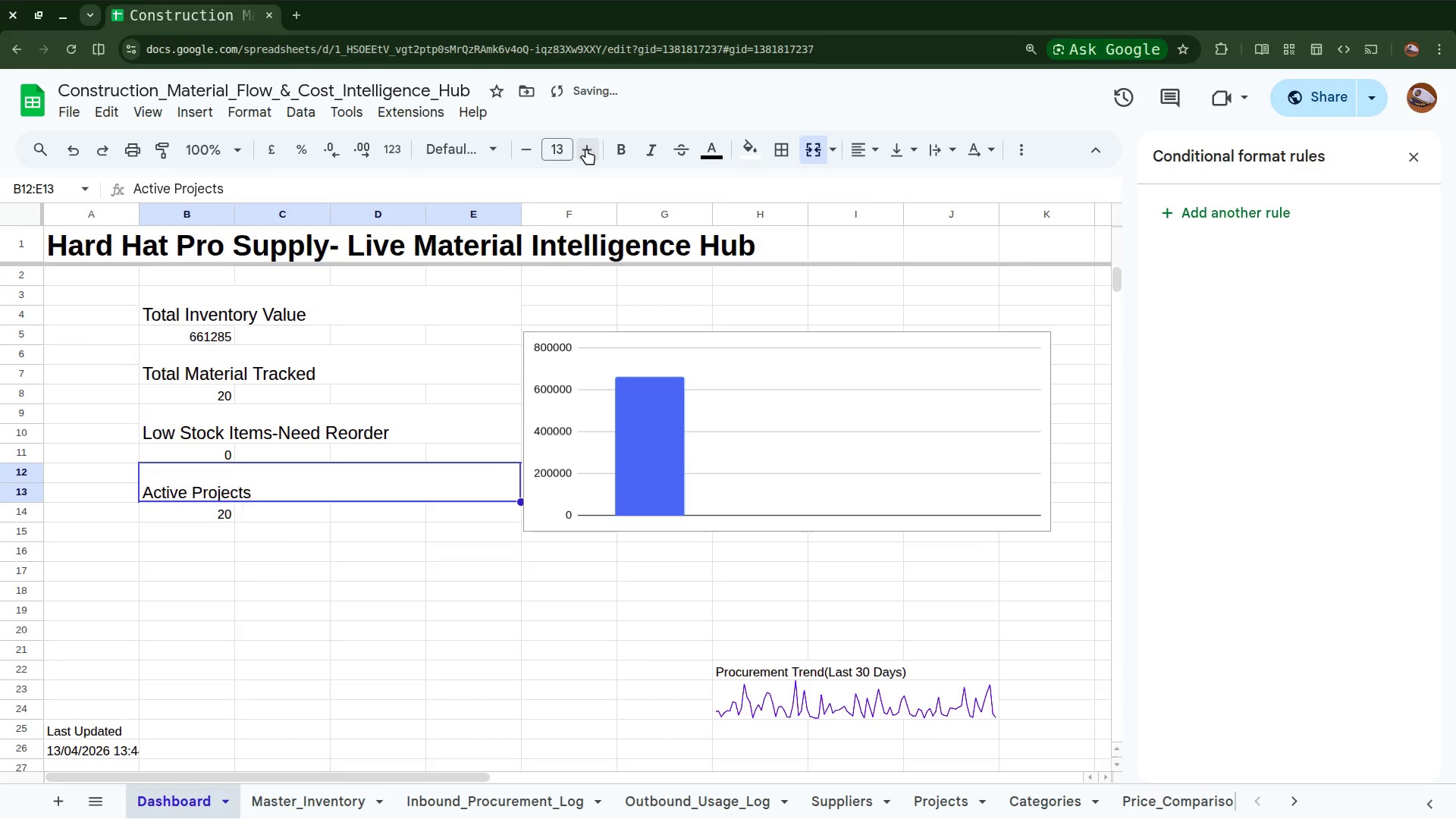 
double_click([586, 149])
 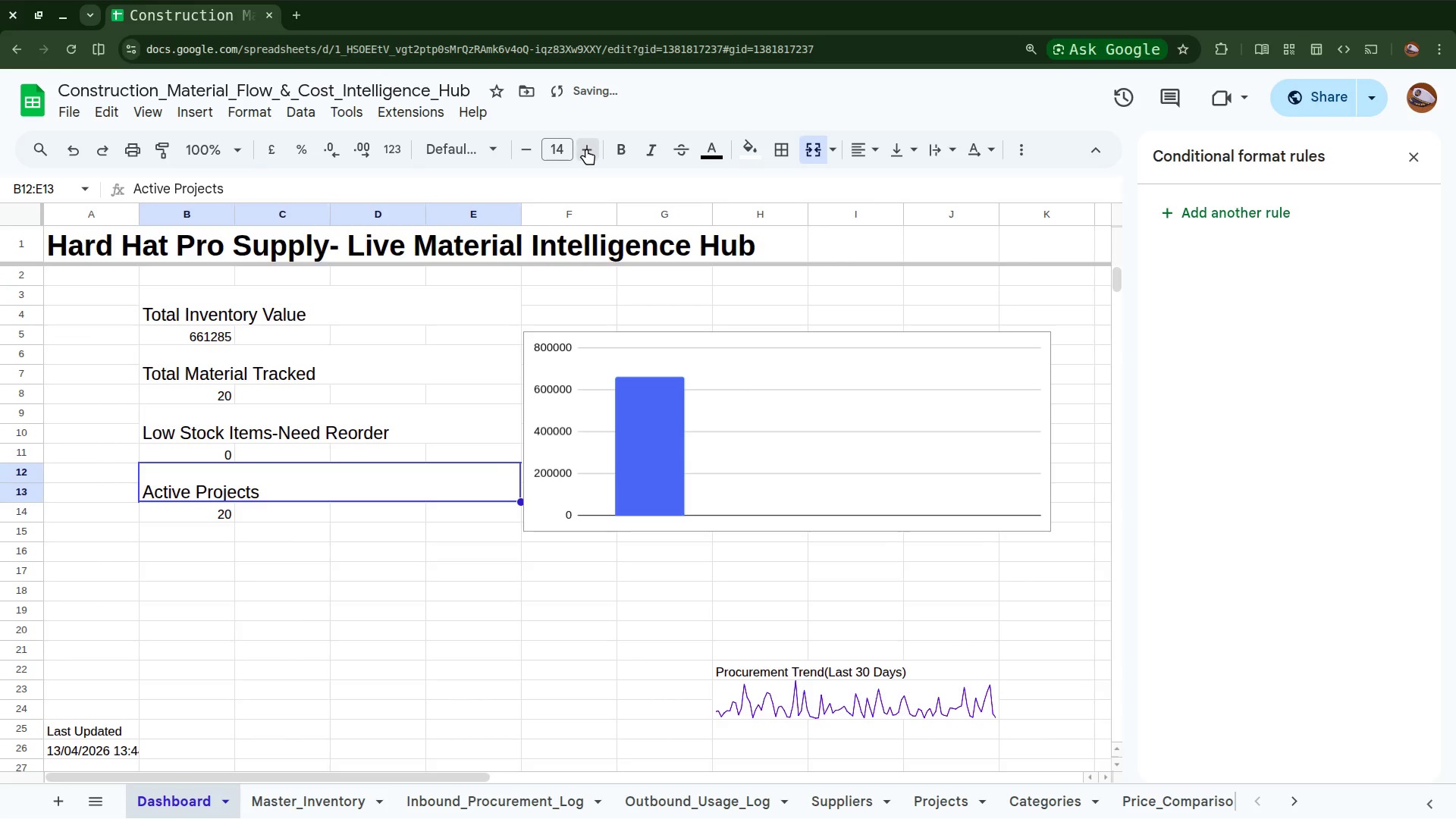 
triple_click([586, 149])
 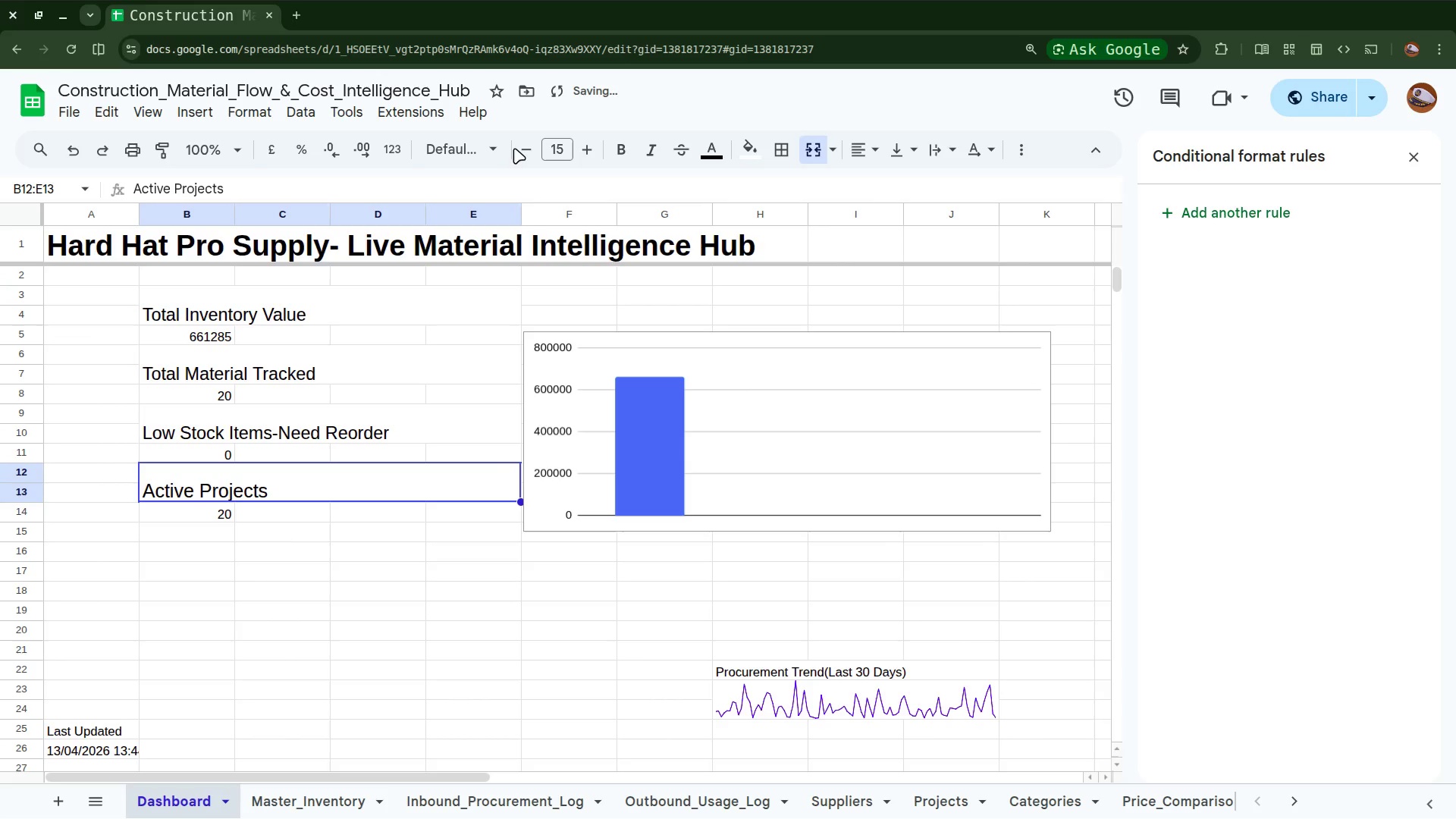 
left_click([519, 148])
 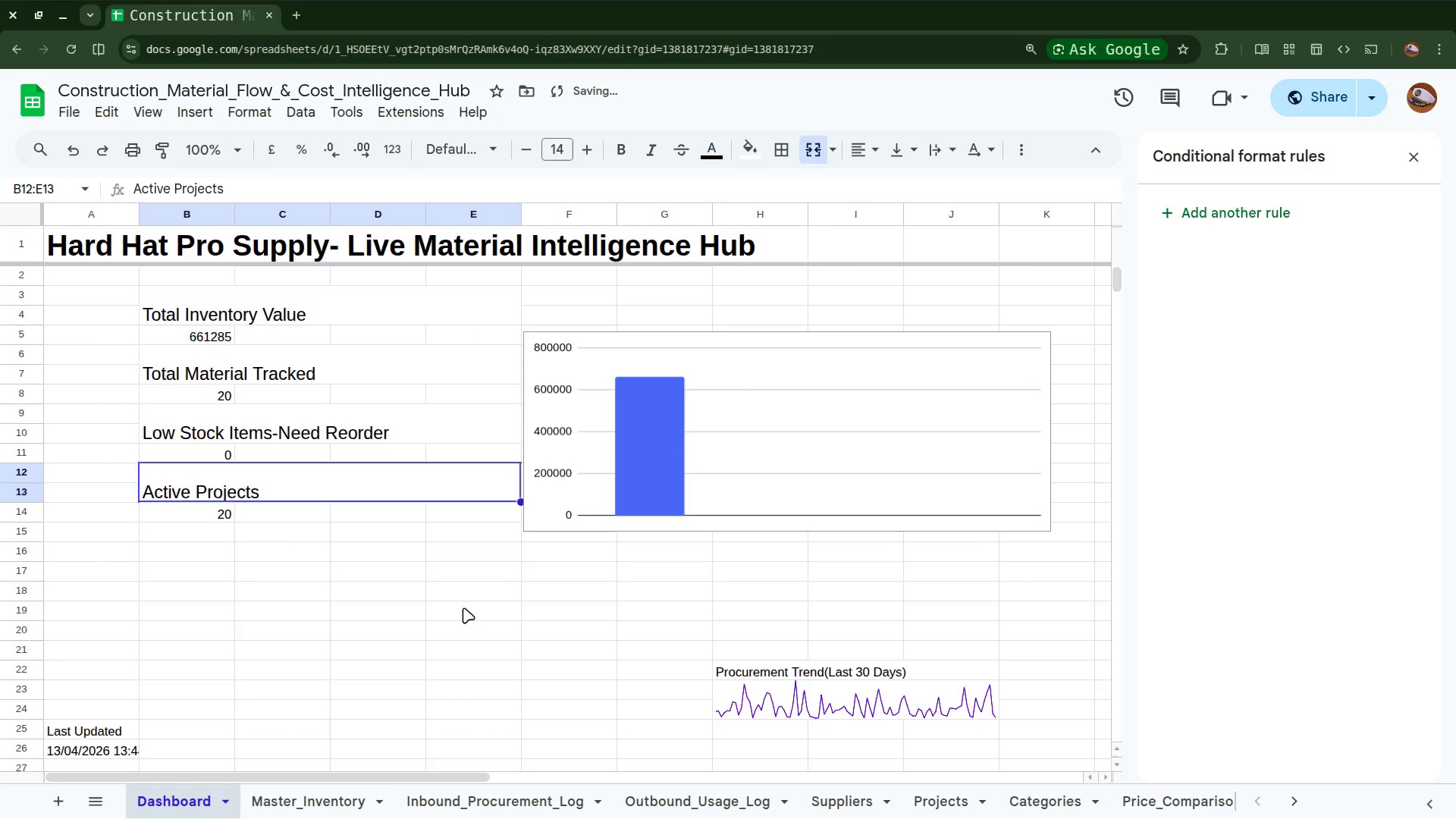 
left_click([479, 596])
 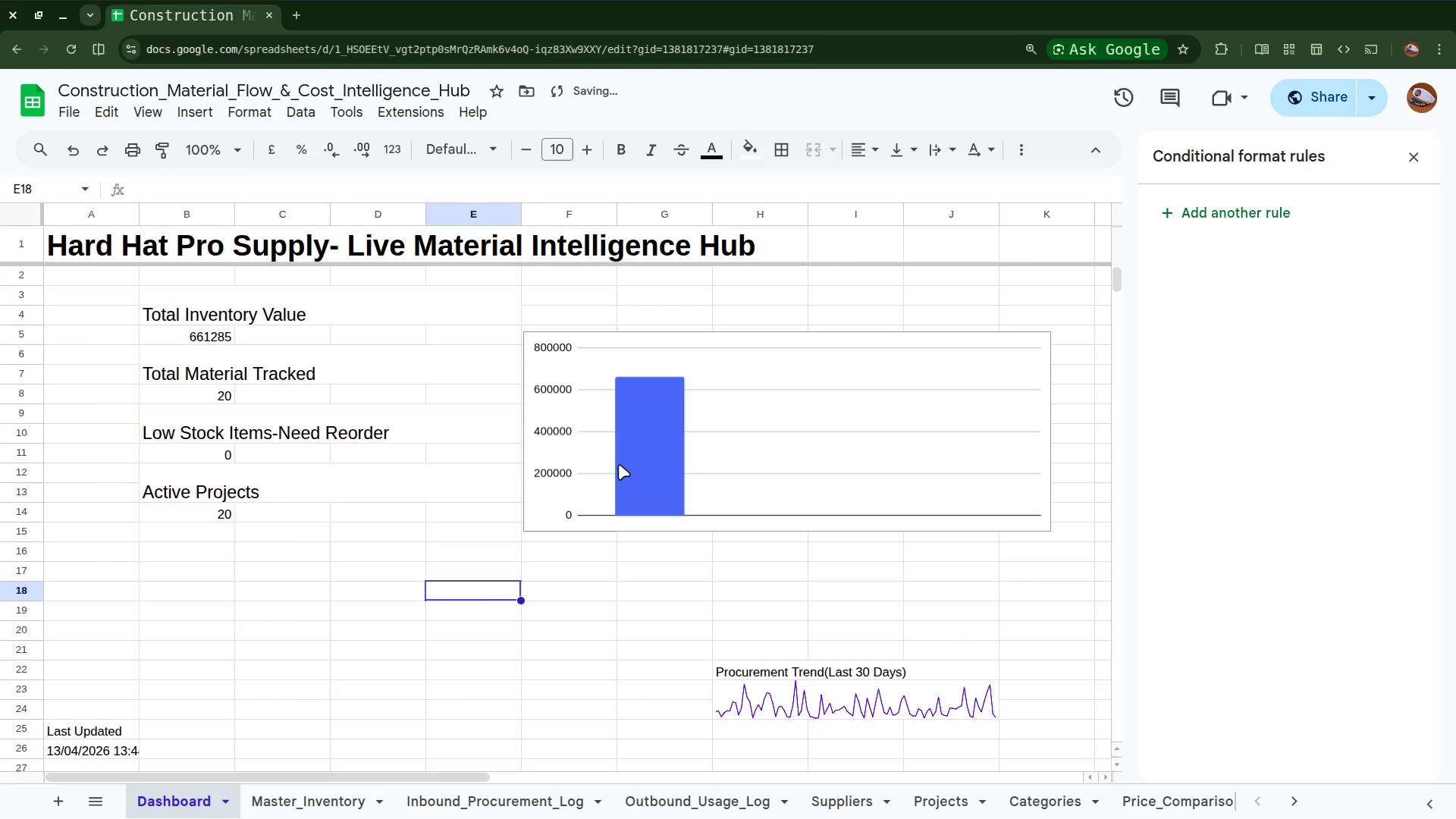 
left_click_drag(start_coordinate=[619, 464], to_coordinate=[627, 400])
 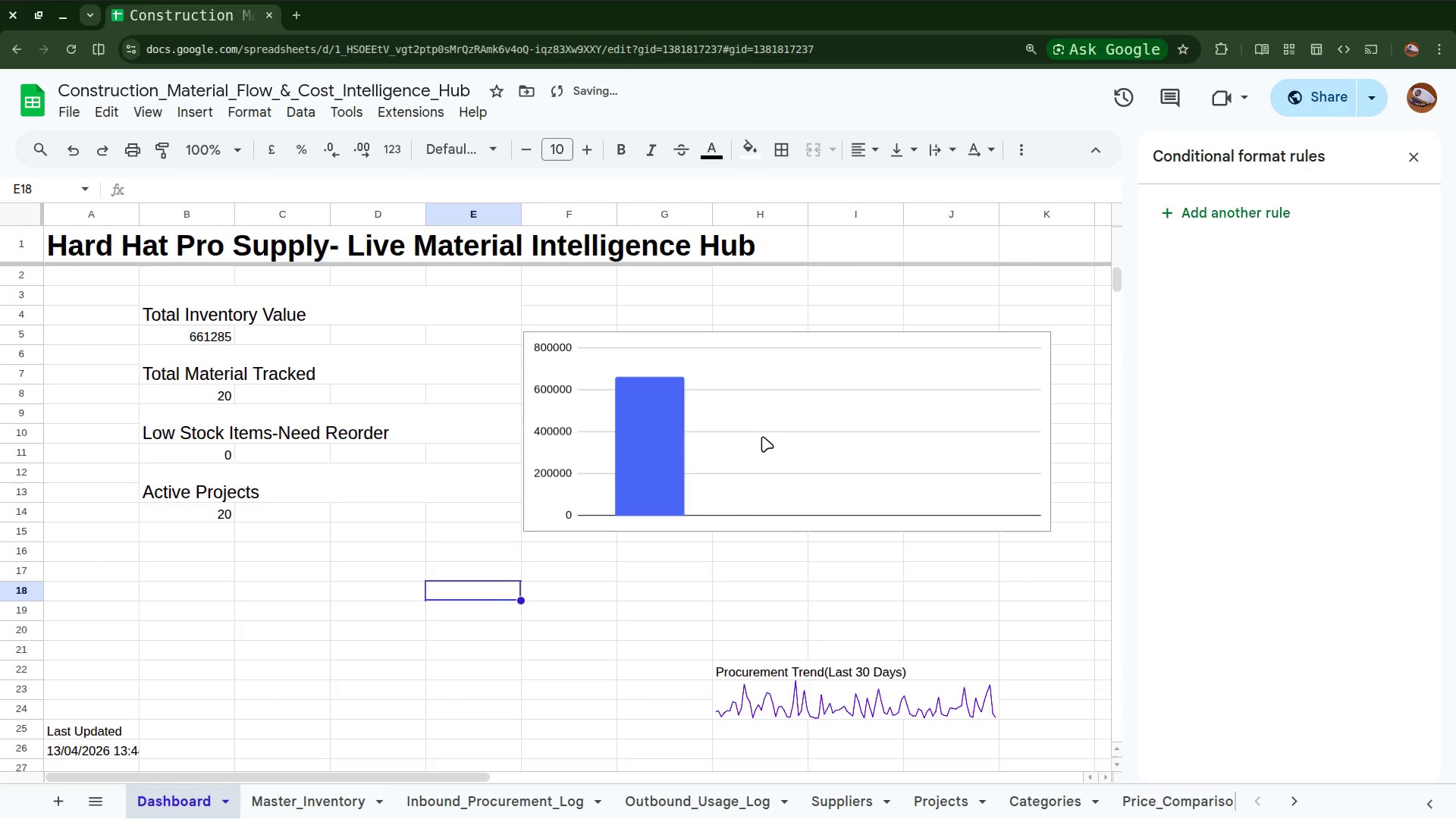 
left_click([762, 436])
 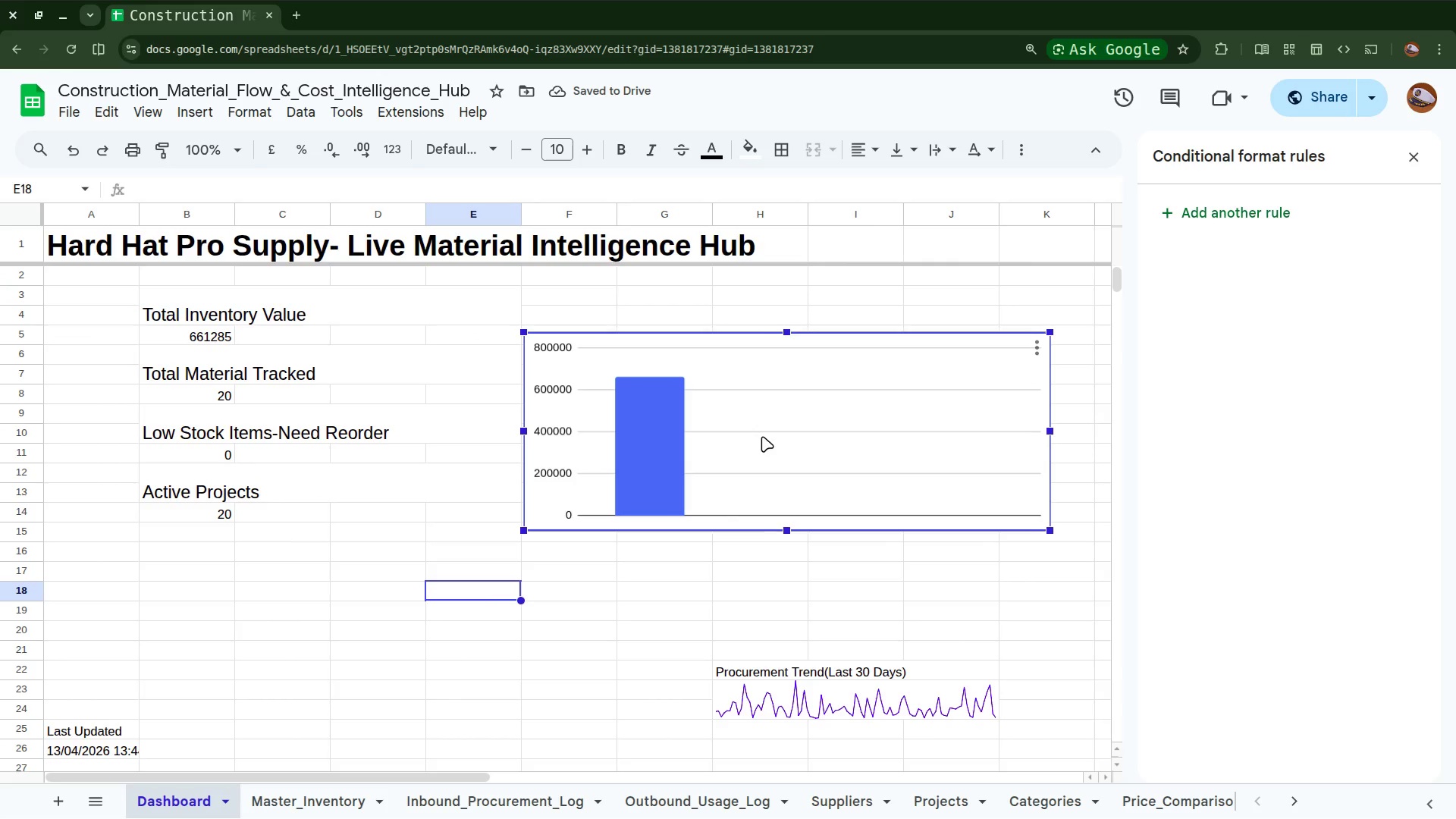 
left_click_drag(start_coordinate=[762, 436], to_coordinate=[764, 381])
 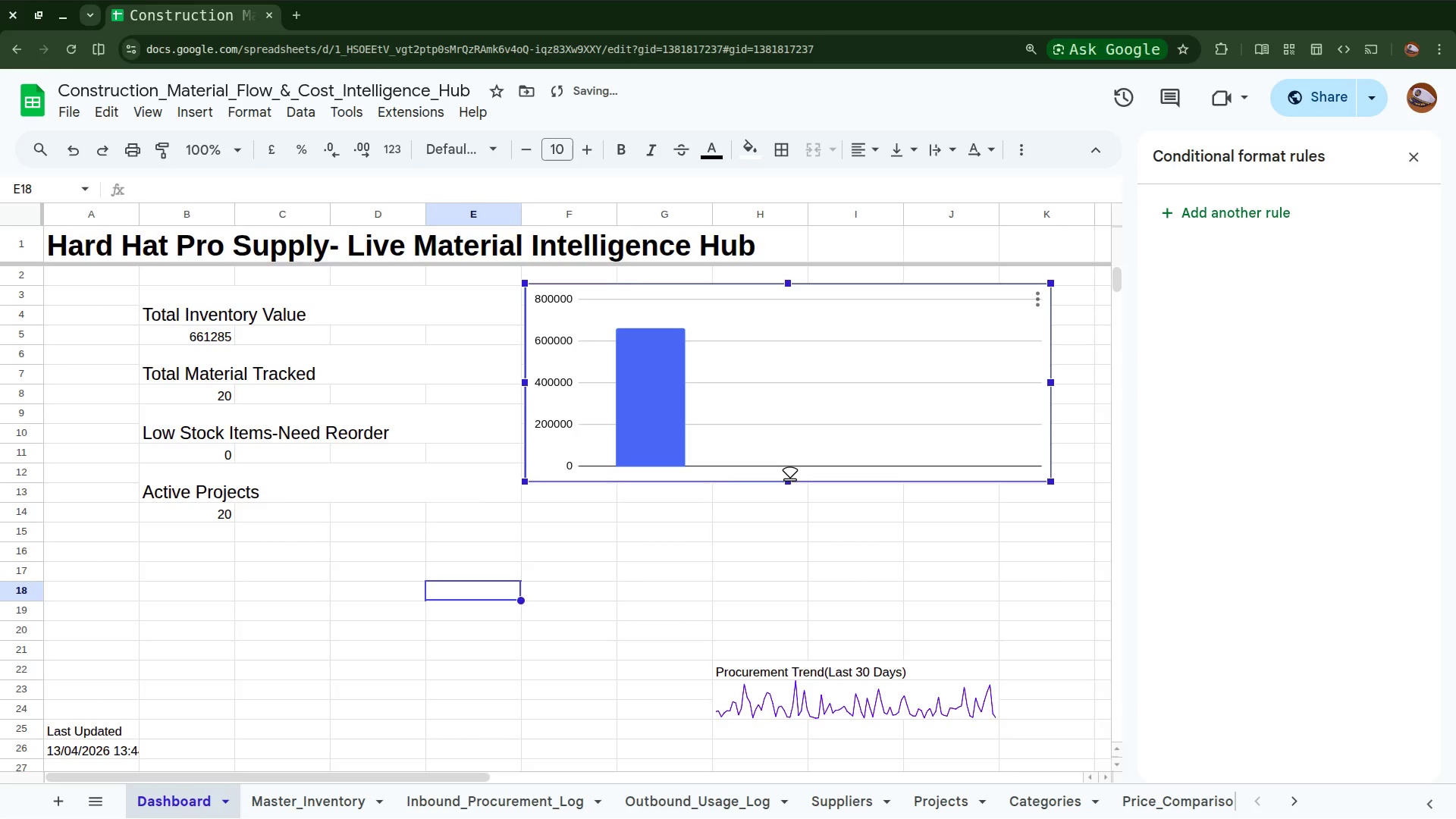 
left_click_drag(start_coordinate=[790, 479], to_coordinate=[794, 554])
 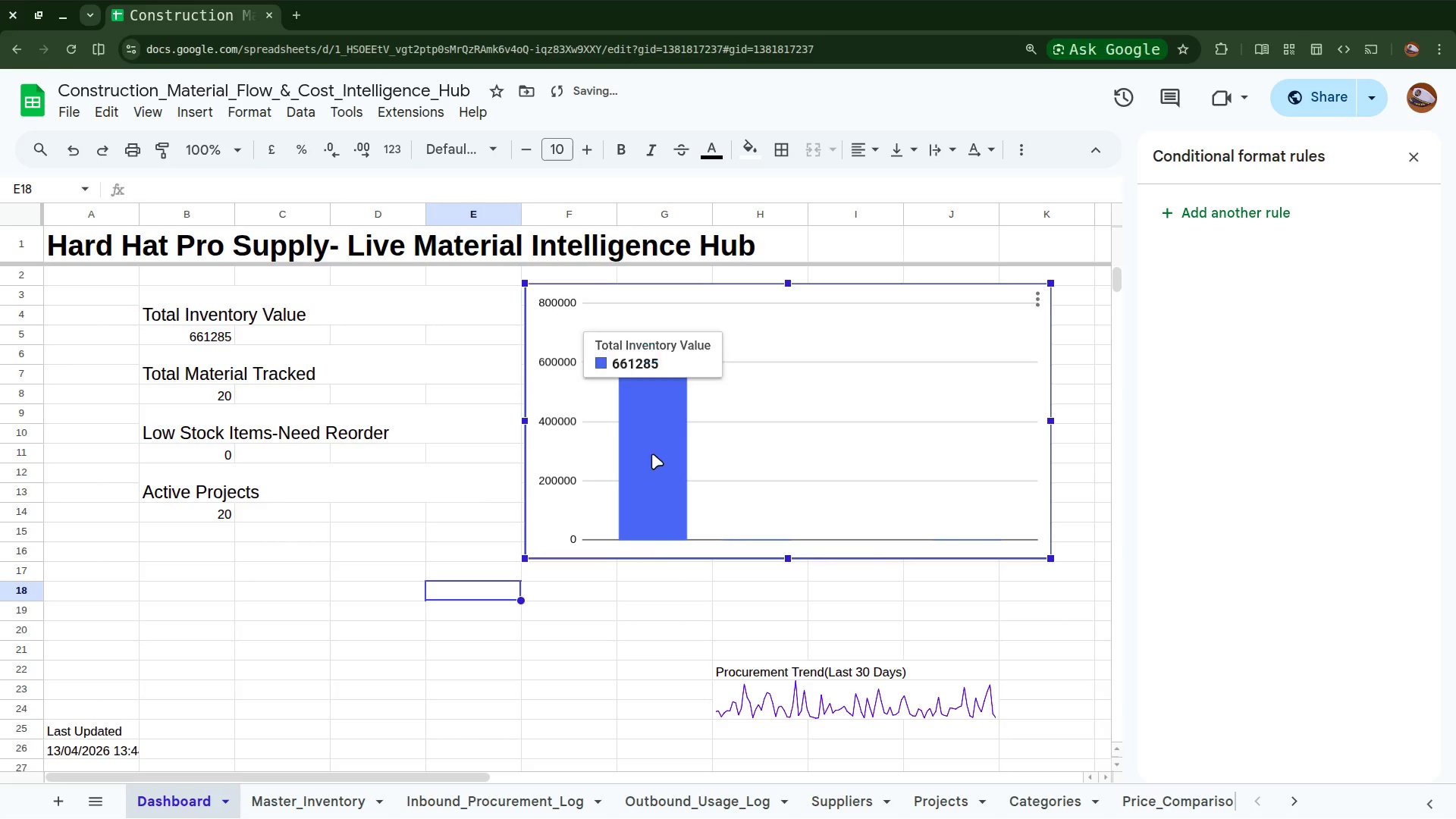 
left_click([653, 453])
 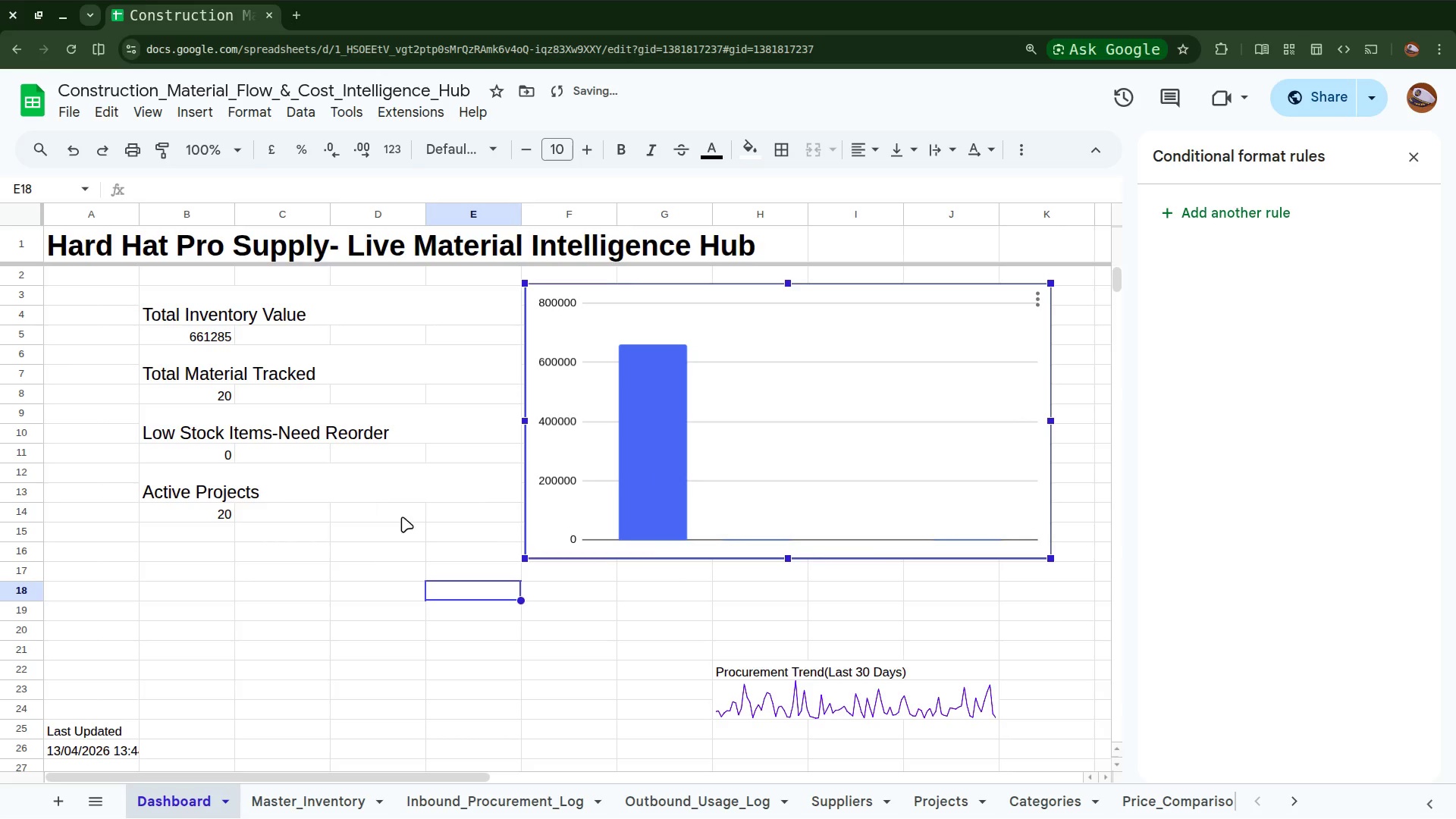 
left_click([349, 556])
 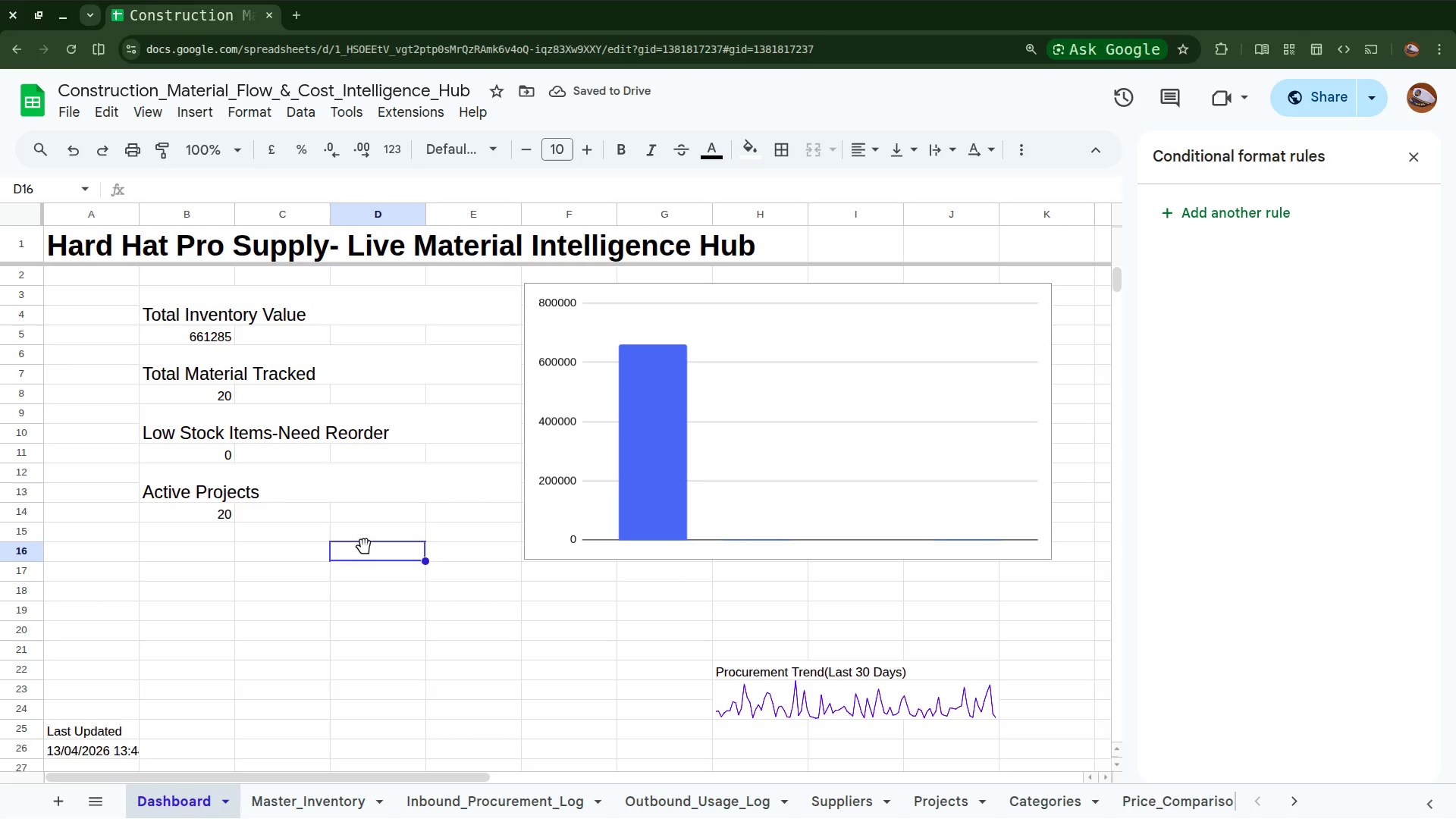 
scroll: coordinate [375, 531], scroll_direction: up, amount: 5.0
 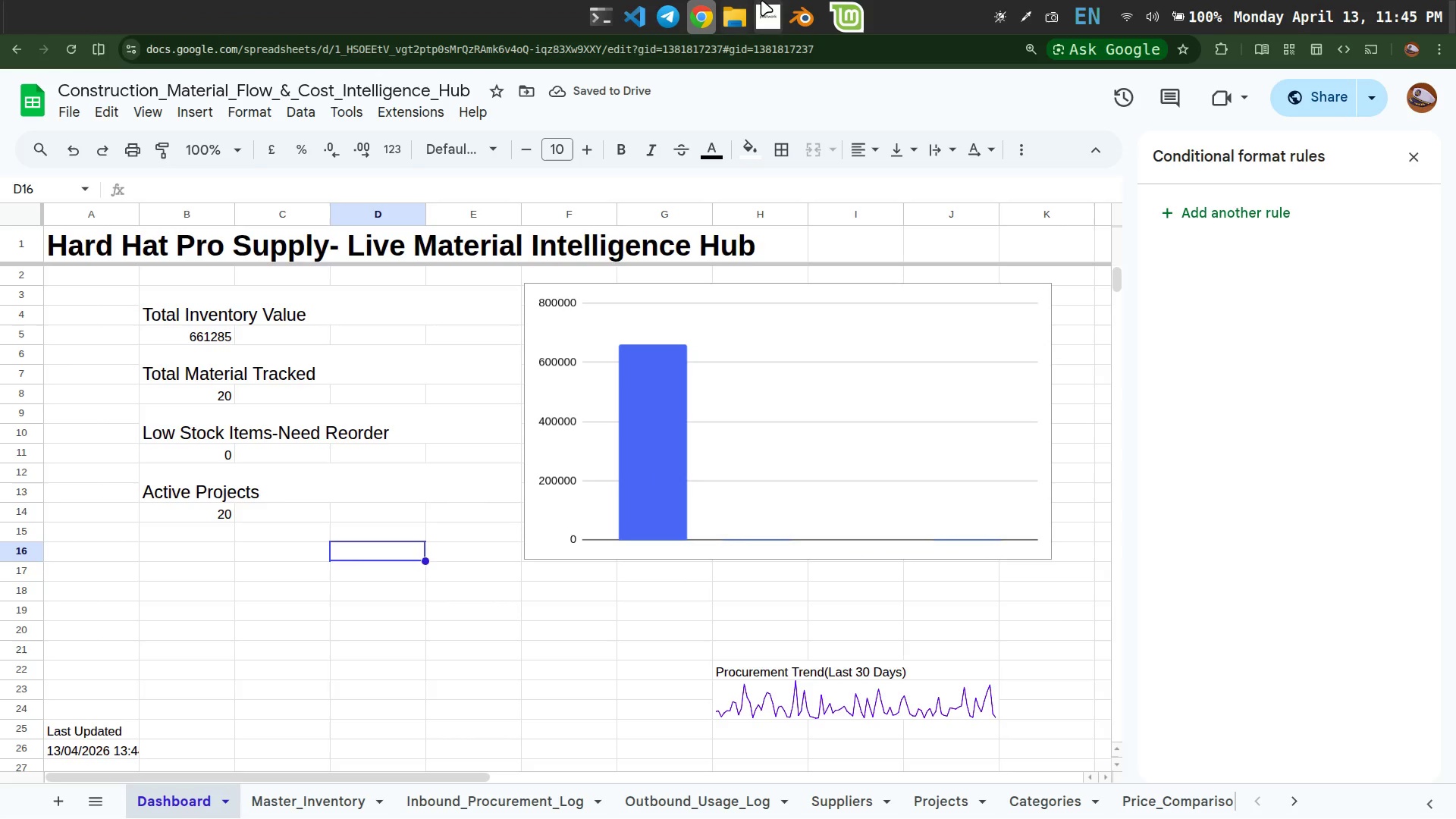 